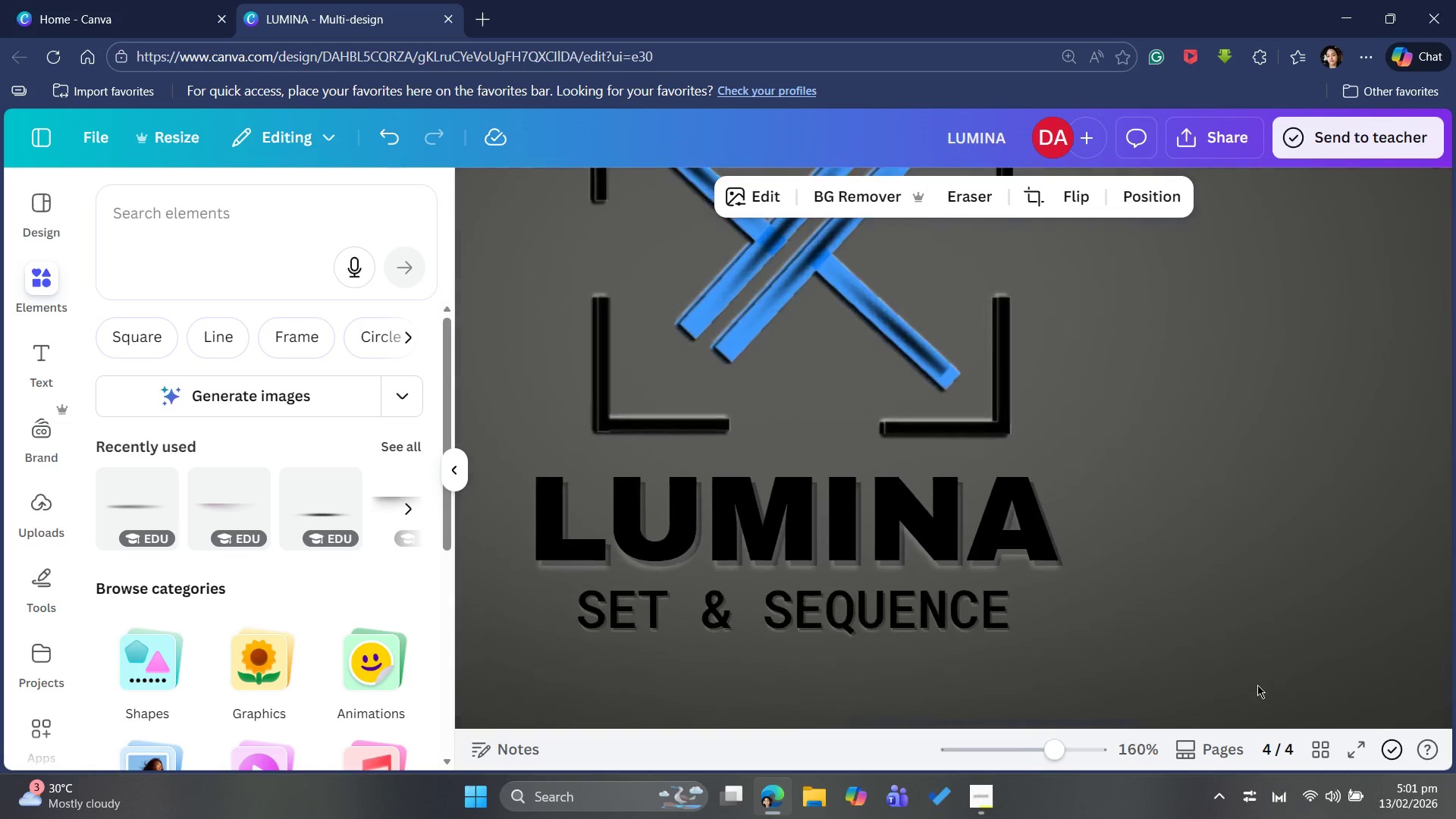 
scroll: coordinate [1409, 519], scroll_direction: down, amount: 2.0
 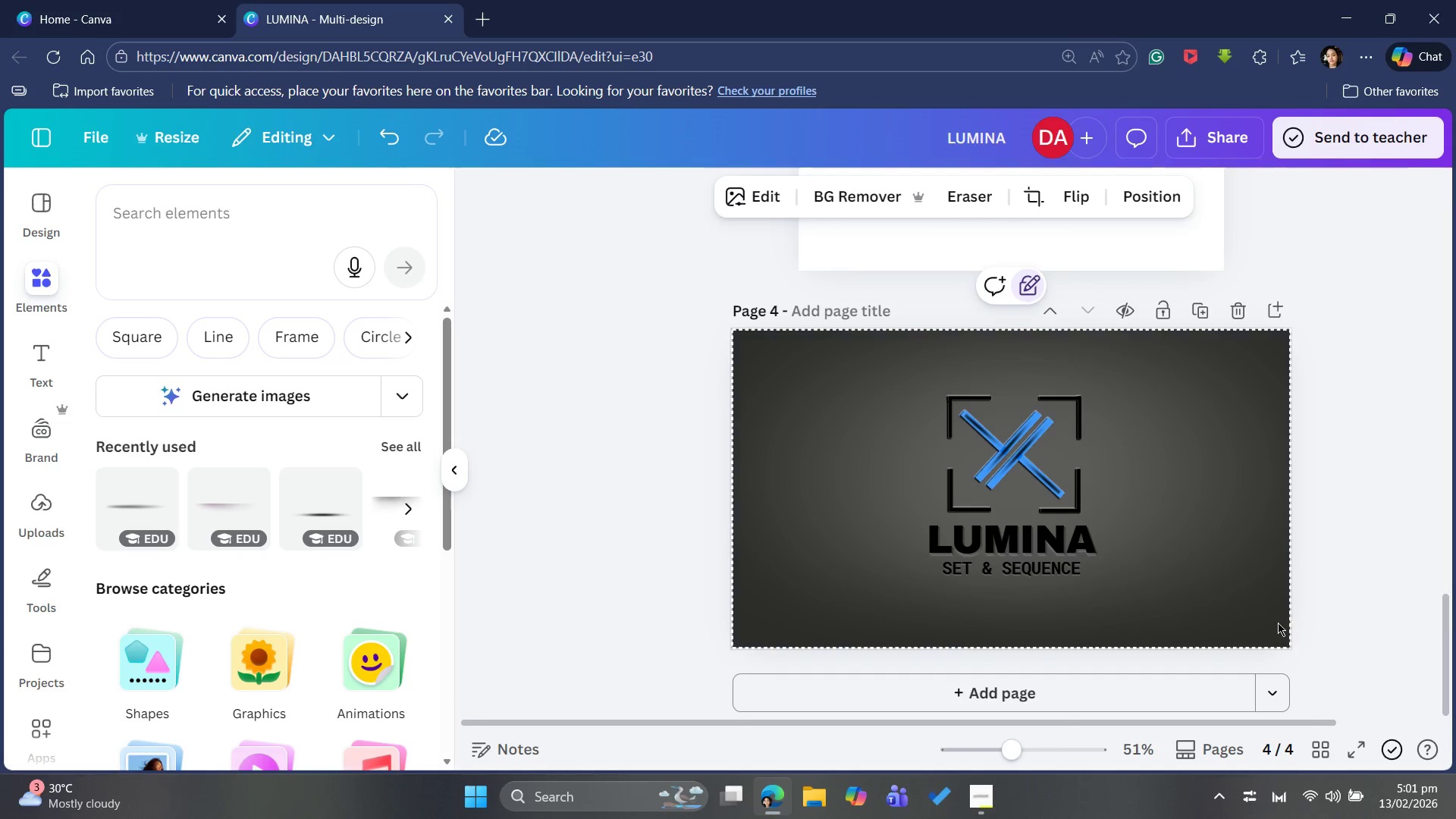 
wait(5.55)
 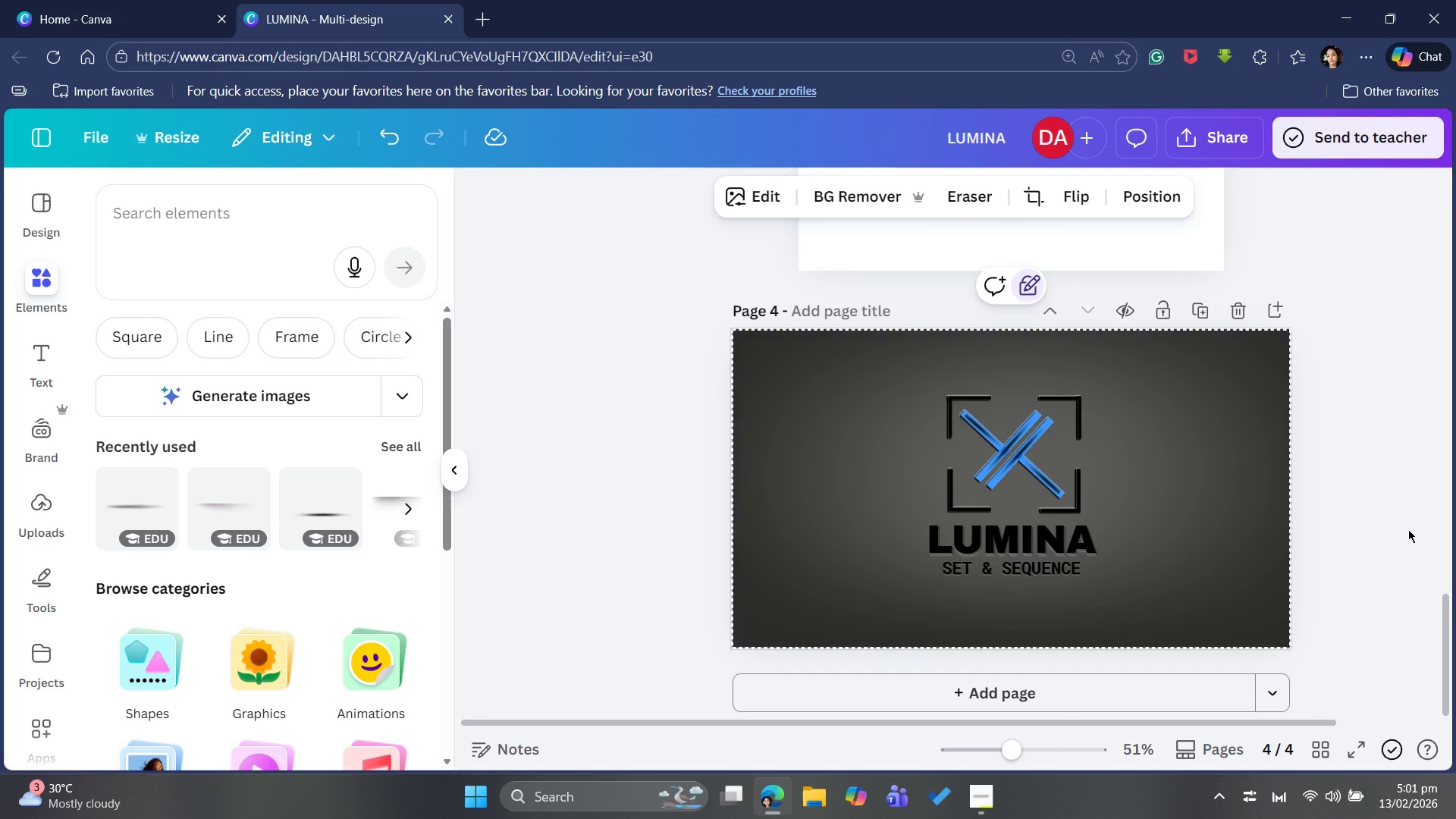 
left_click([1011, 440])
 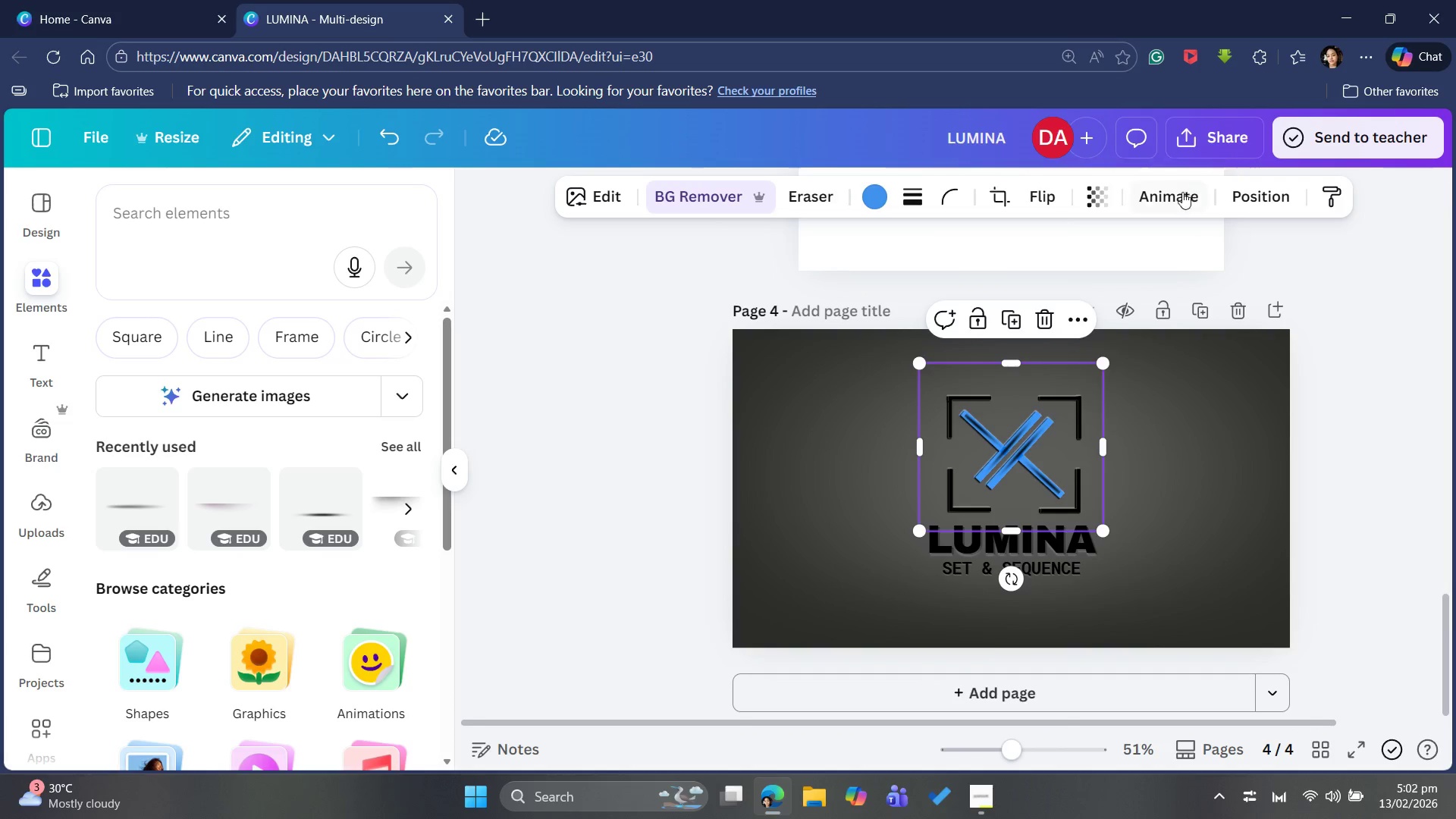 
left_click([1175, 200])
 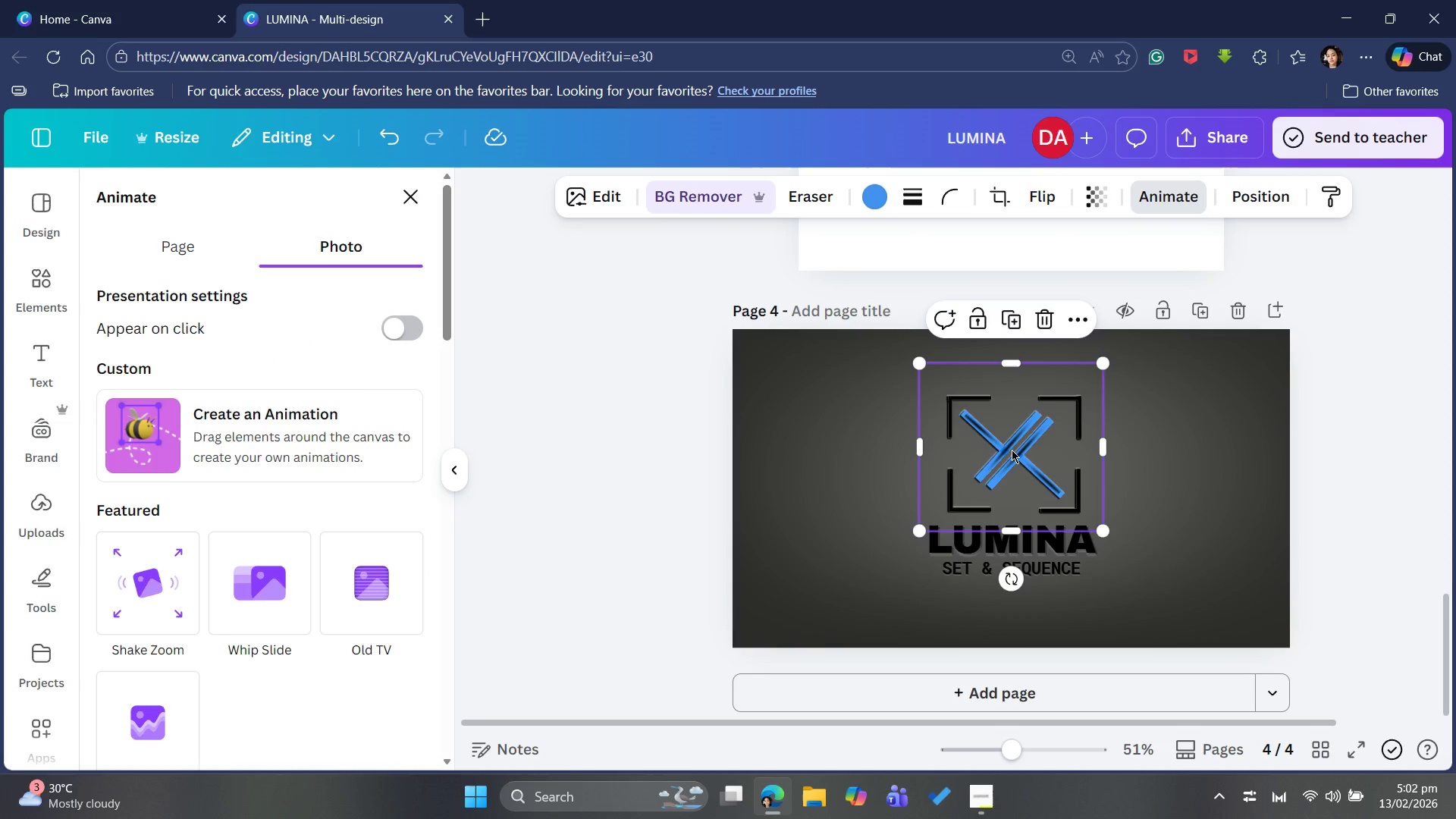 
wait(6.92)
 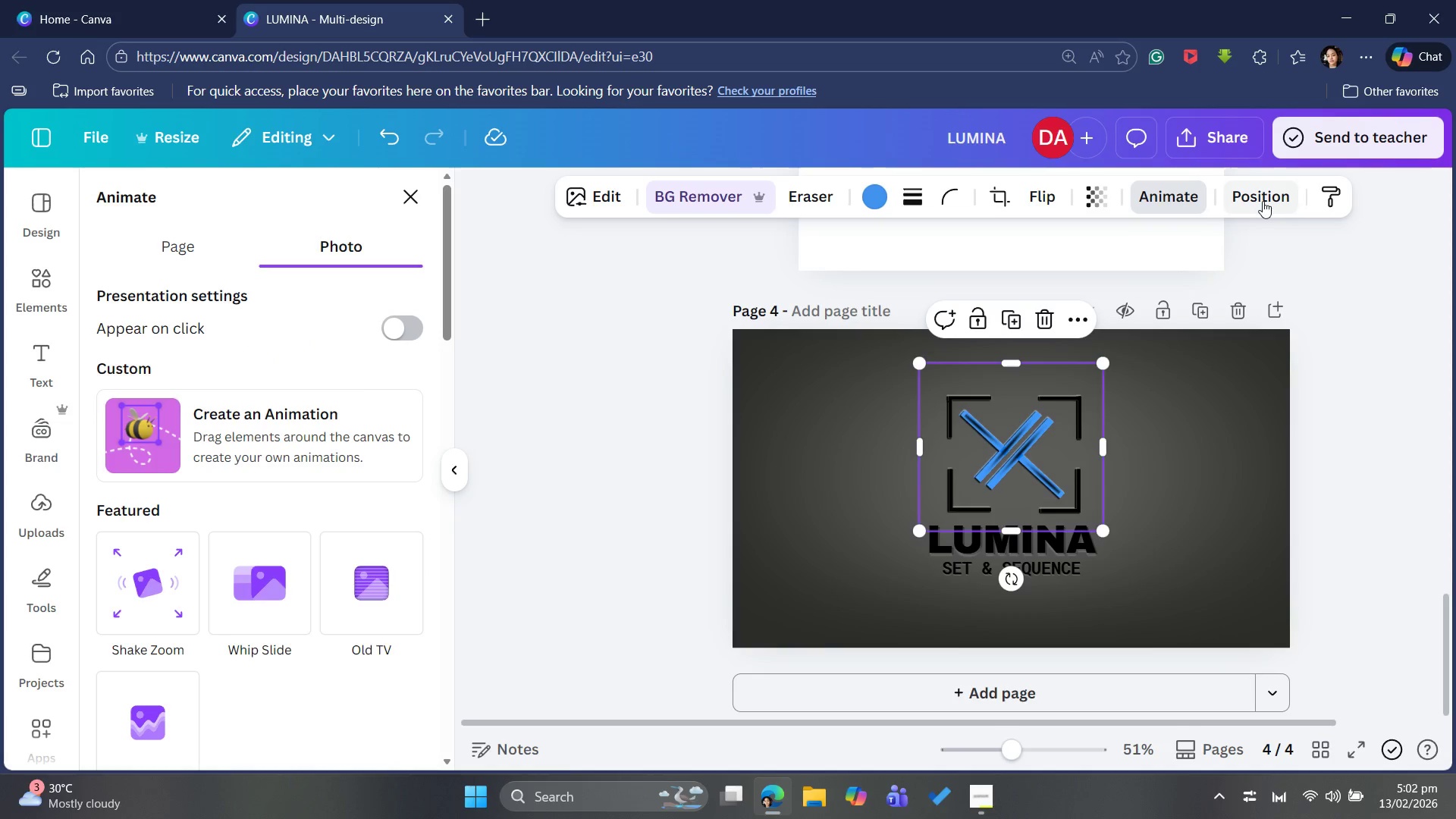 
key(Control+C)
 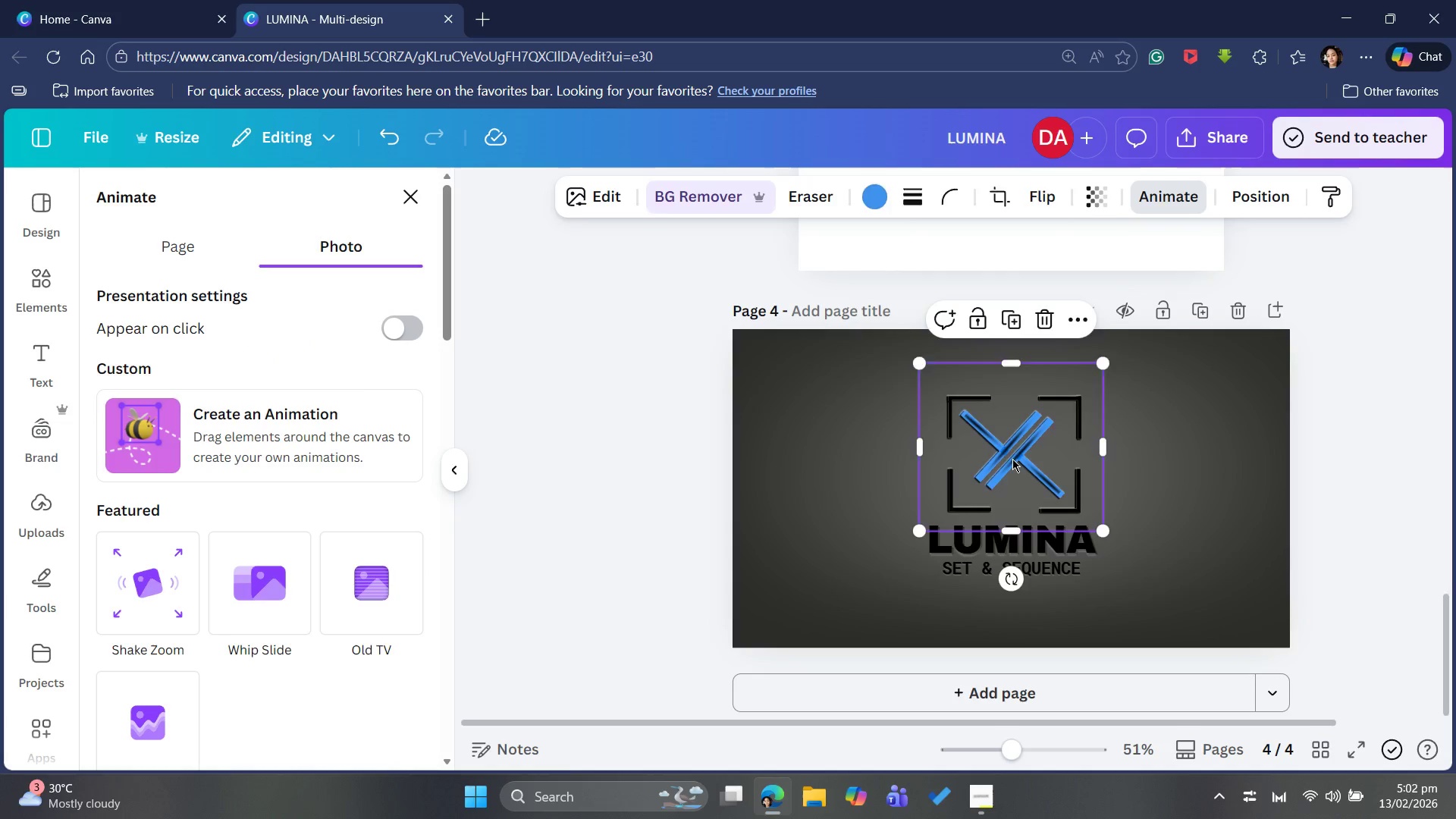 
key(Control+V)
 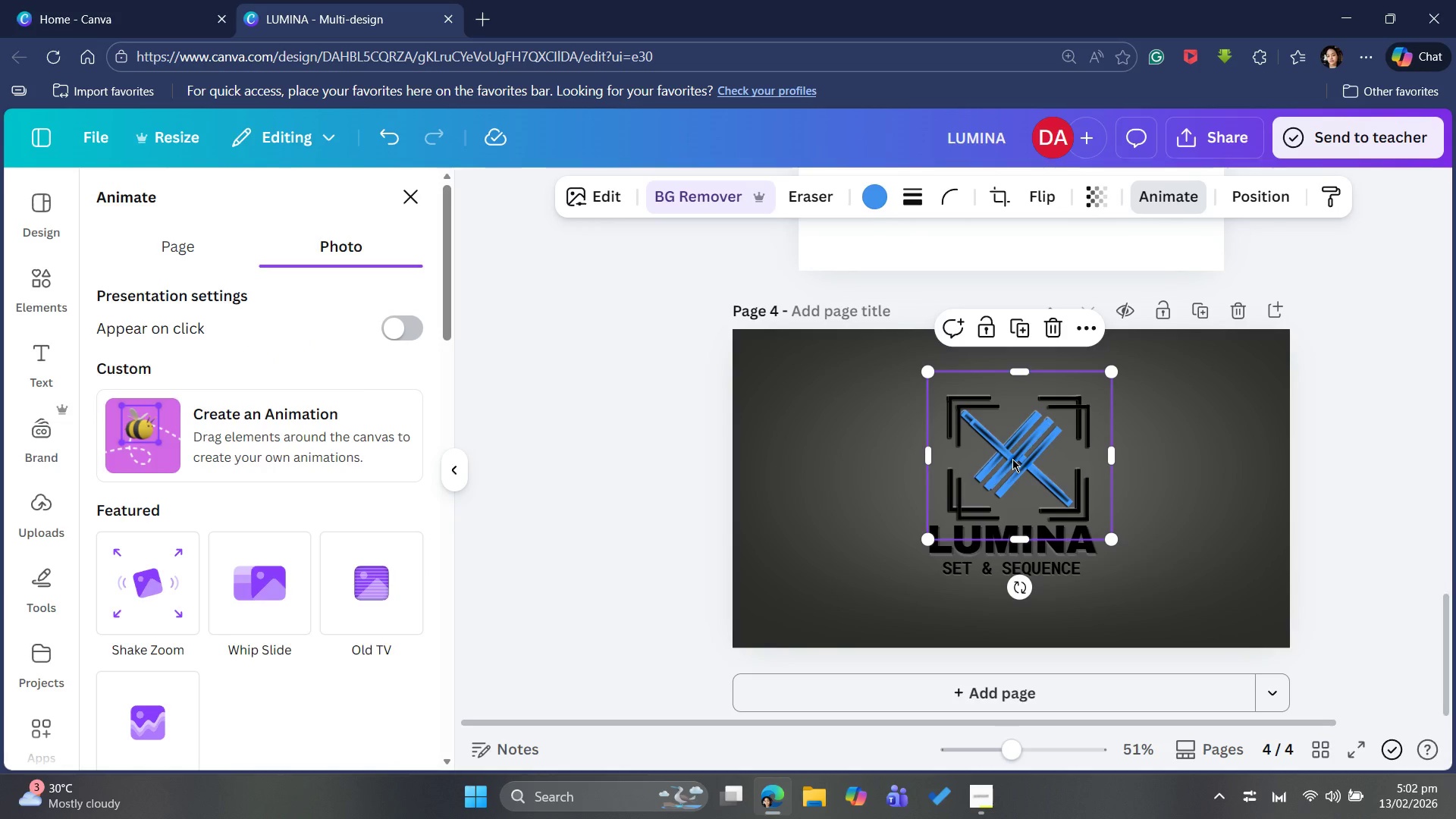 
left_click_drag(start_coordinate=[1012, 459], to_coordinate=[1003, 444])
 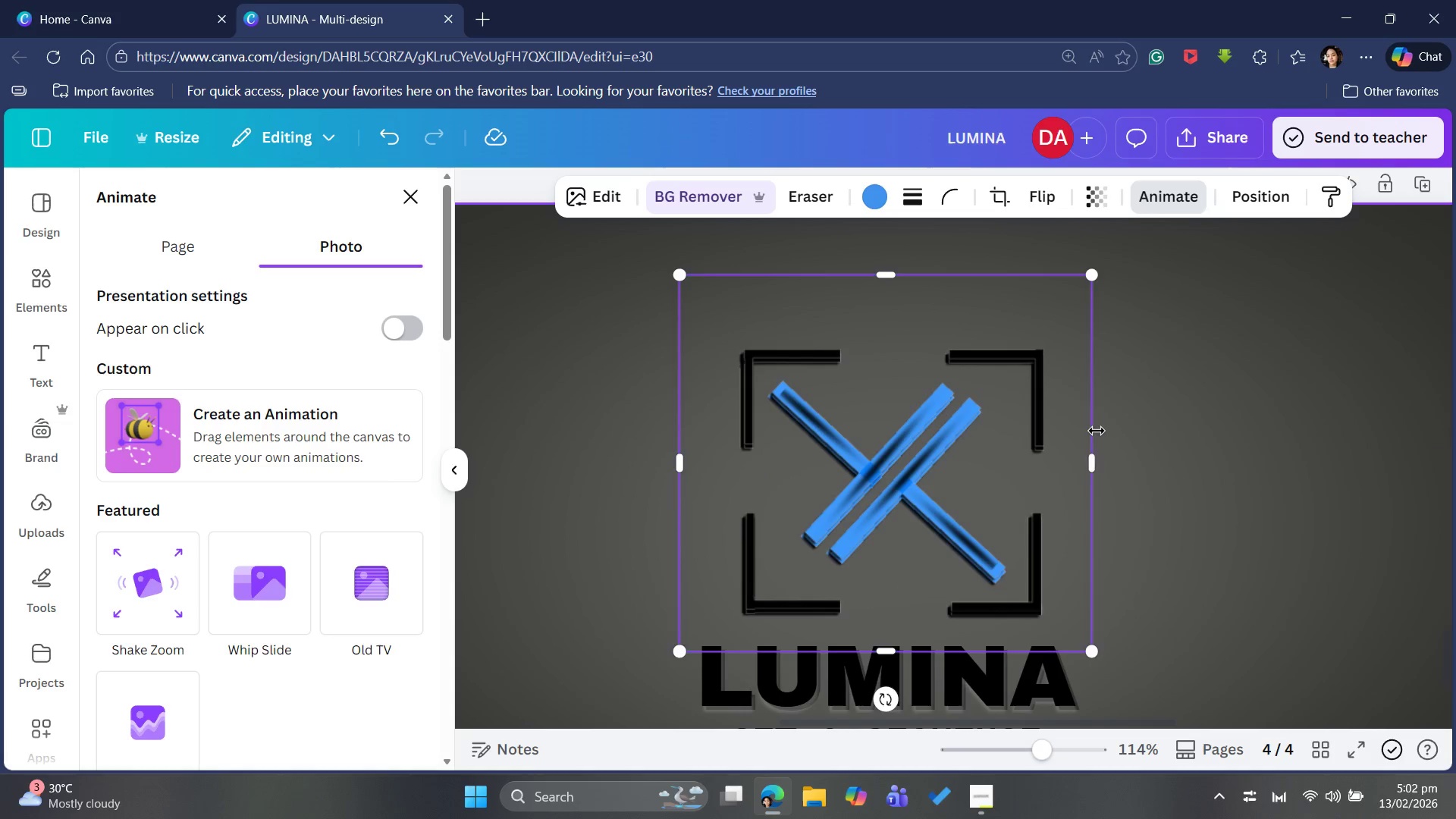 
left_click_drag(start_coordinate=[911, 413], to_coordinate=[911, 422])
 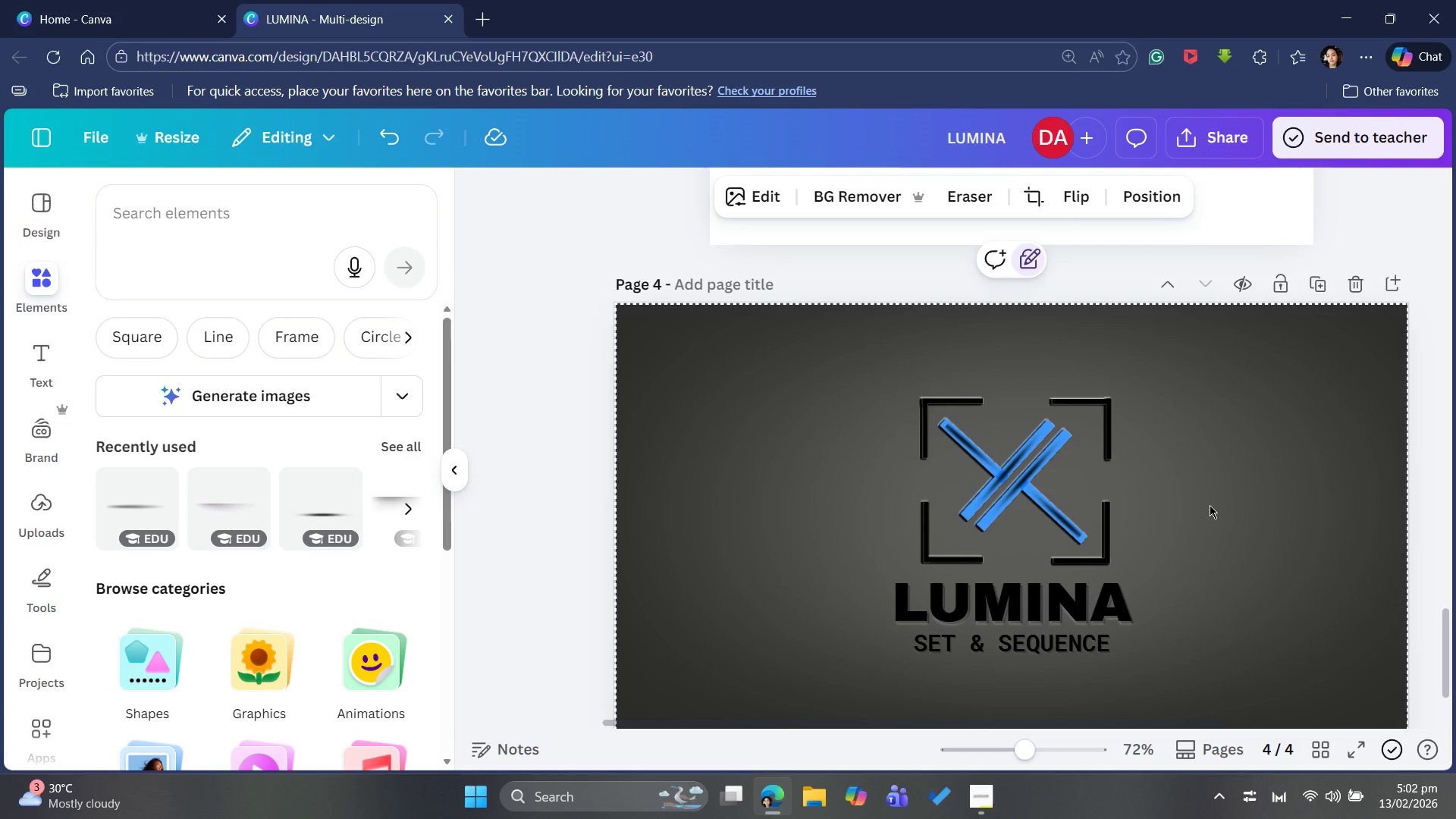 
left_click([950, 462])
 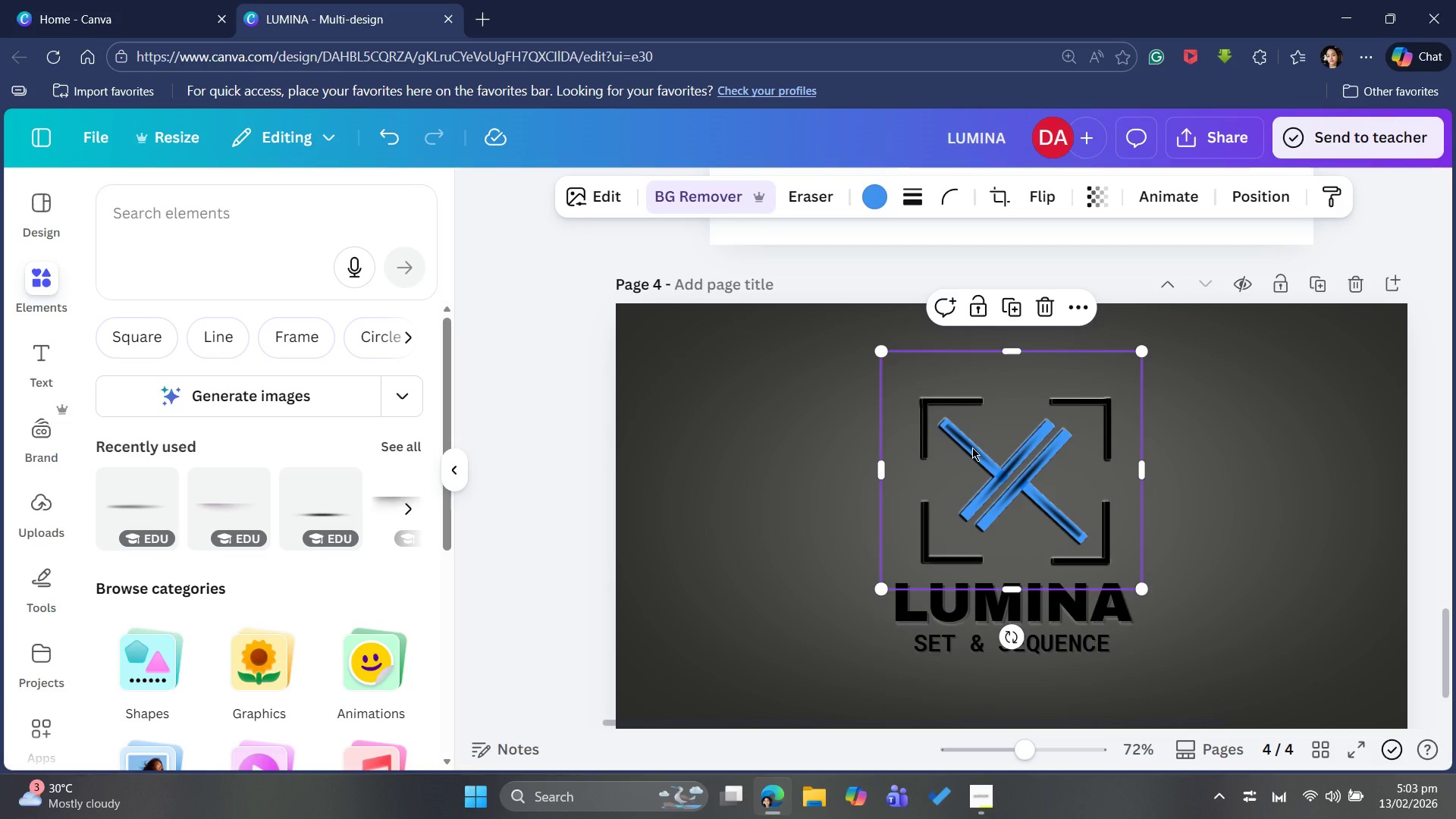 
wait(36.09)
 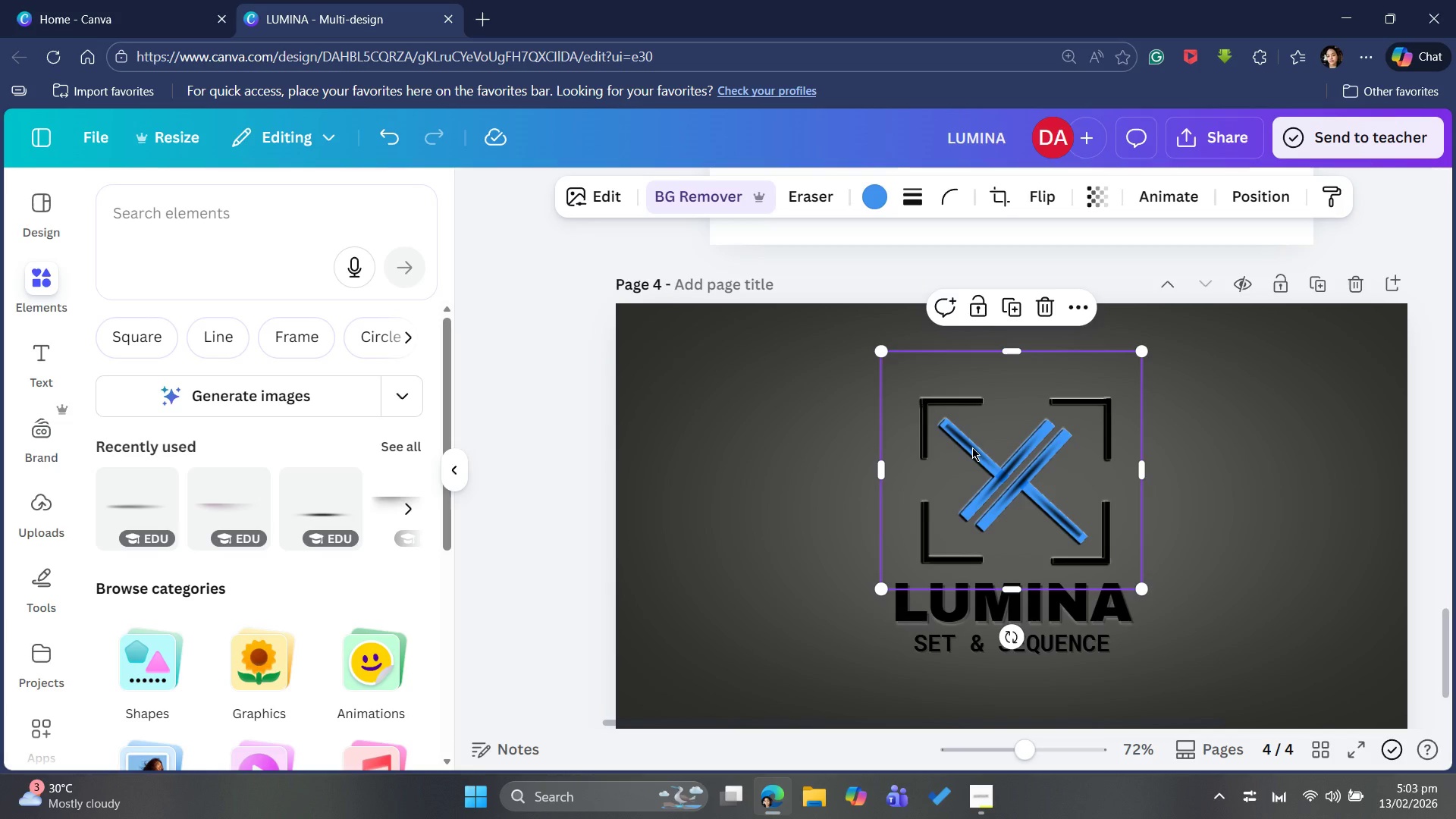 
left_click([587, 198])
 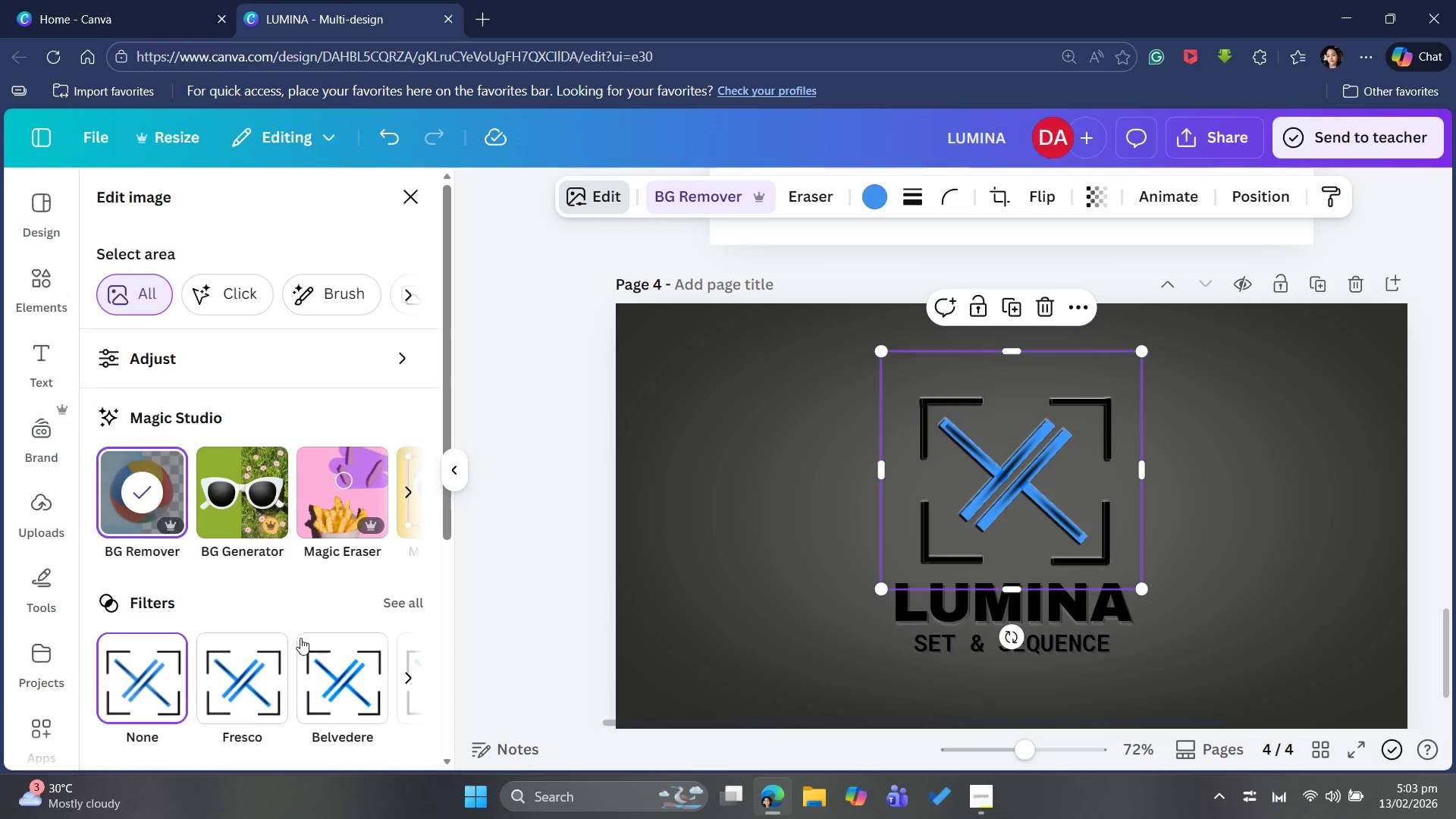 
scroll: coordinate [306, 634], scroll_direction: down, amount: 5.0
 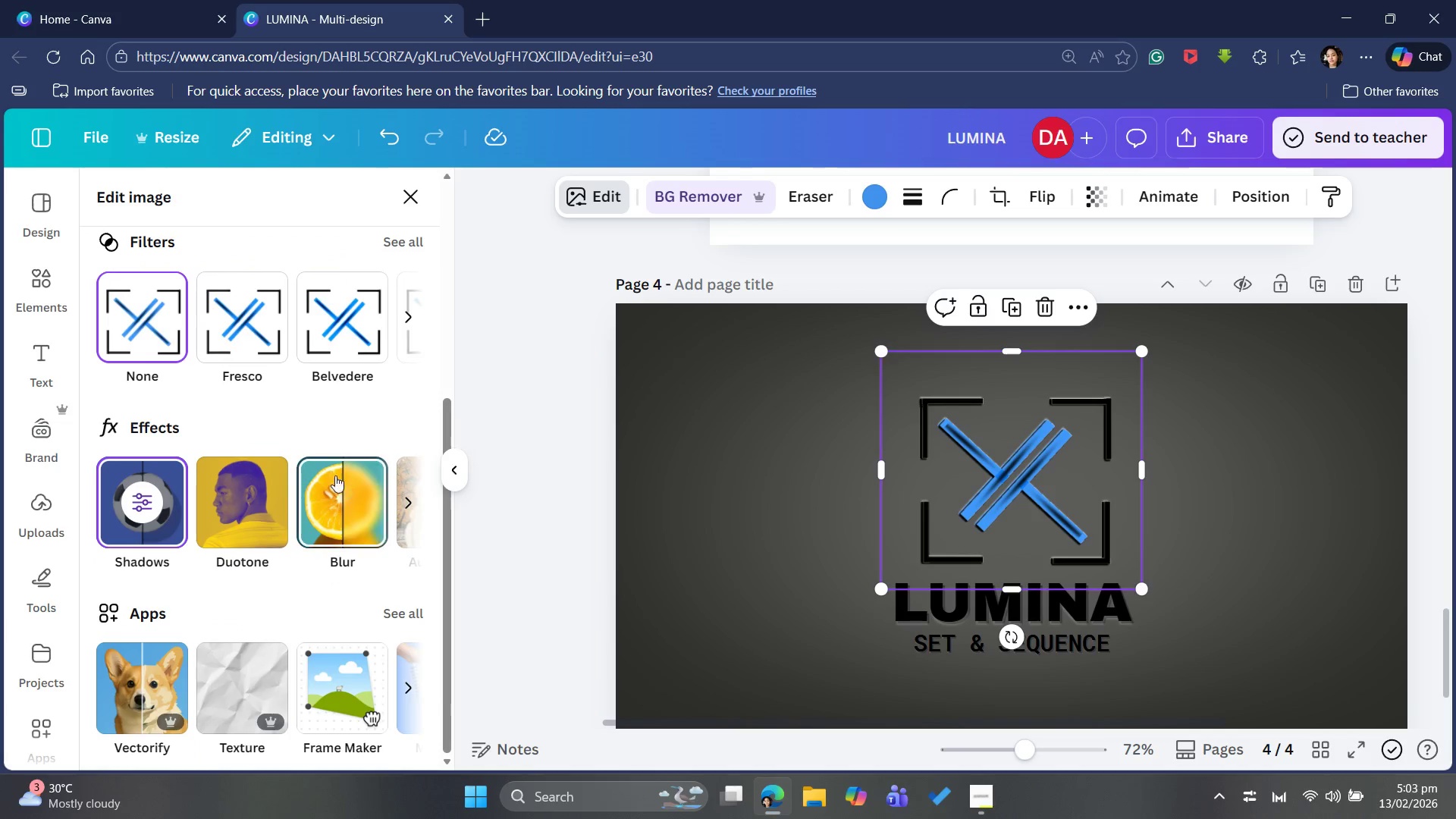 
scroll: coordinate [317, 465], scroll_direction: up, amount: 3.0
 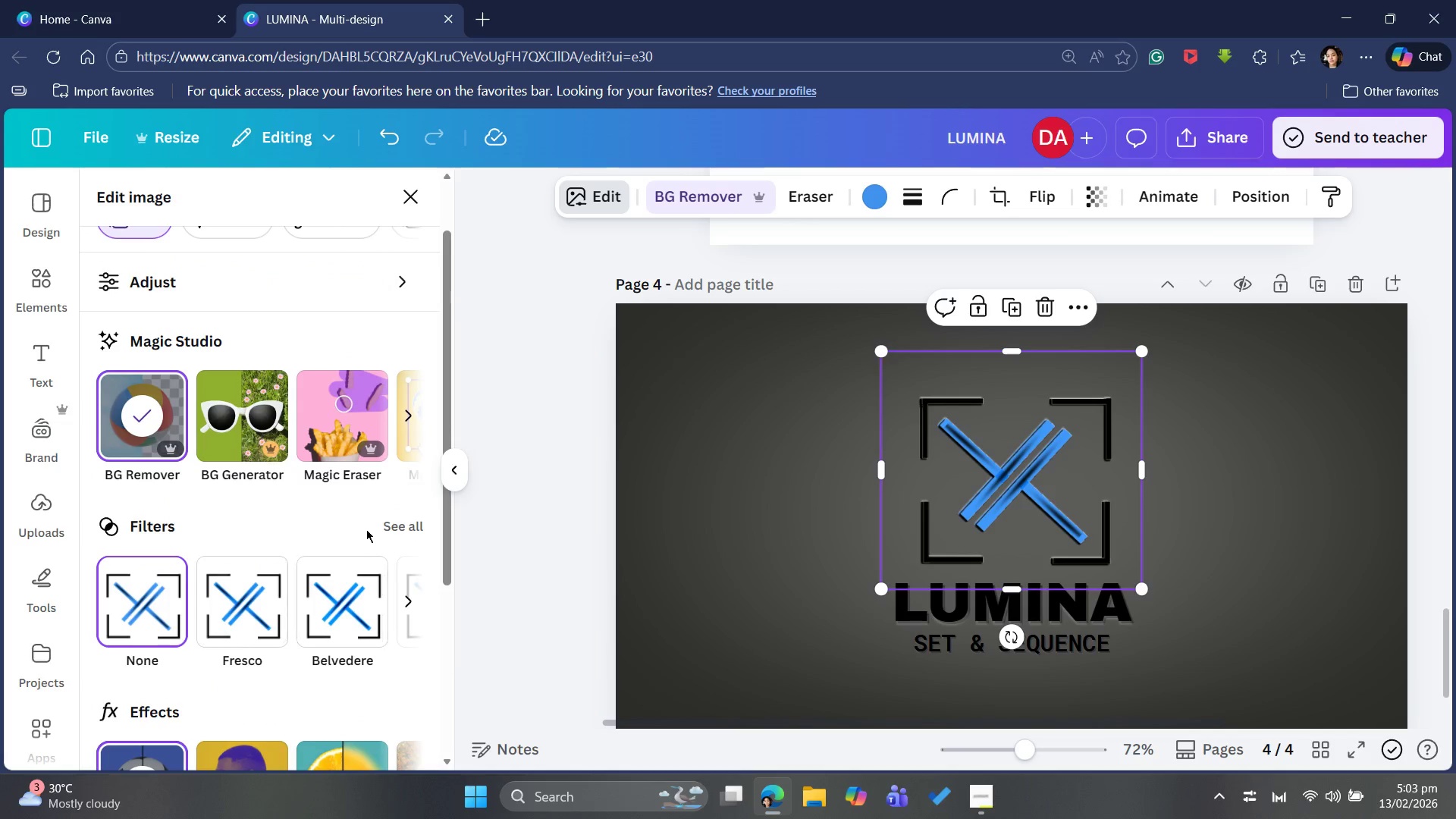 
scroll: coordinate [284, 541], scroll_direction: down, amount: 2.0
 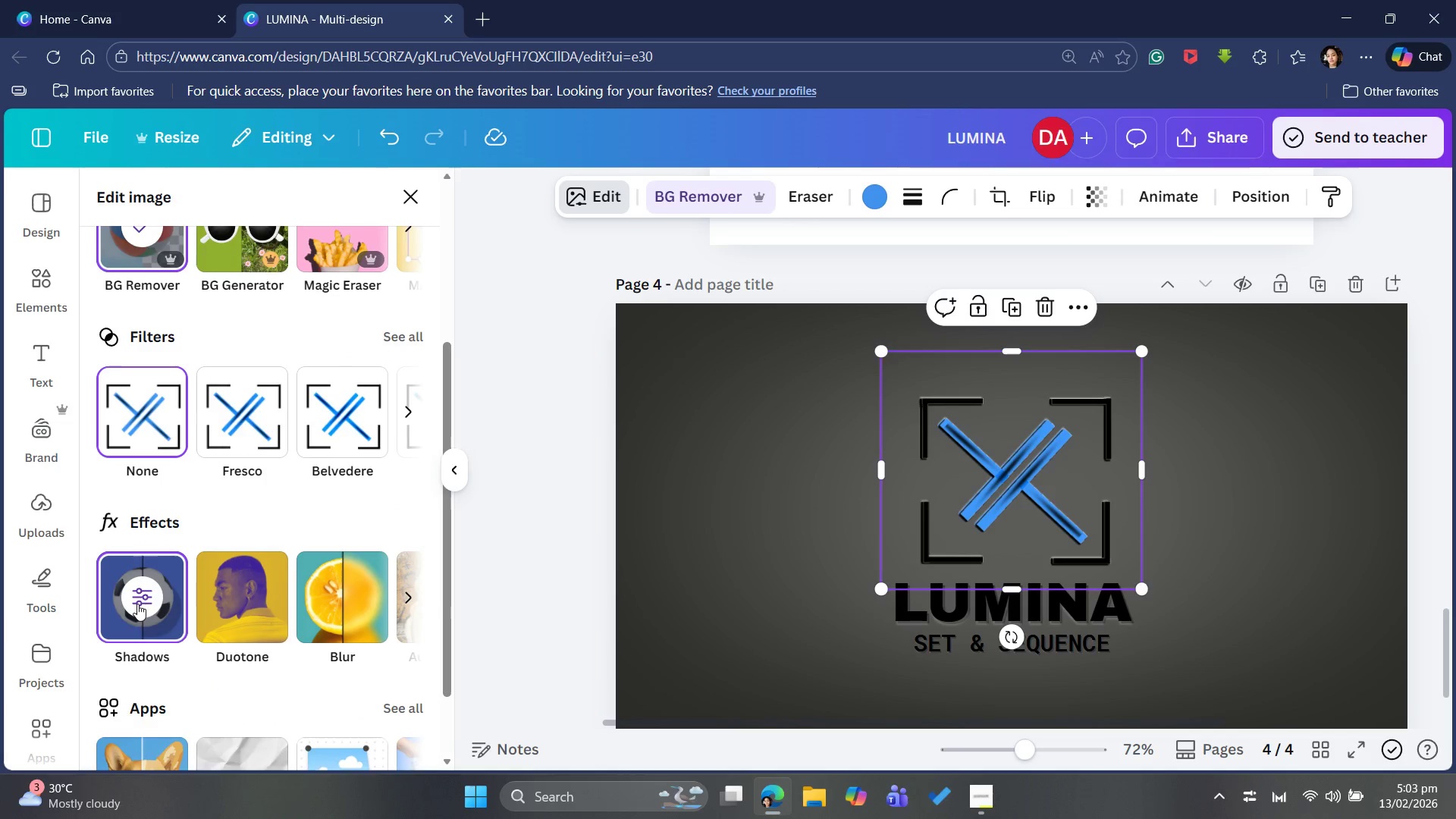 
left_click([137, 602])
 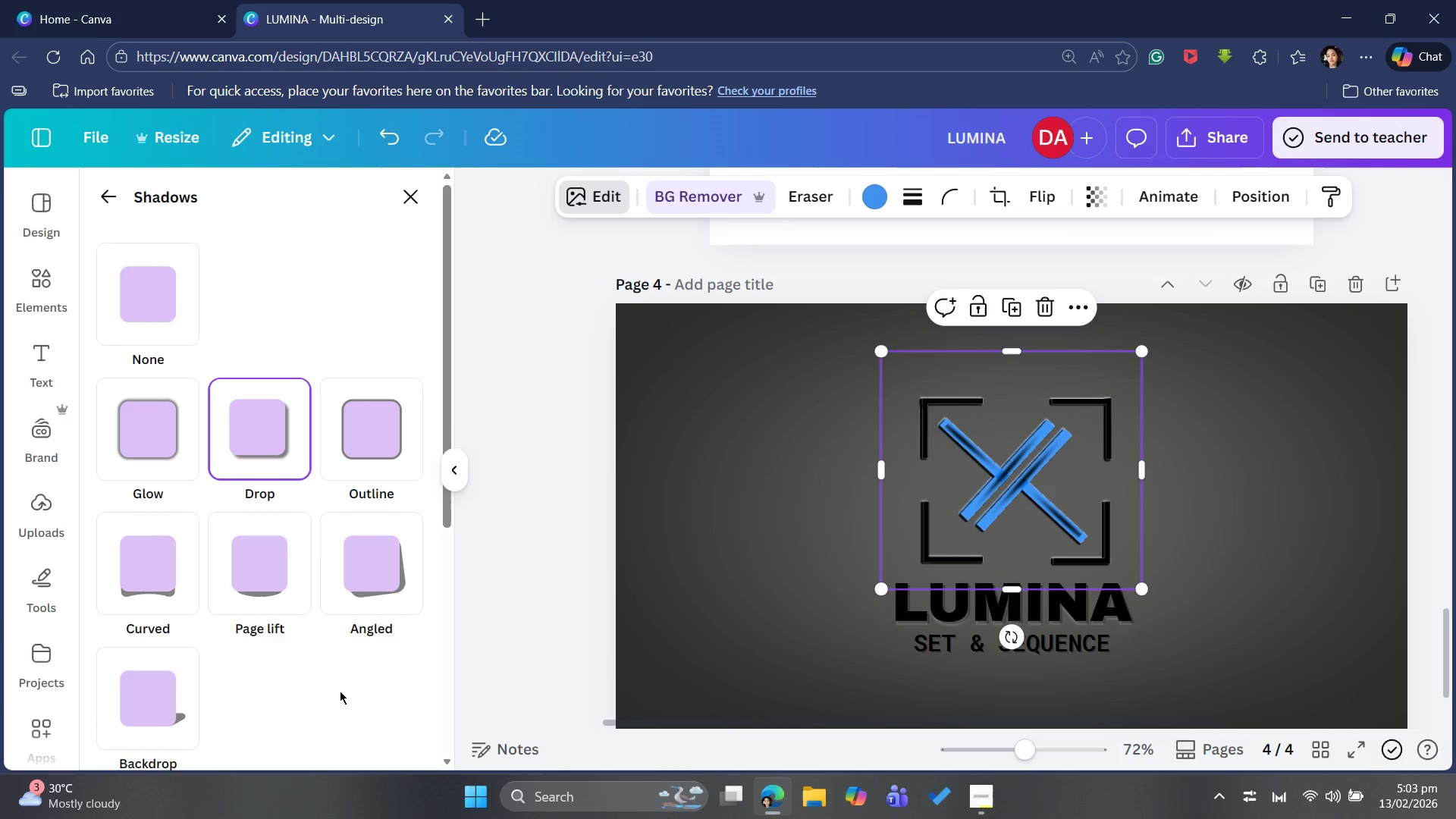 
scroll: coordinate [215, 654], scroll_direction: down, amount: 3.0
 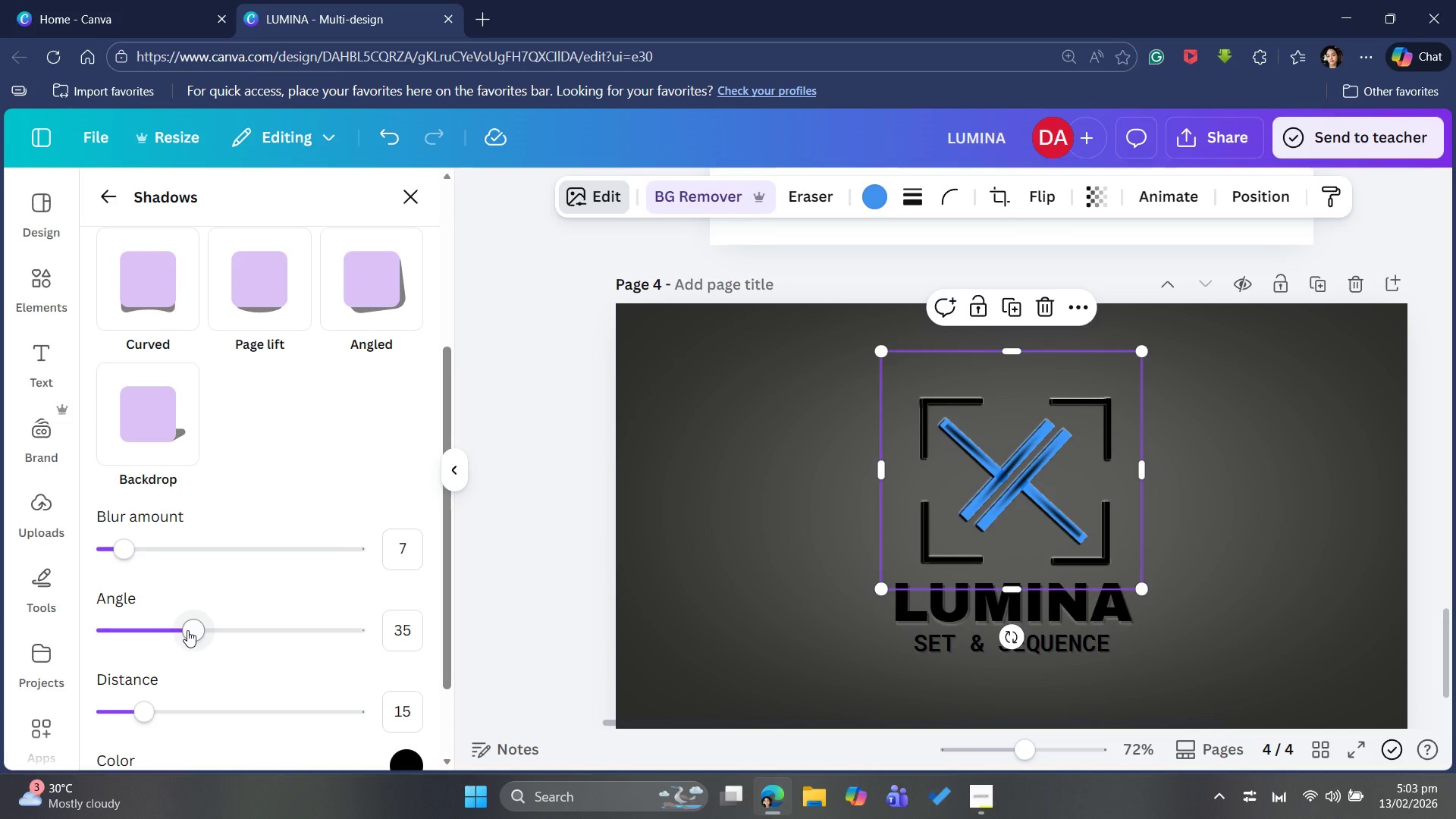 
left_click_drag(start_coordinate=[187, 630], to_coordinate=[235, 648])
 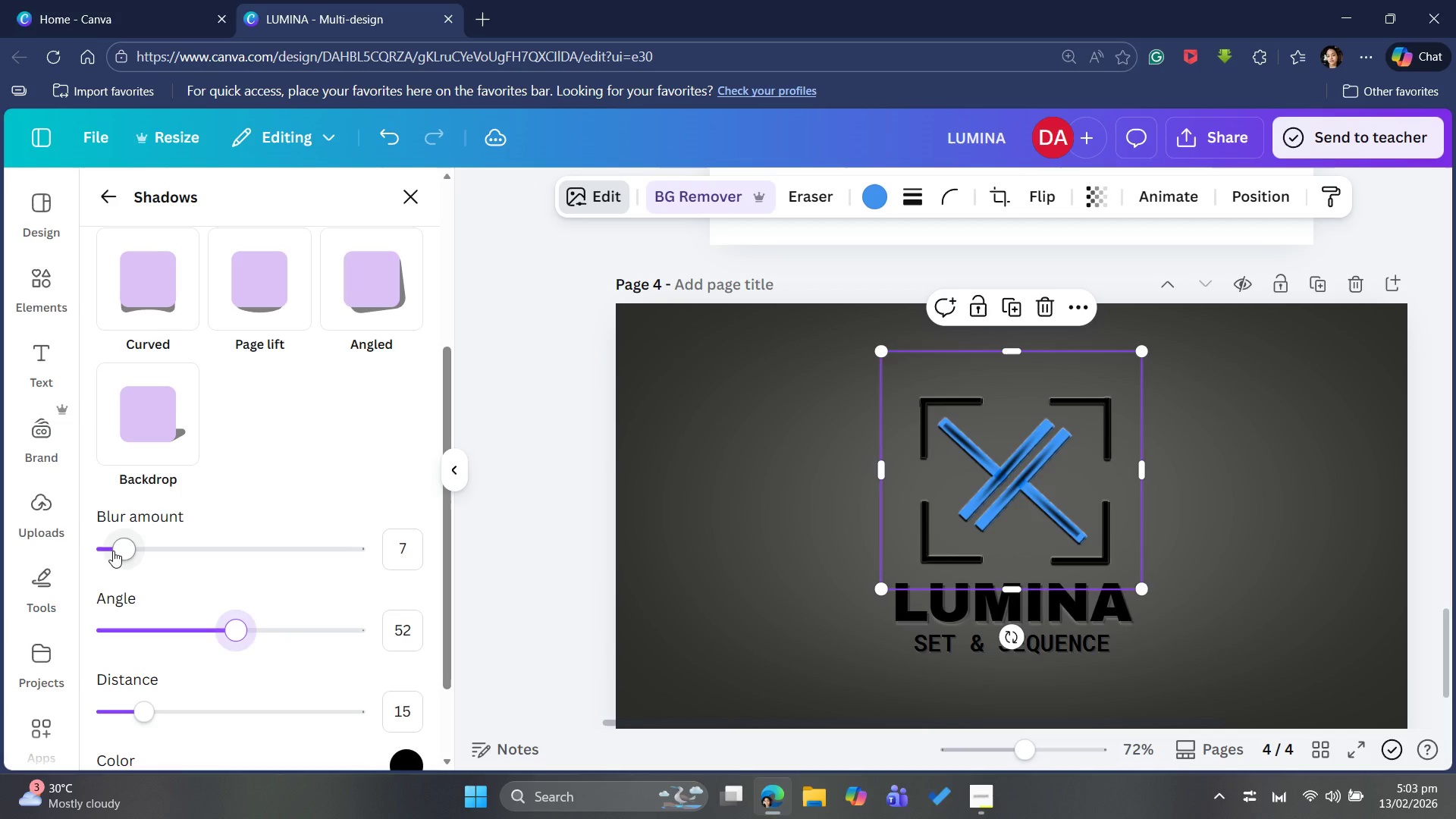 
left_click_drag(start_coordinate=[113, 551], to_coordinate=[162, 560])
 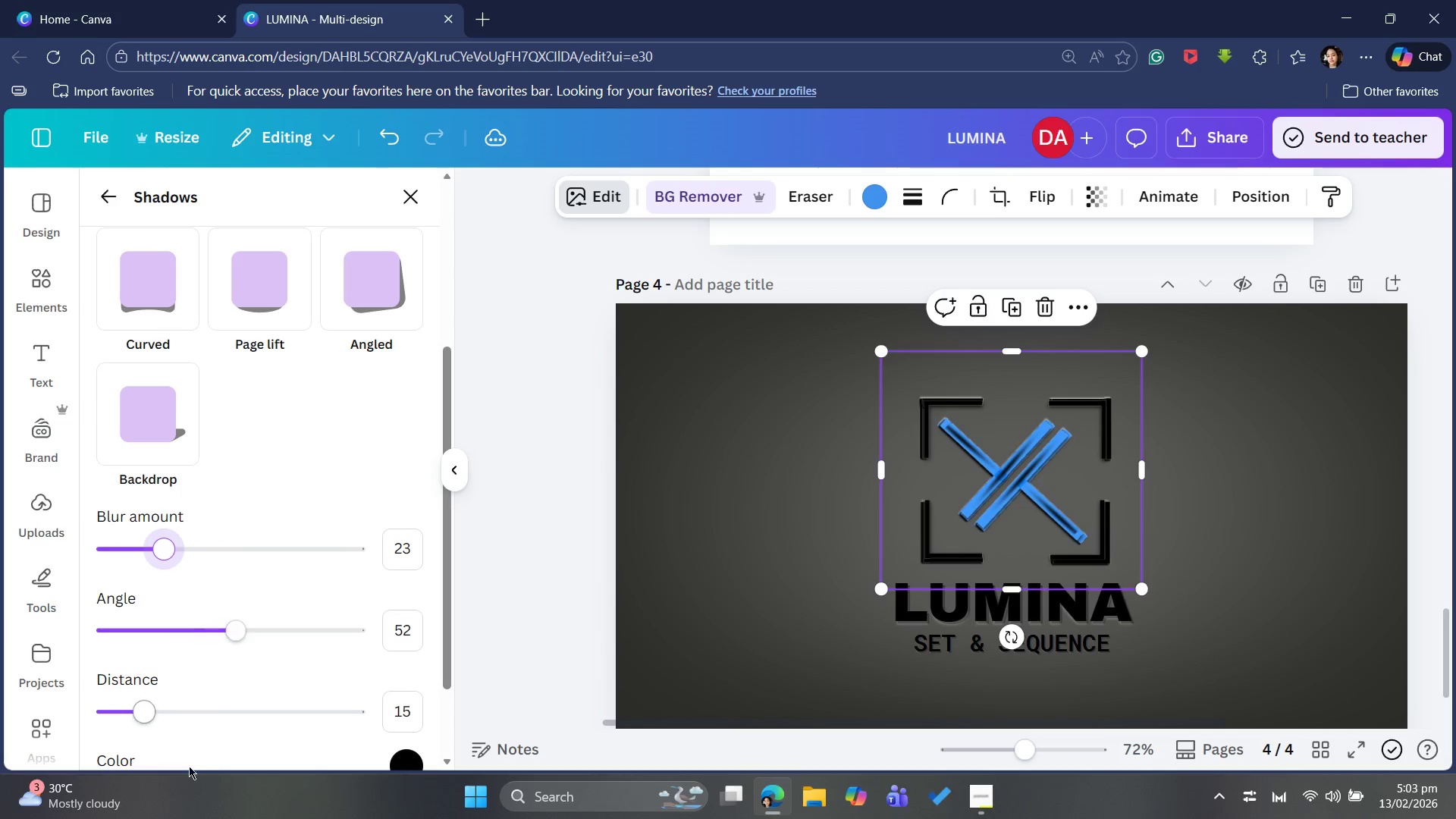 
scroll: coordinate [187, 768], scroll_direction: down, amount: 2.0
 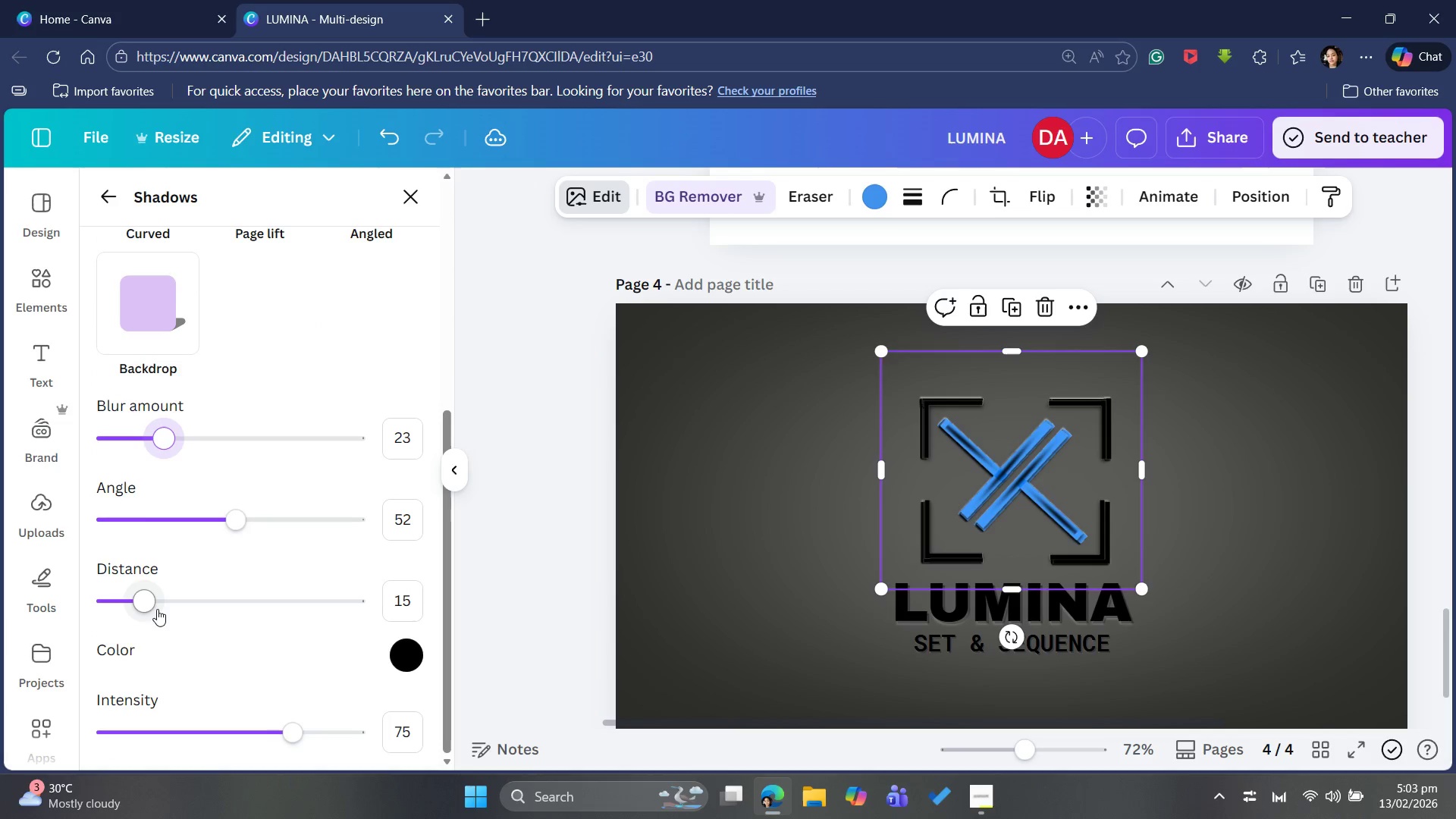 
left_click_drag(start_coordinate=[155, 608], to_coordinate=[155, 640])
 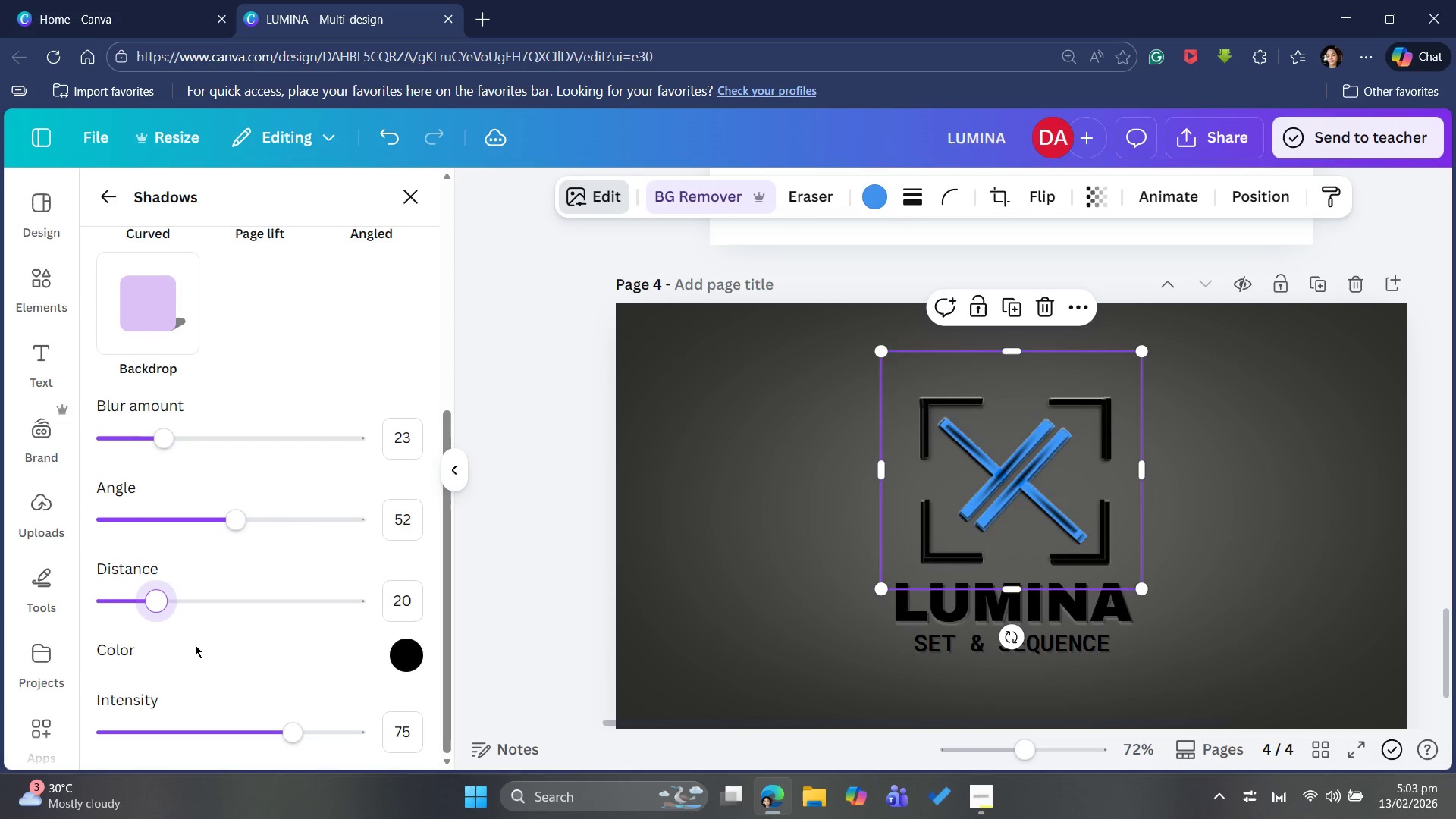 
scroll: coordinate [196, 645], scroll_direction: down, amount: 1.0
 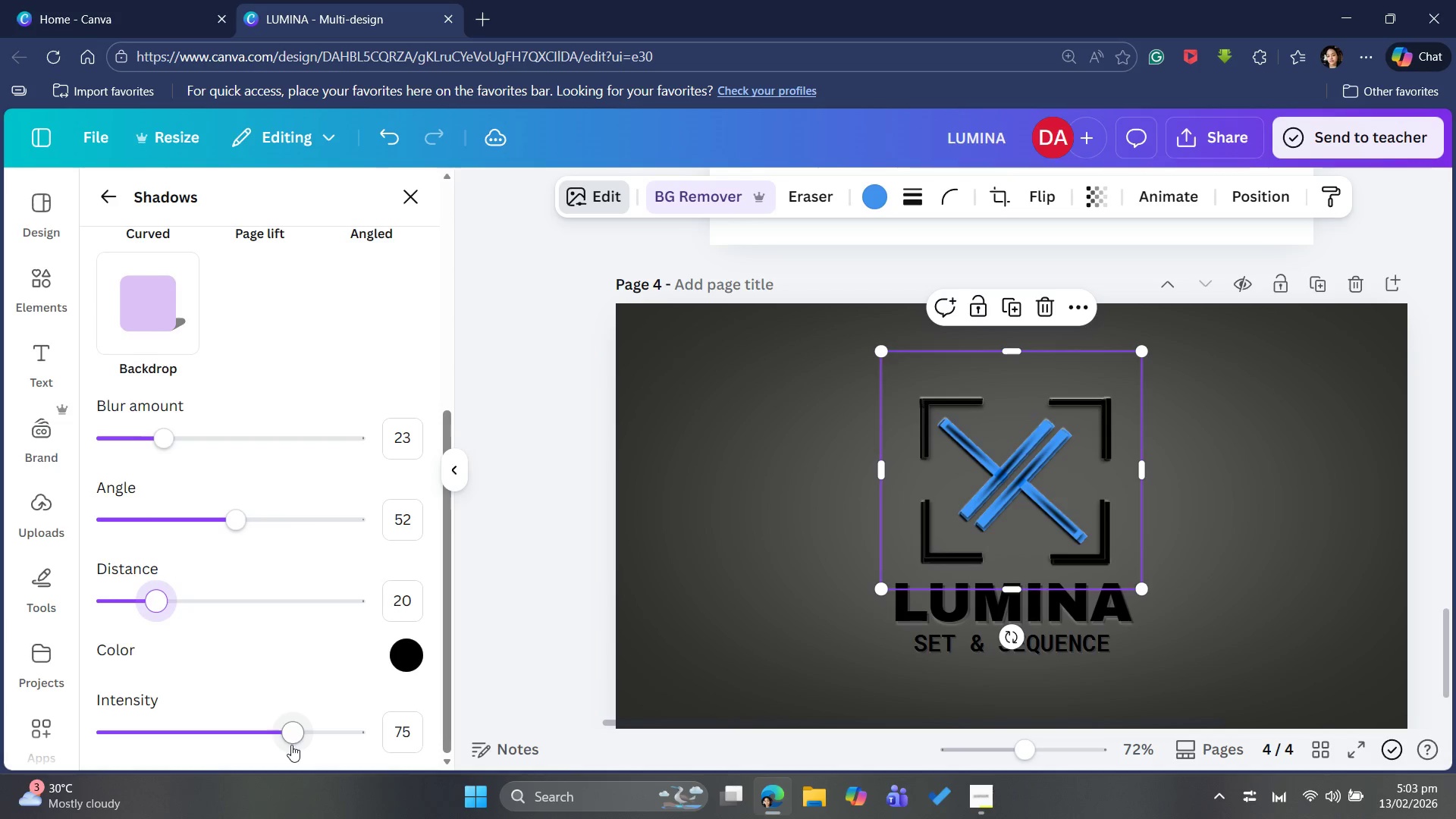 
left_click_drag(start_coordinate=[290, 745], to_coordinate=[363, 708])
 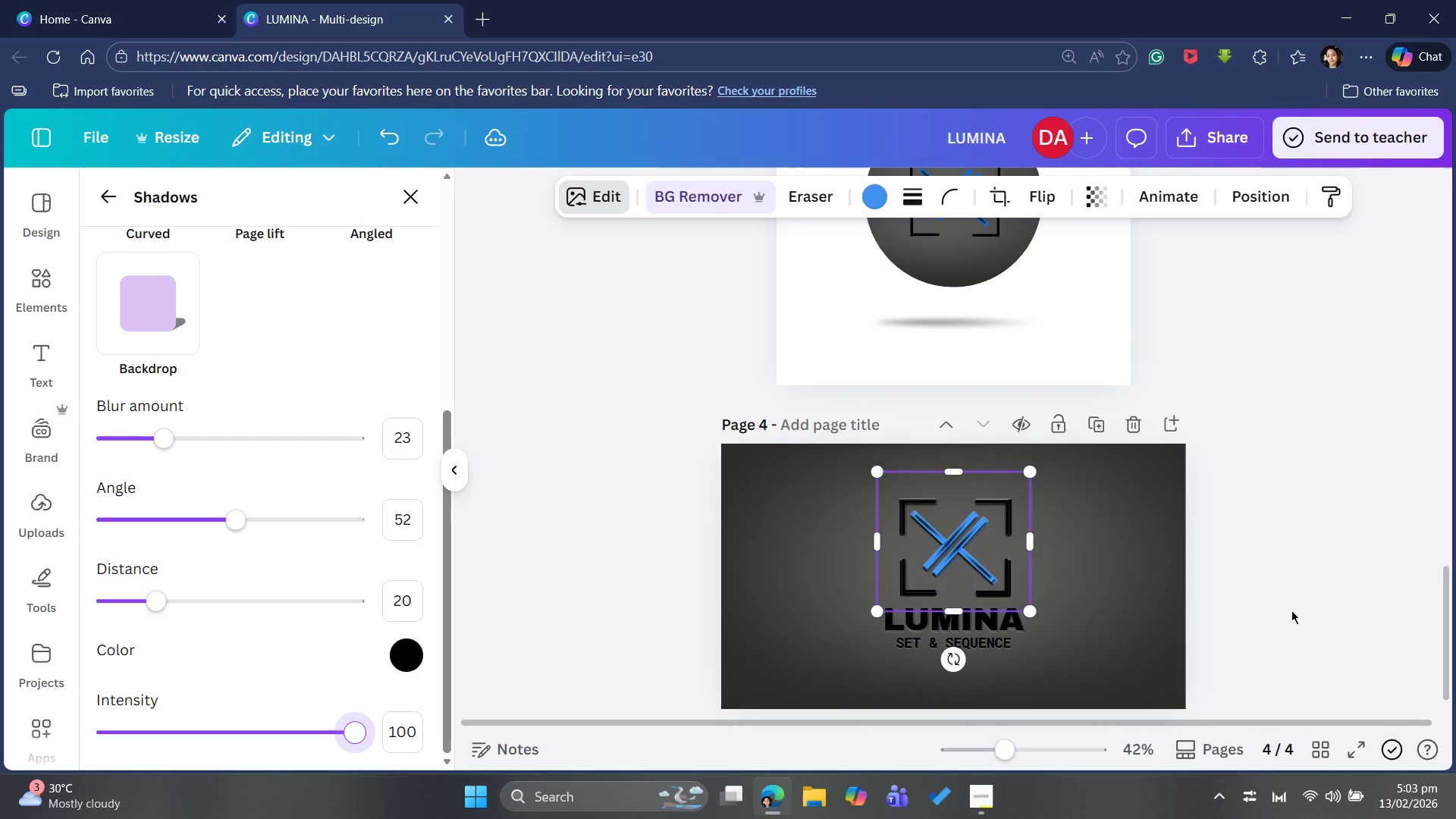 
left_click([1256, 575])
 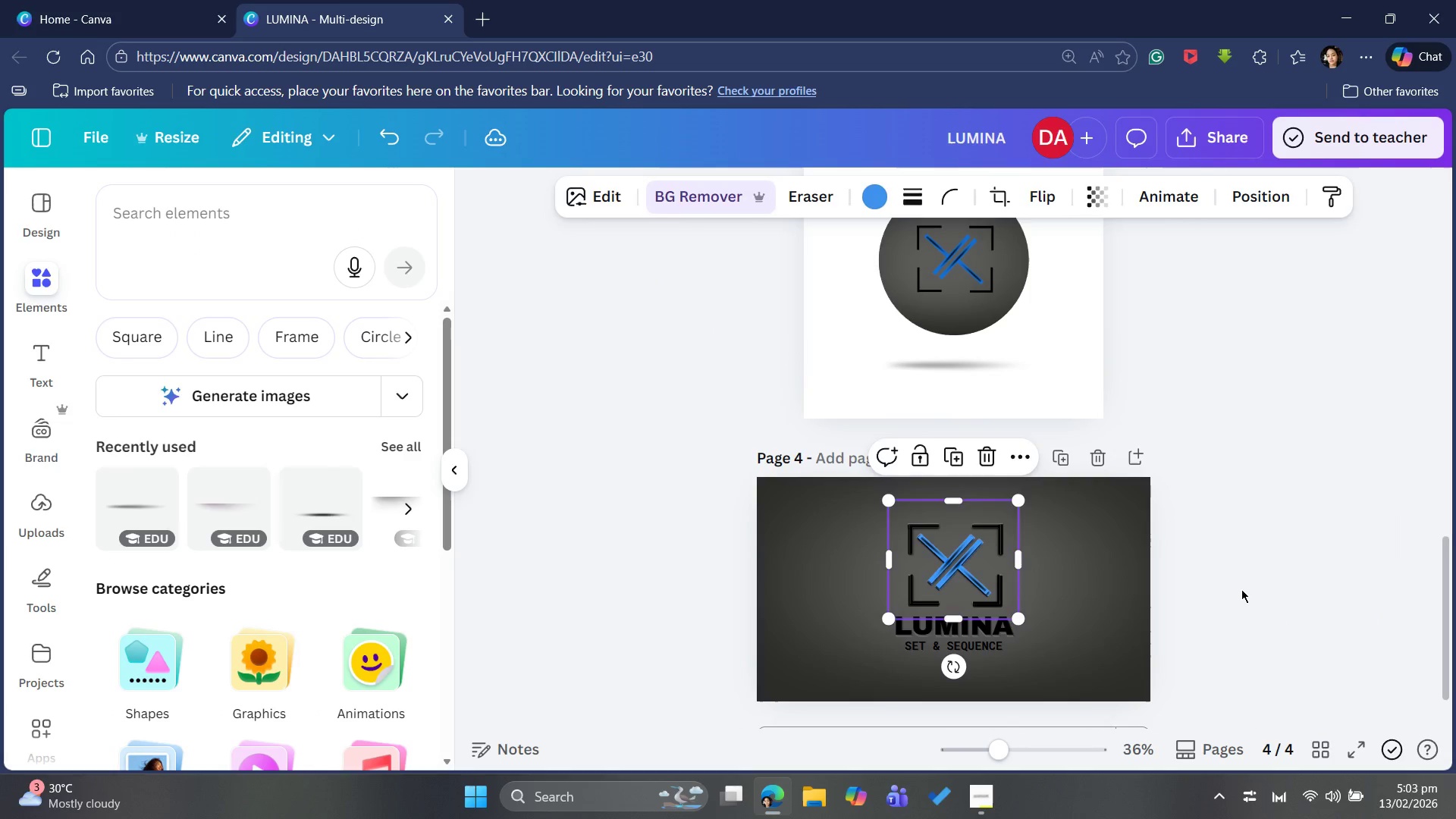 
left_click([1241, 588])
 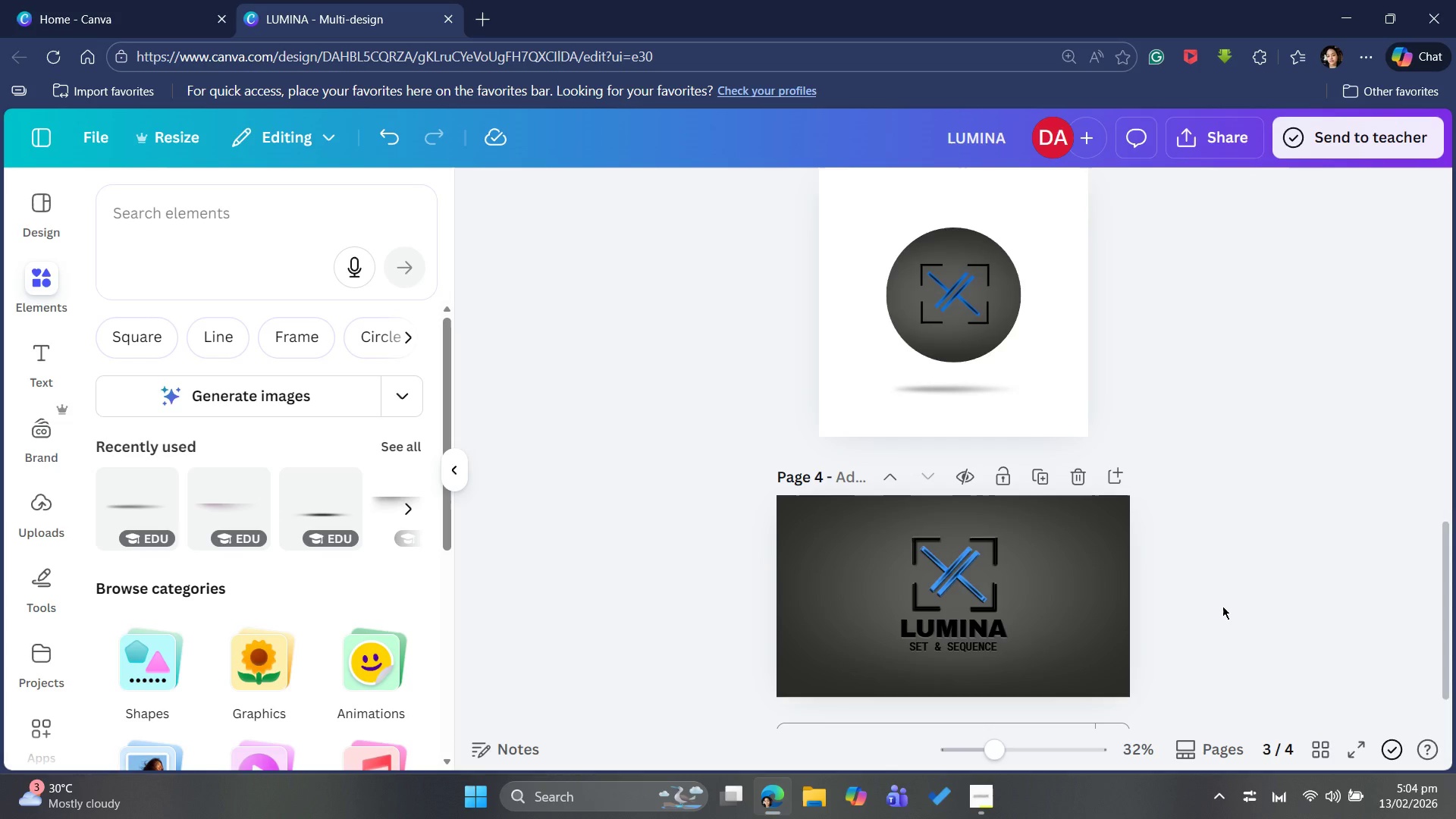 
wait(19.0)
 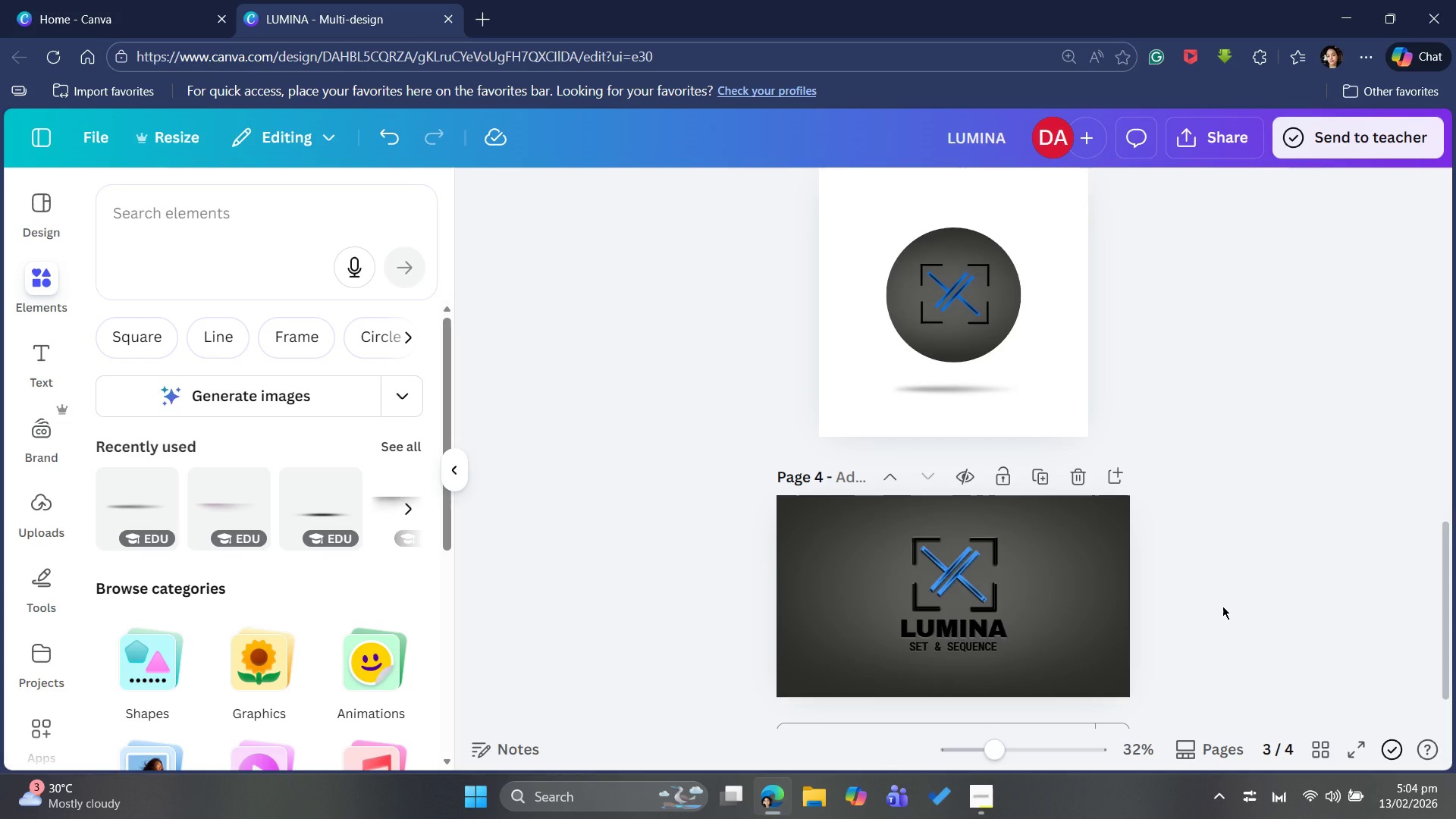 
left_click([1055, 476])
 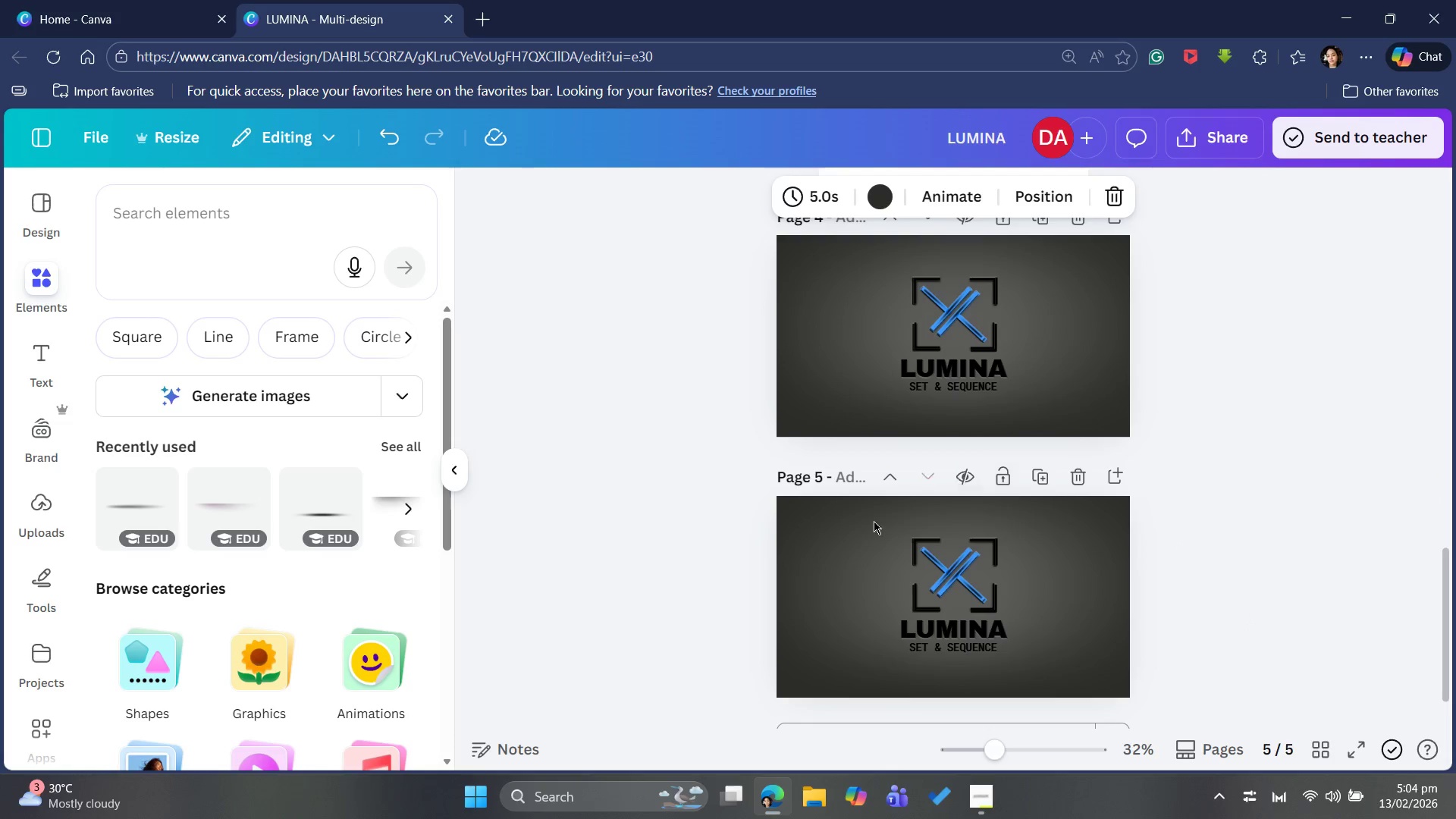 
wait(6.33)
 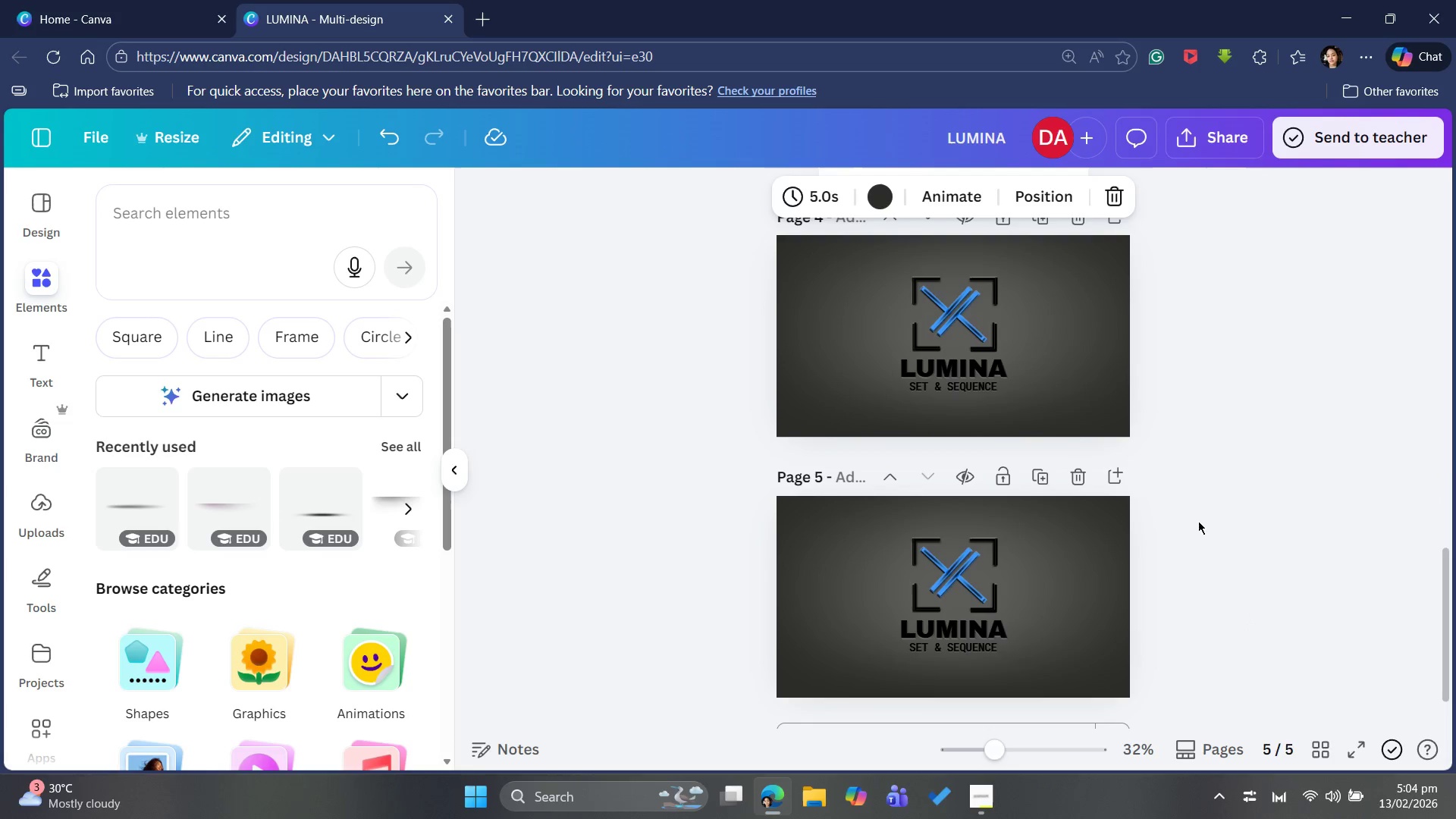 
left_click([190, 221])
 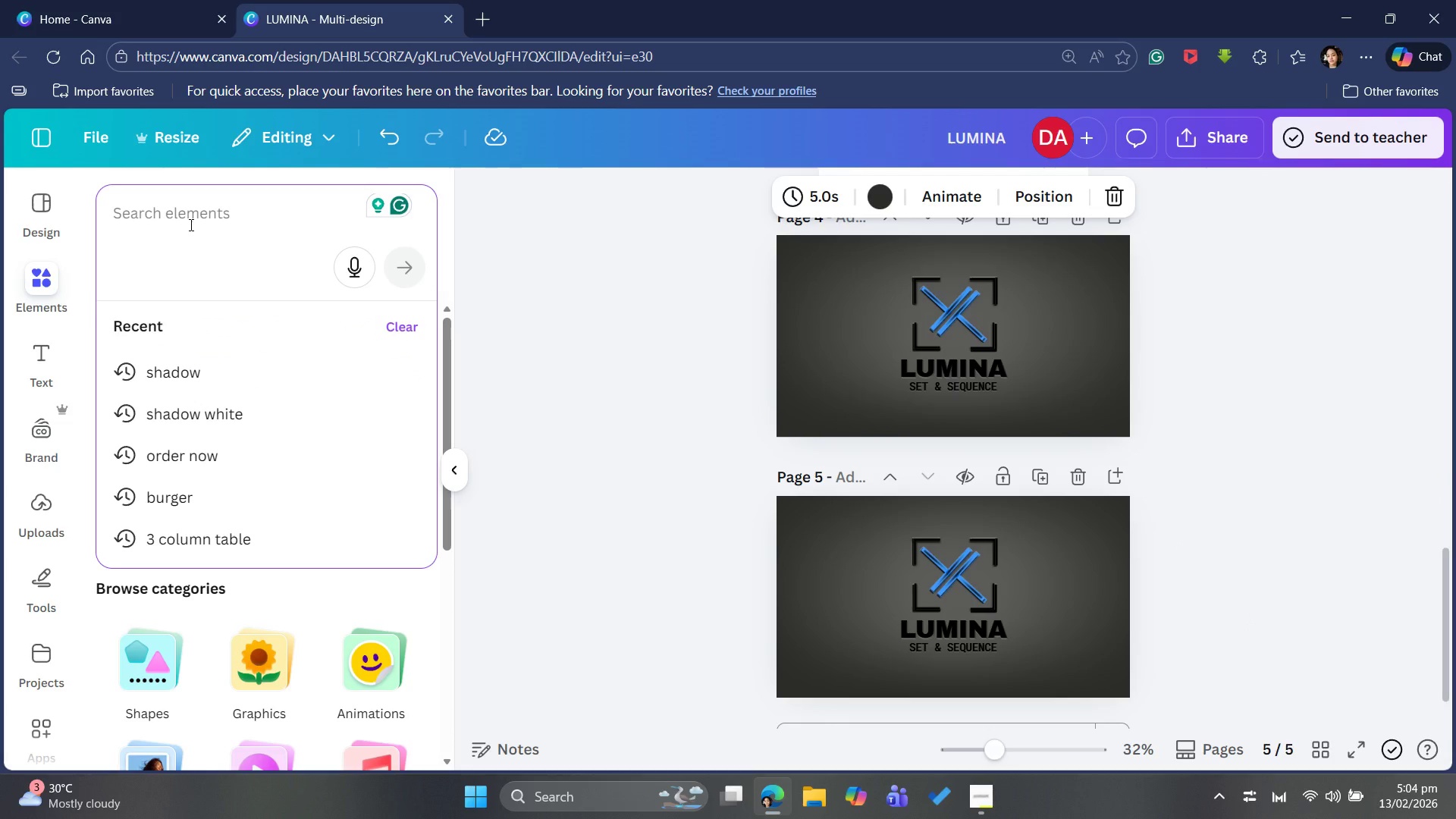 
type(3D )
 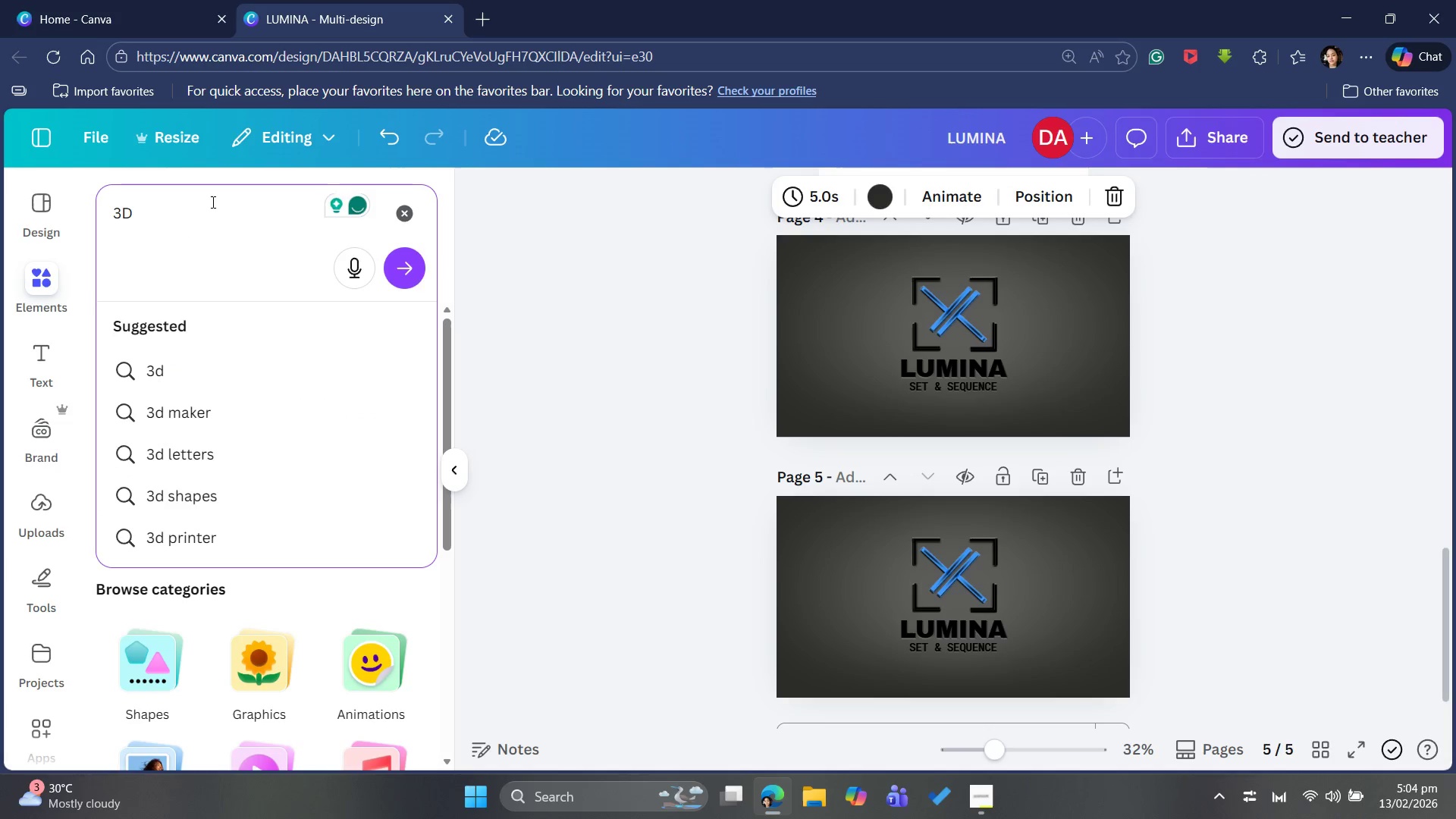 
type(S)
key(Backspace)
type(CIRCLE)
 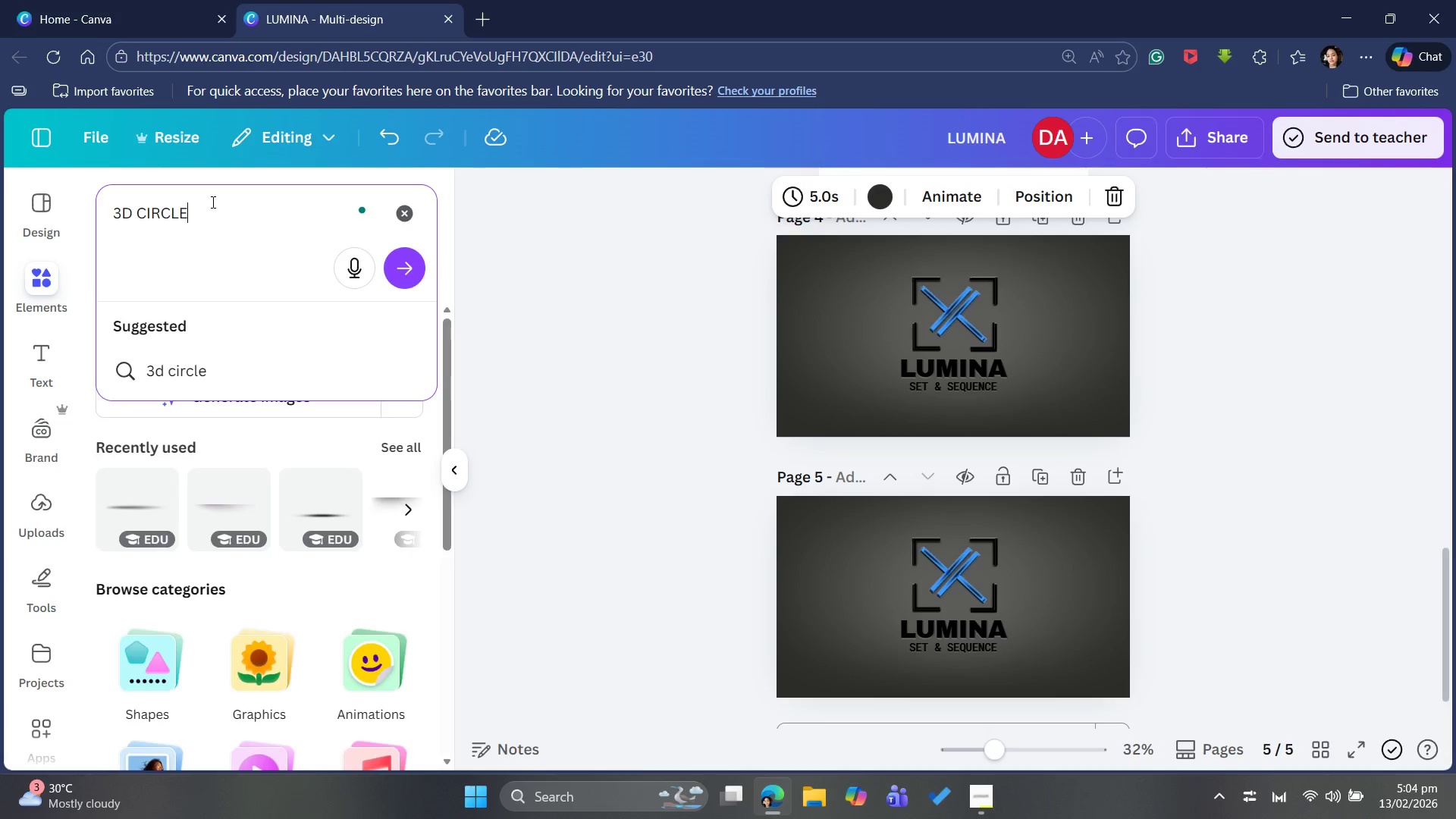 
key(Enter)
 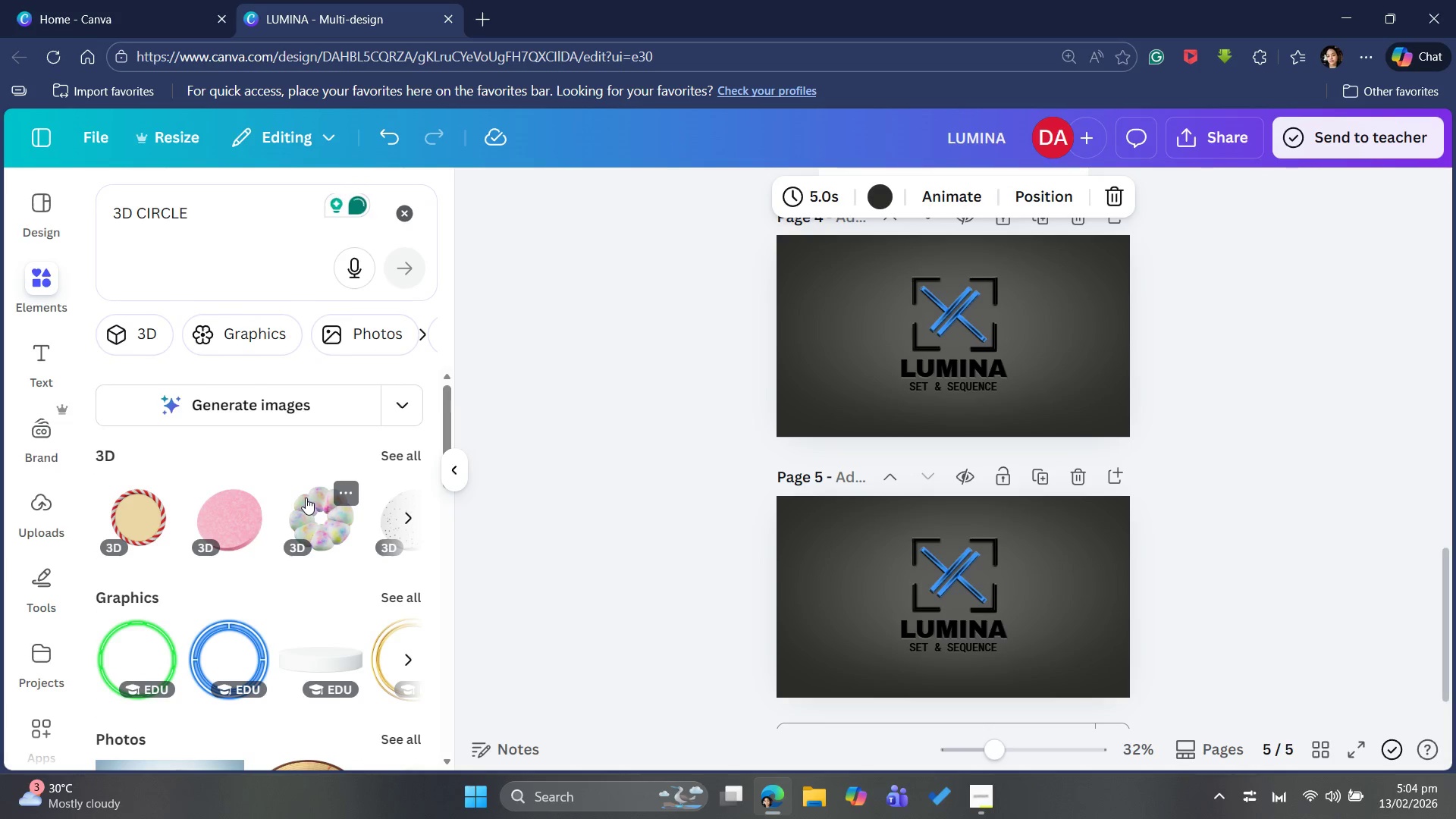 
scroll: coordinate [277, 597], scroll_direction: down, amount: 9.0
 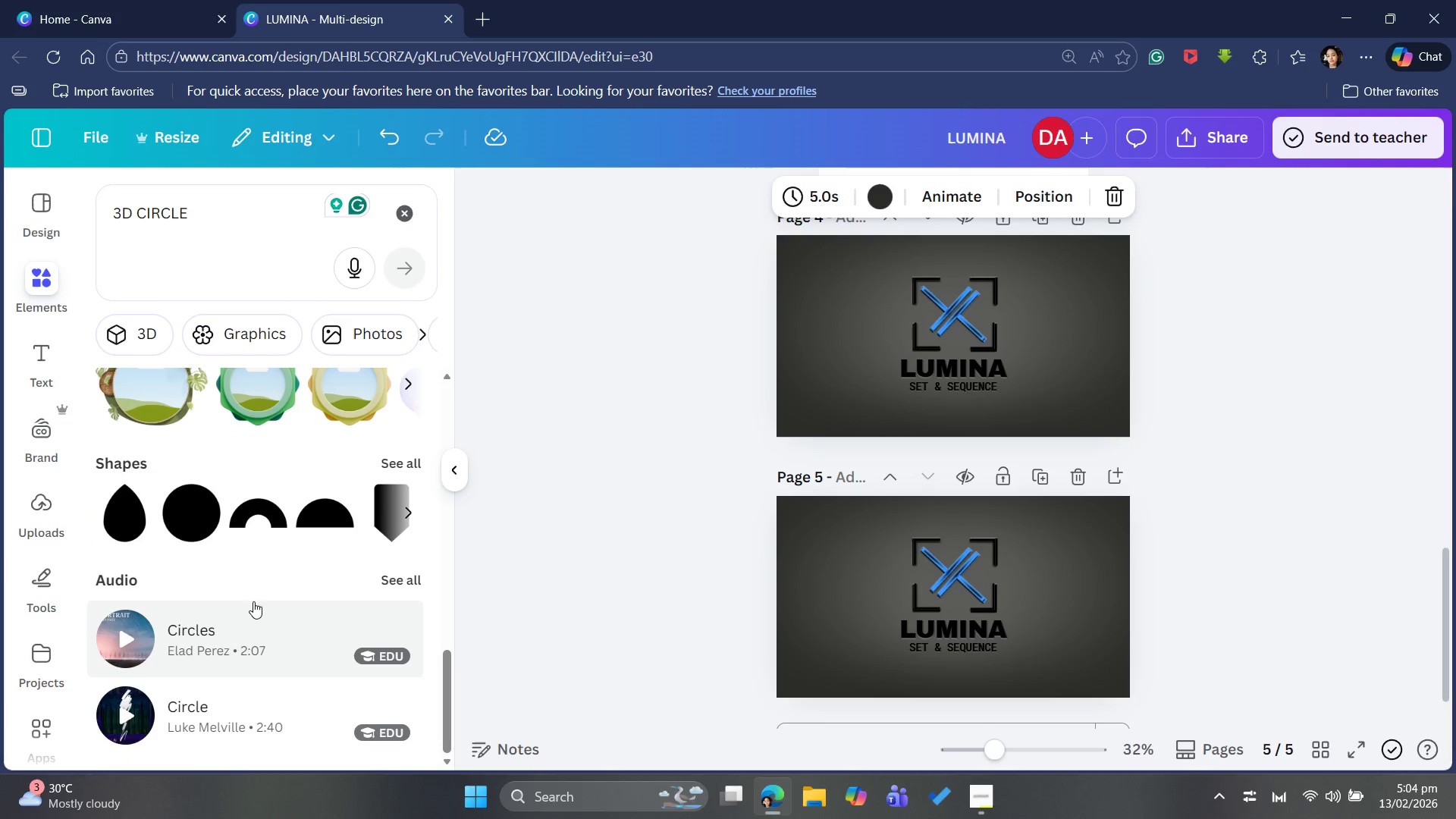 
scroll: coordinate [253, 603], scroll_direction: up, amount: 4.0
 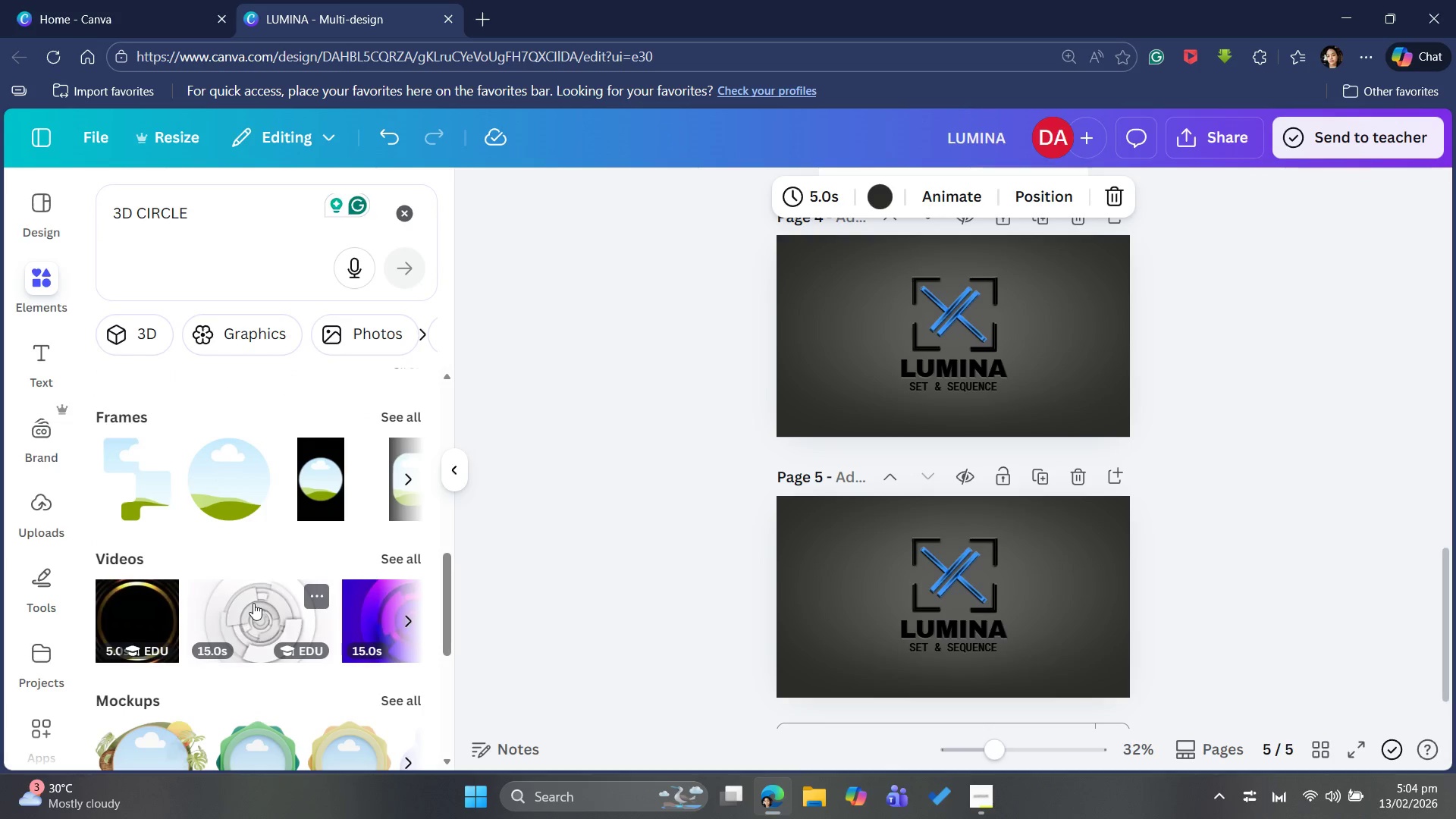 
scroll: coordinate [253, 605], scroll_direction: down, amount: 6.0
 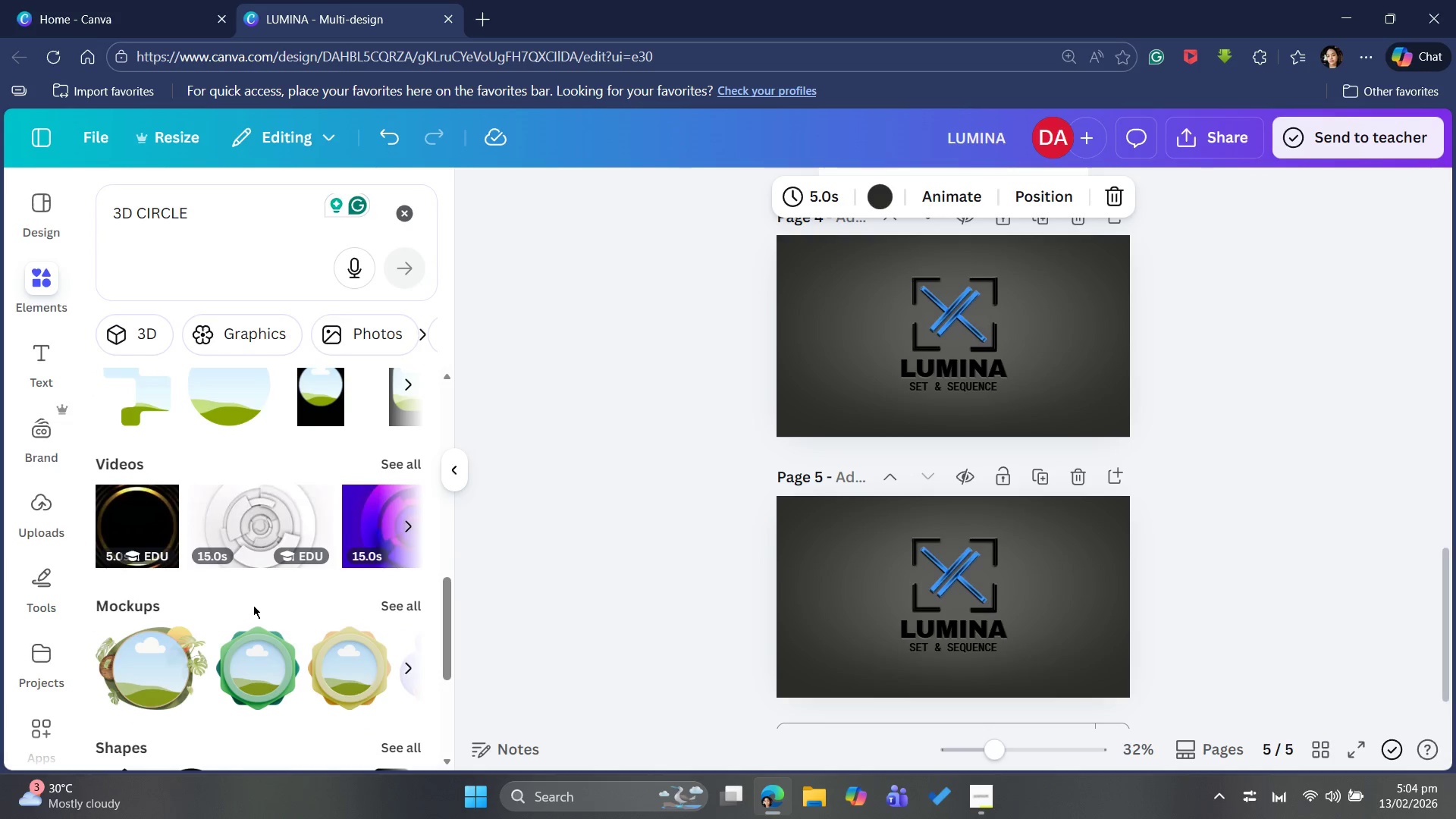 
scroll: coordinate [253, 605], scroll_direction: up, amount: 9.0
 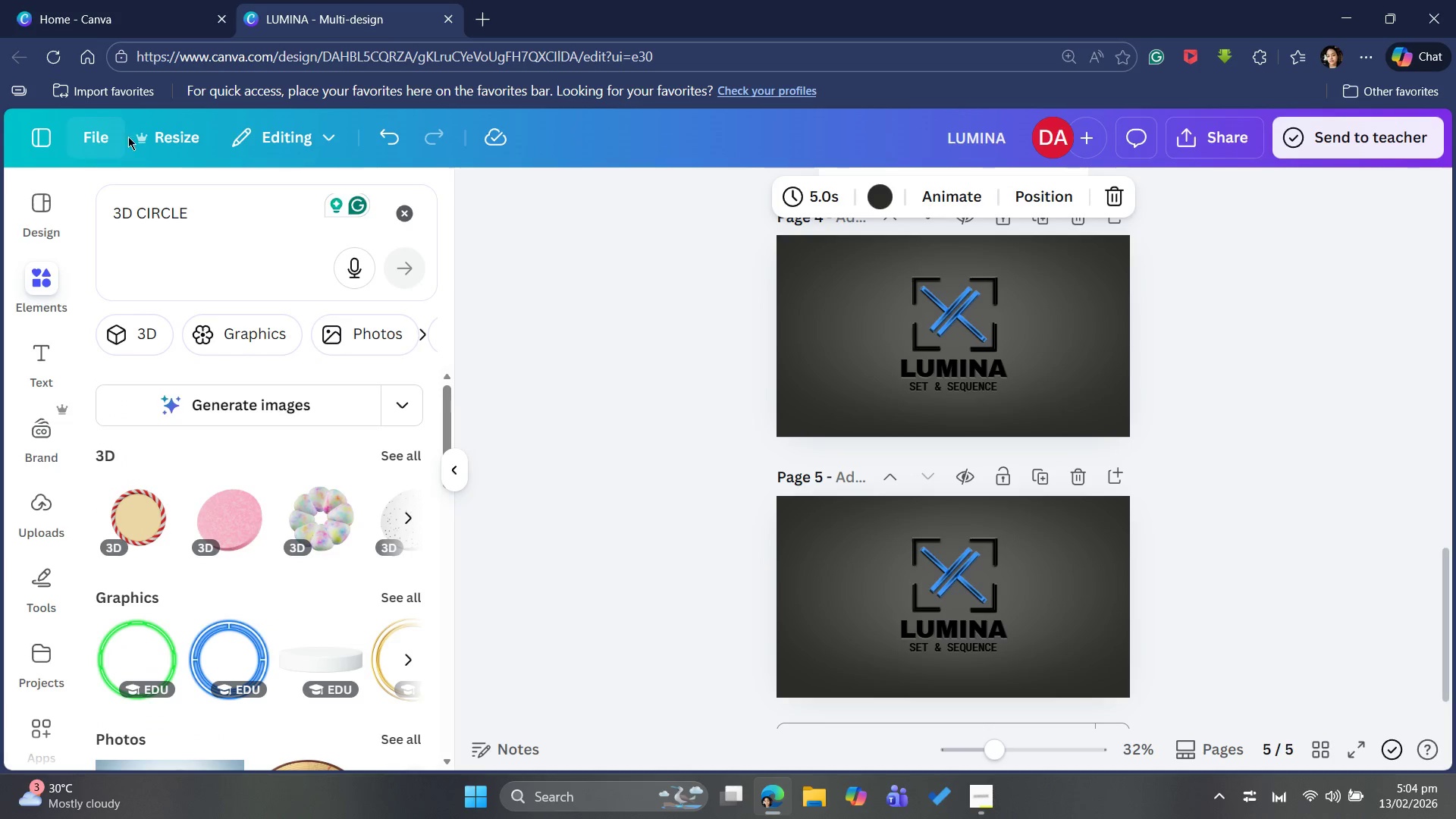 
left_click_drag(start_coordinate=[209, 209], to_coordinate=[98, 236])
 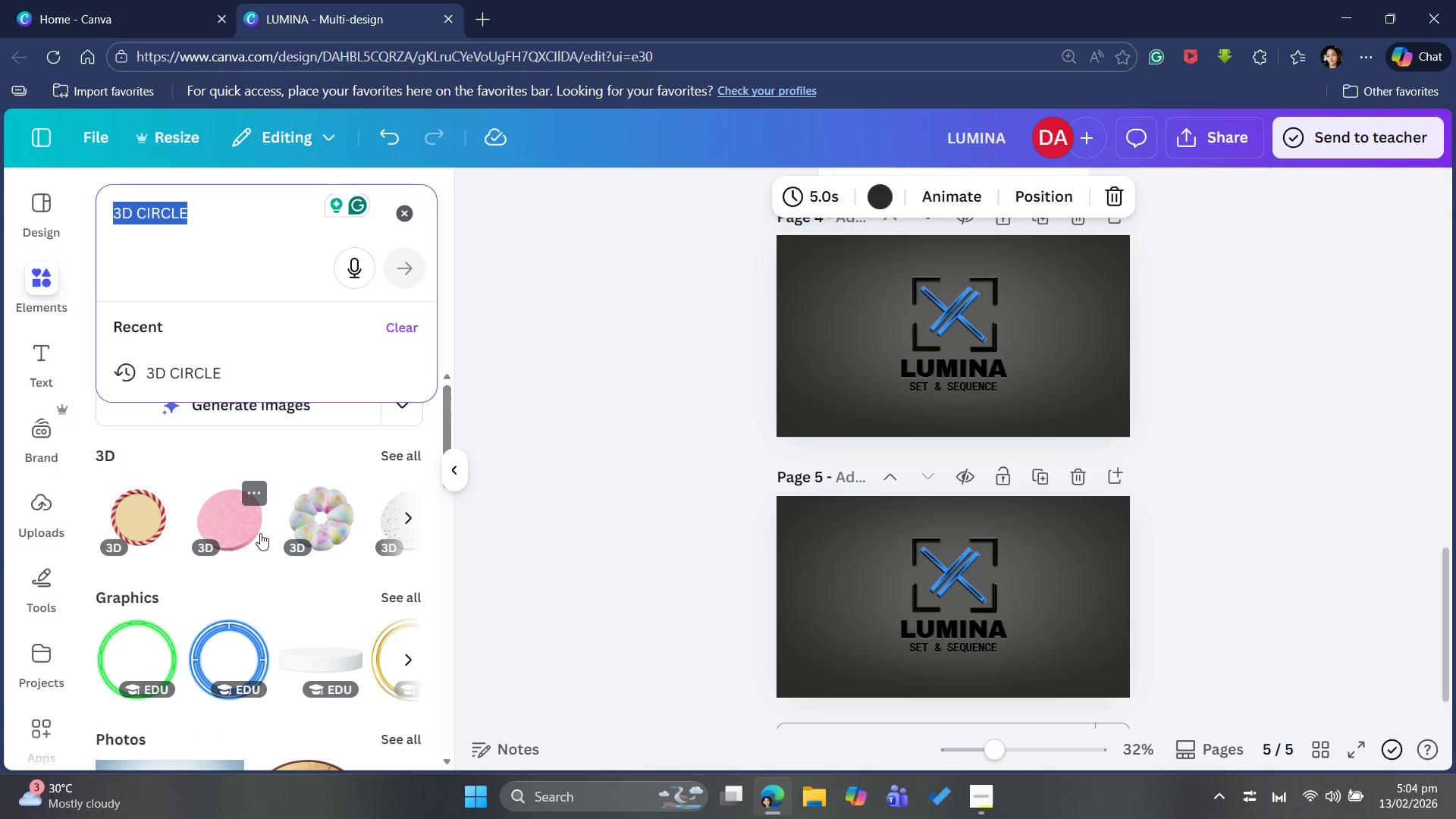 
scroll: coordinate [288, 607], scroll_direction: down, amount: 5.0
 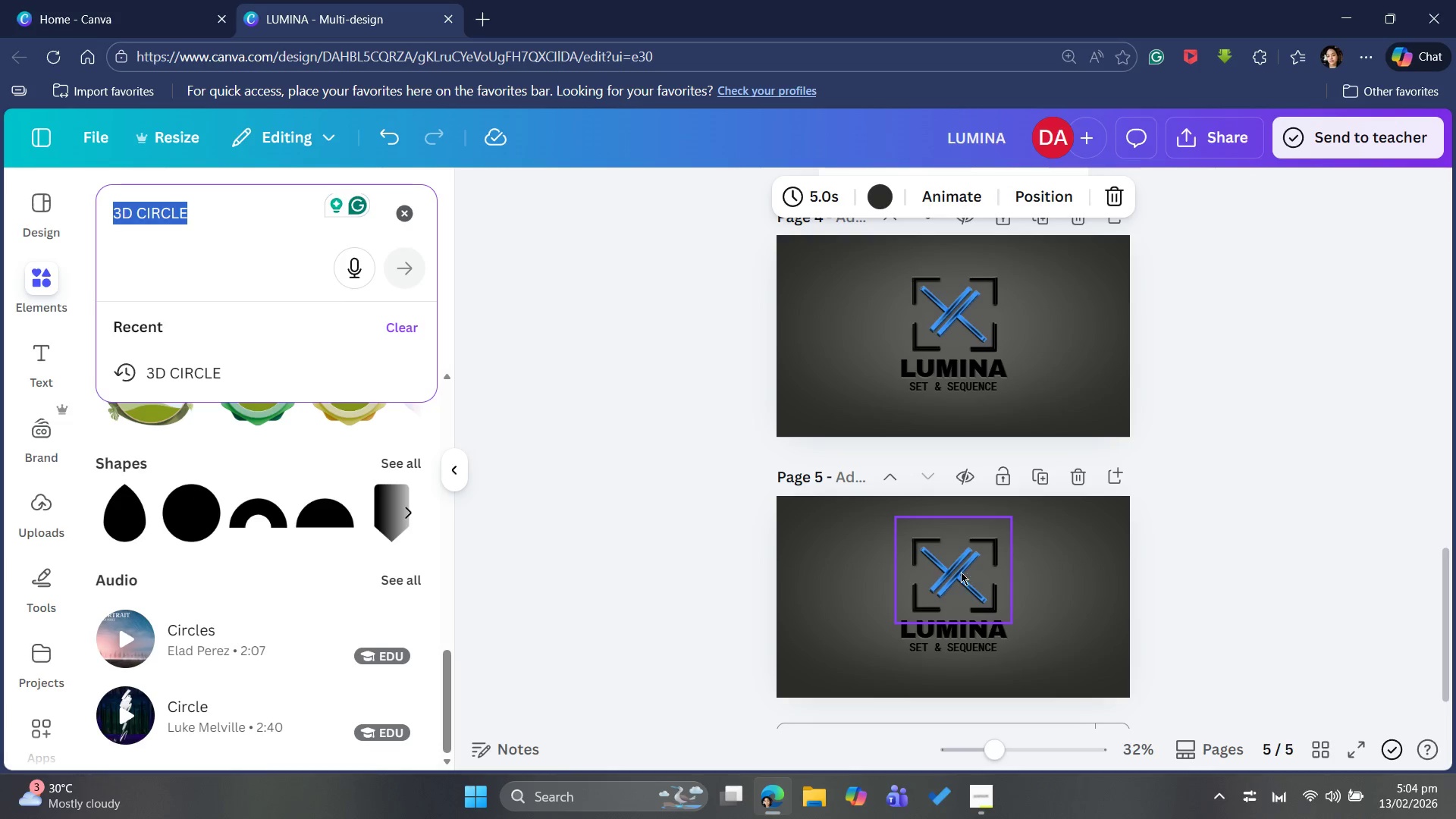 
wait(6.52)
 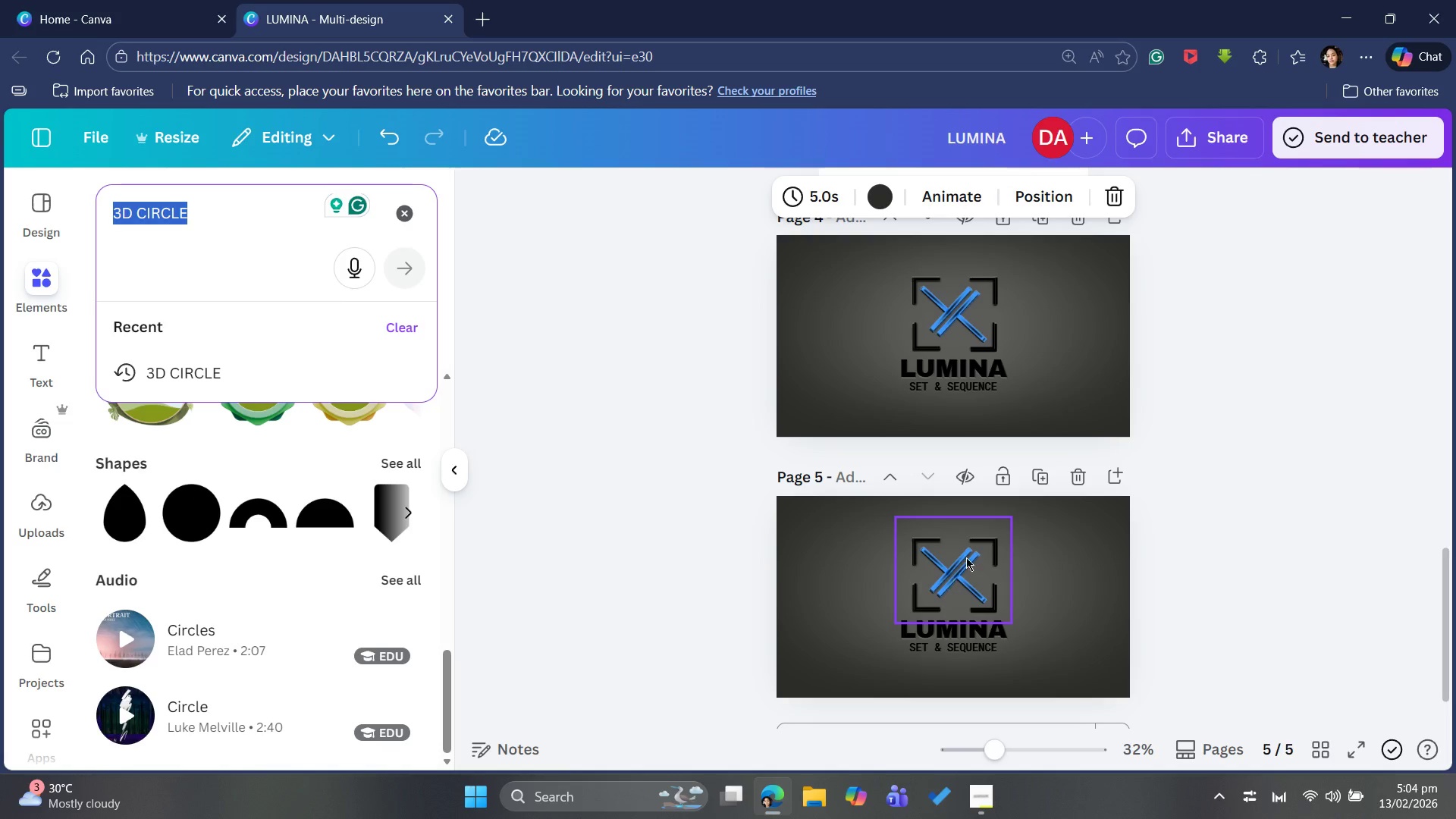 
scroll: coordinate [389, 510], scroll_direction: up, amount: 17.0
 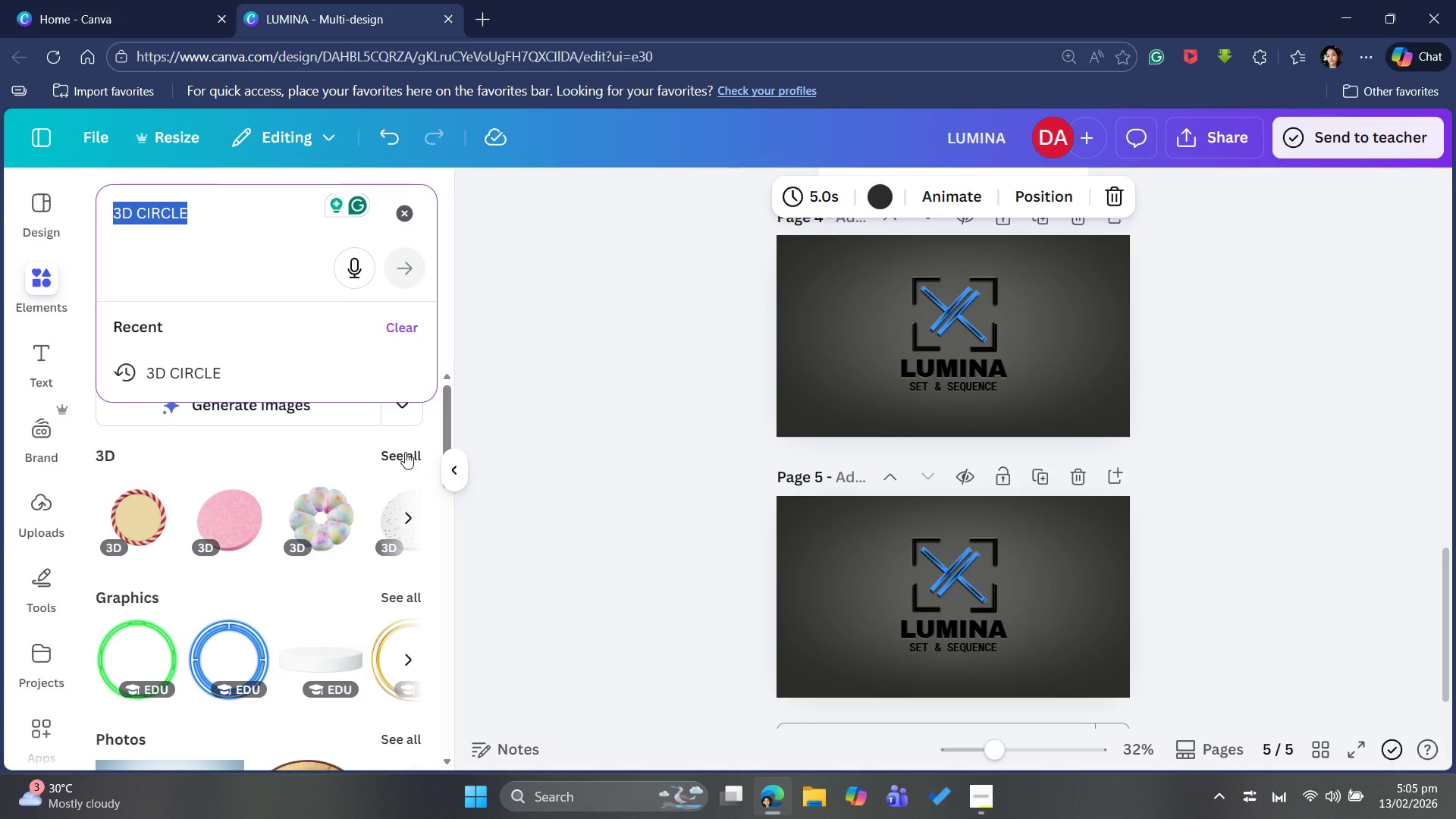 
left_click([405, 452])
 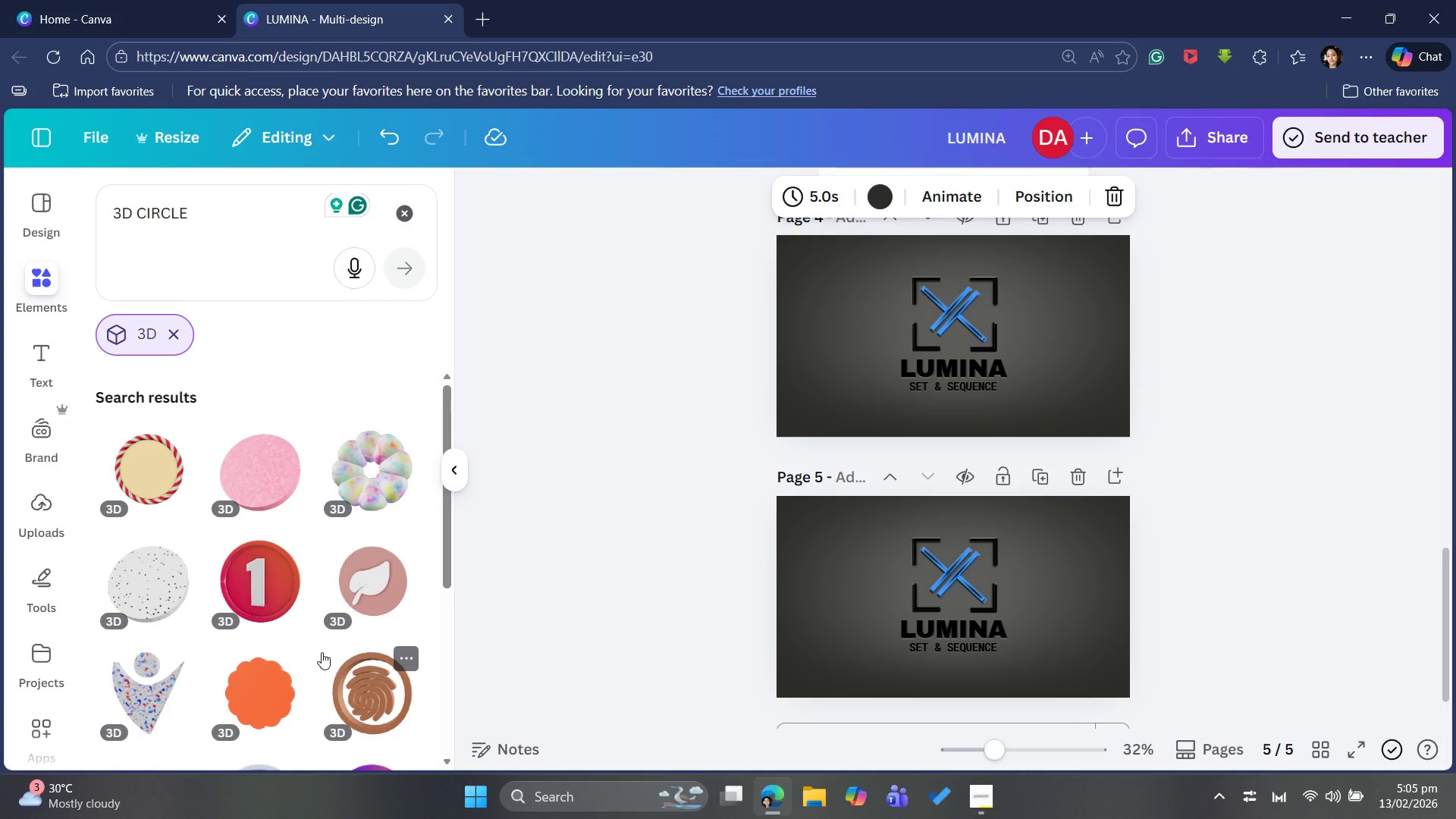 
scroll: coordinate [313, 675], scroll_direction: down, amount: 24.0
 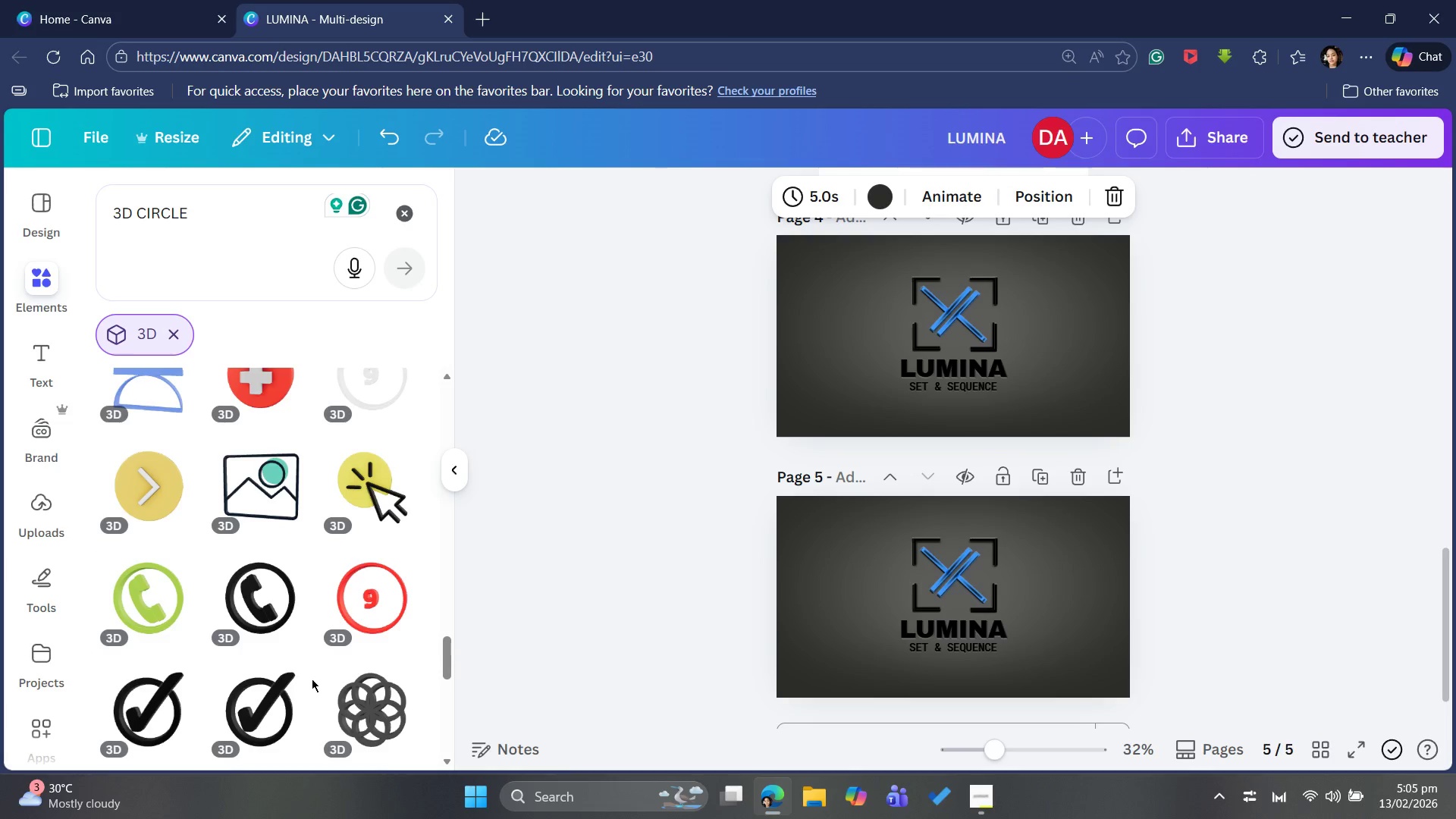 
scroll: coordinate [312, 678], scroll_direction: down, amount: 7.0
 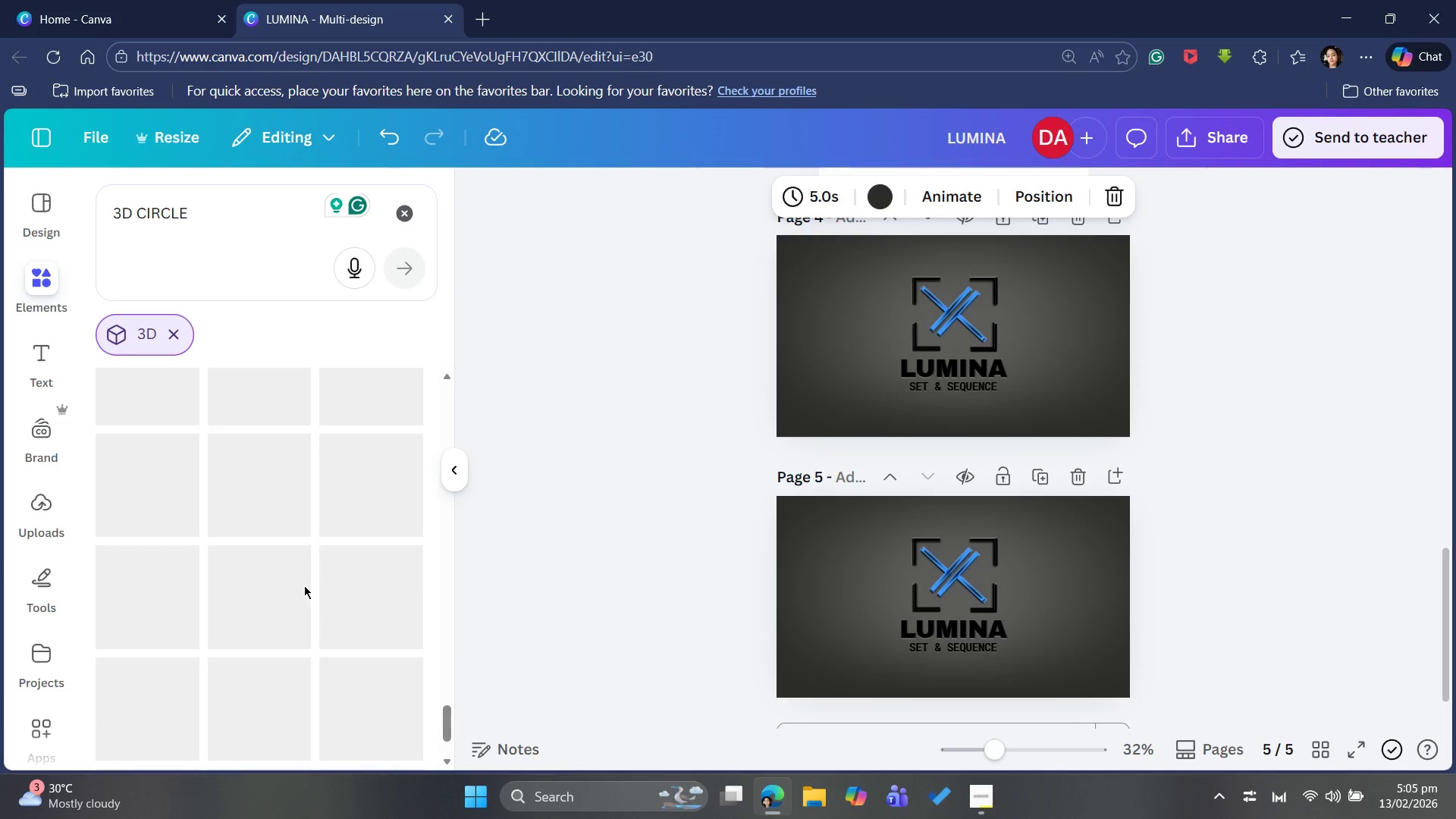 
mouse_move([216, 222])
 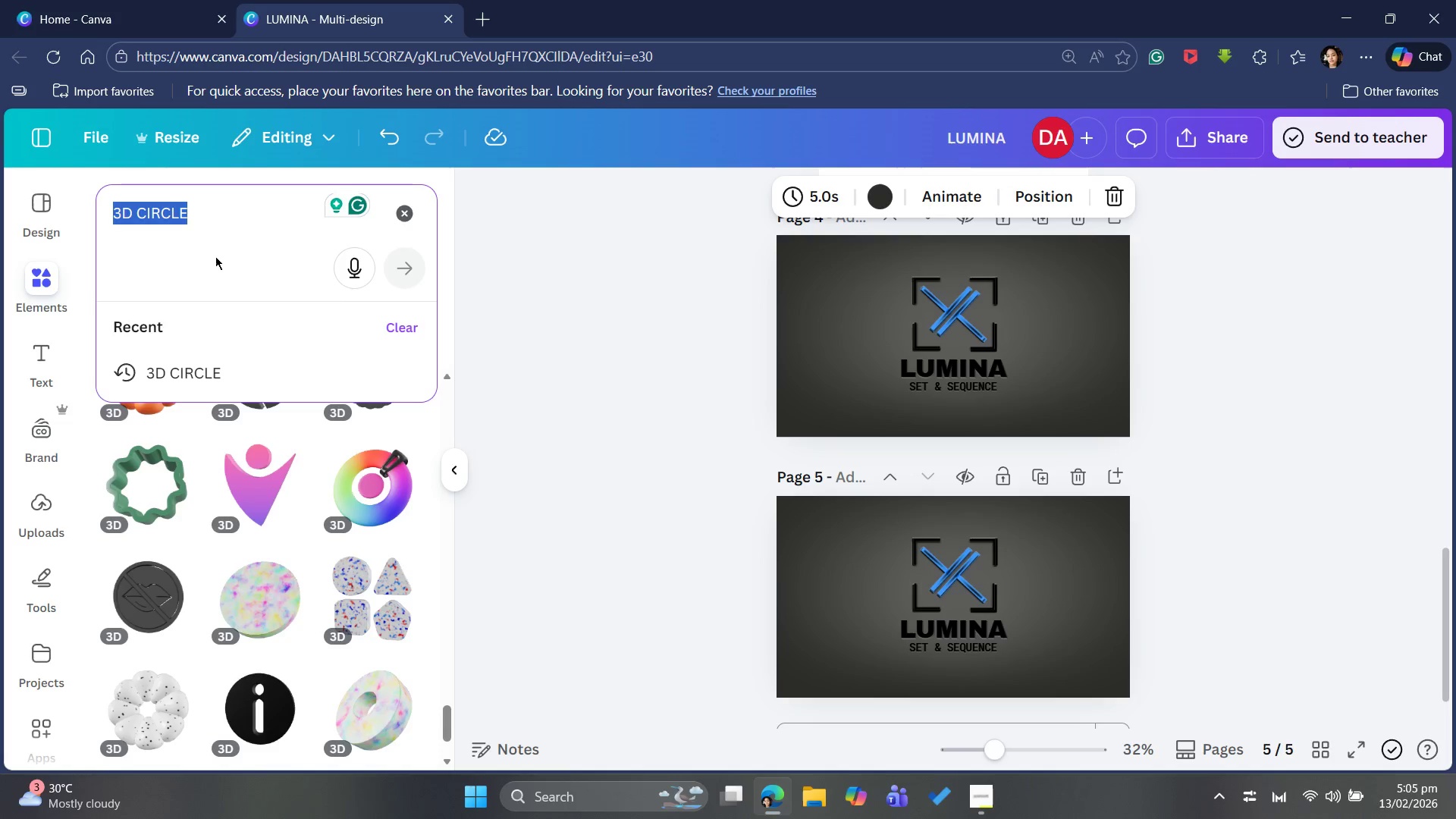 
wait(5.13)
 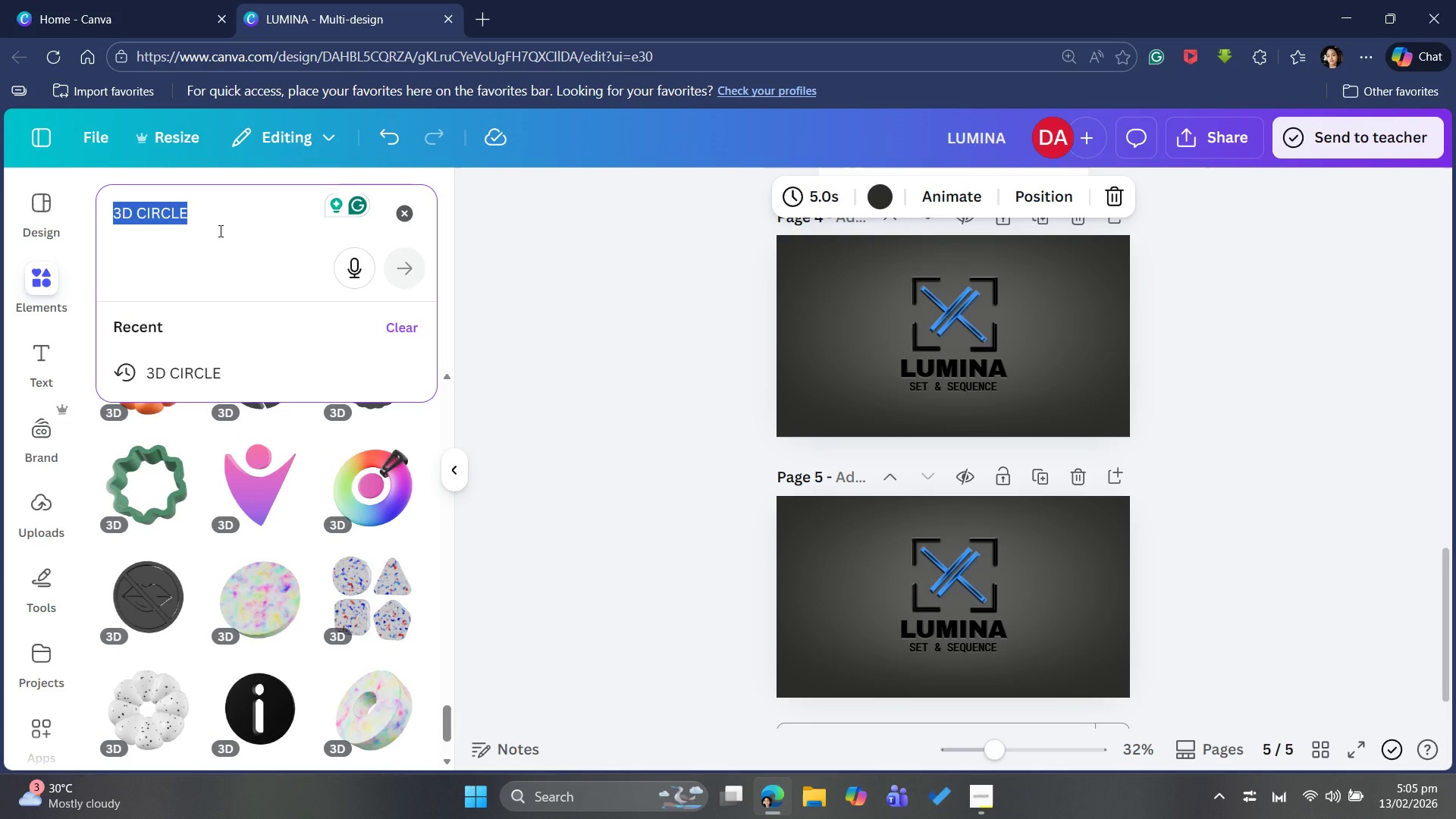 
left_click([163, 610])
 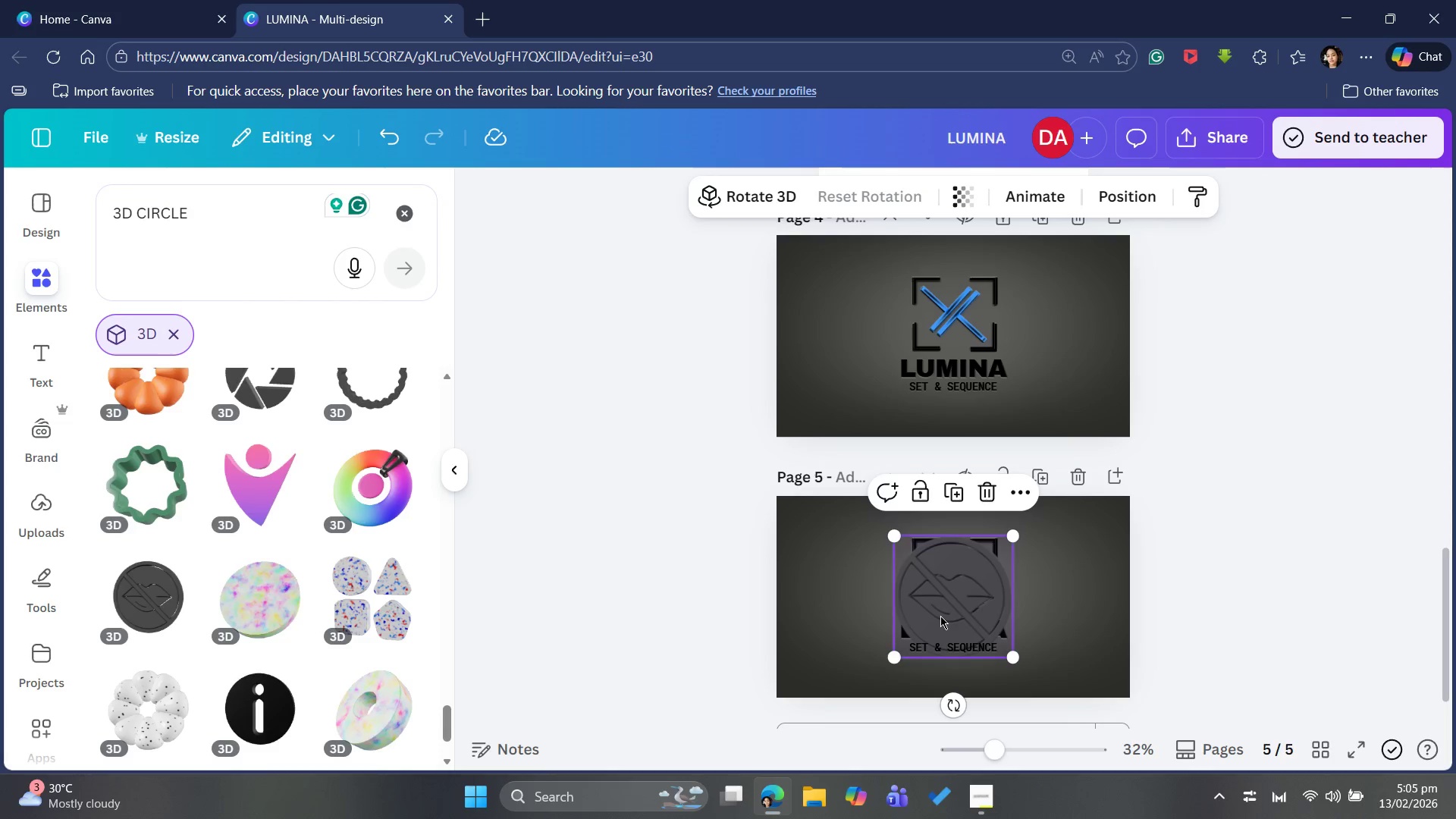 
left_click_drag(start_coordinate=[946, 614], to_coordinate=[860, 601])
 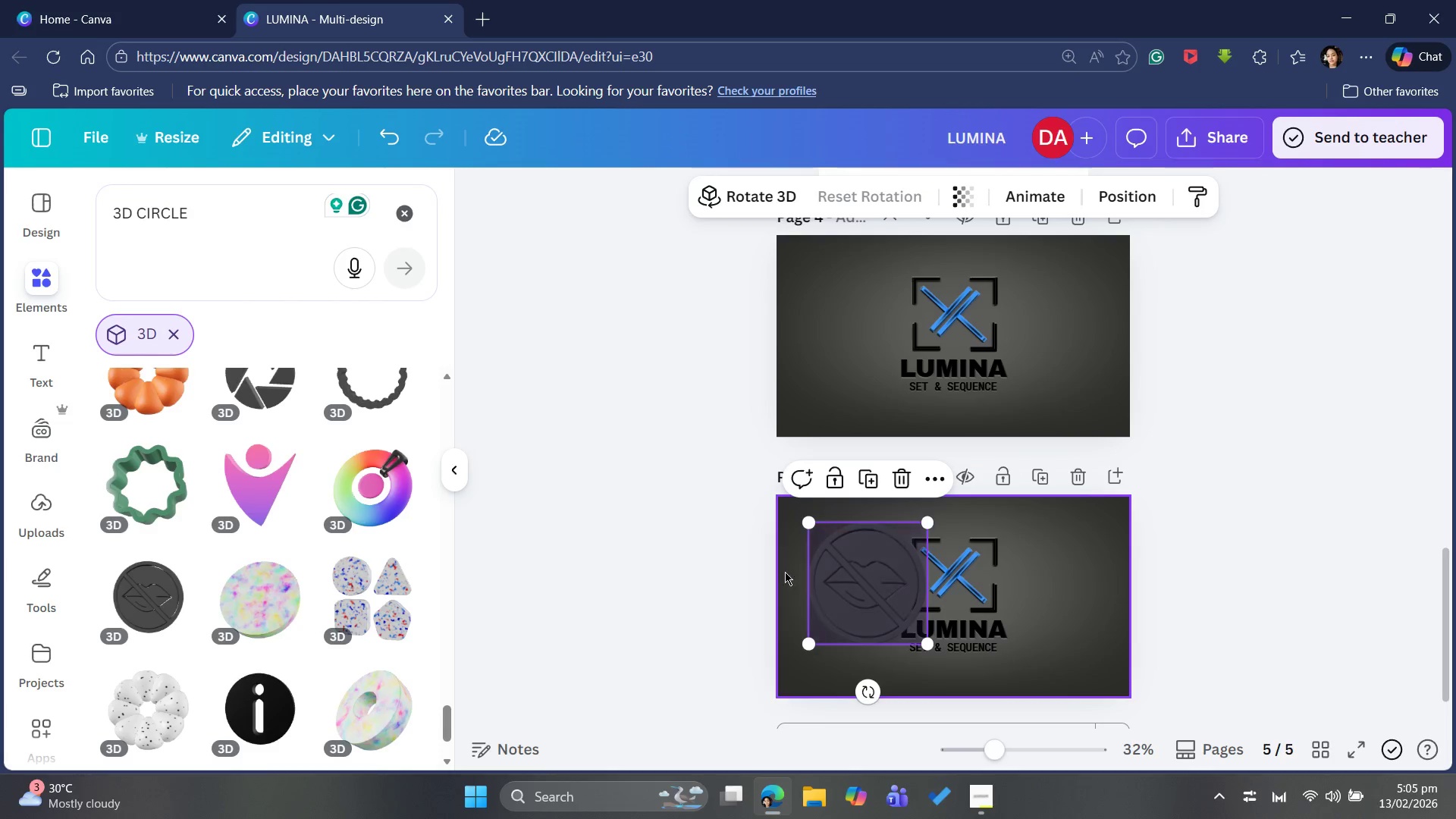 
mouse_move([891, 628])
 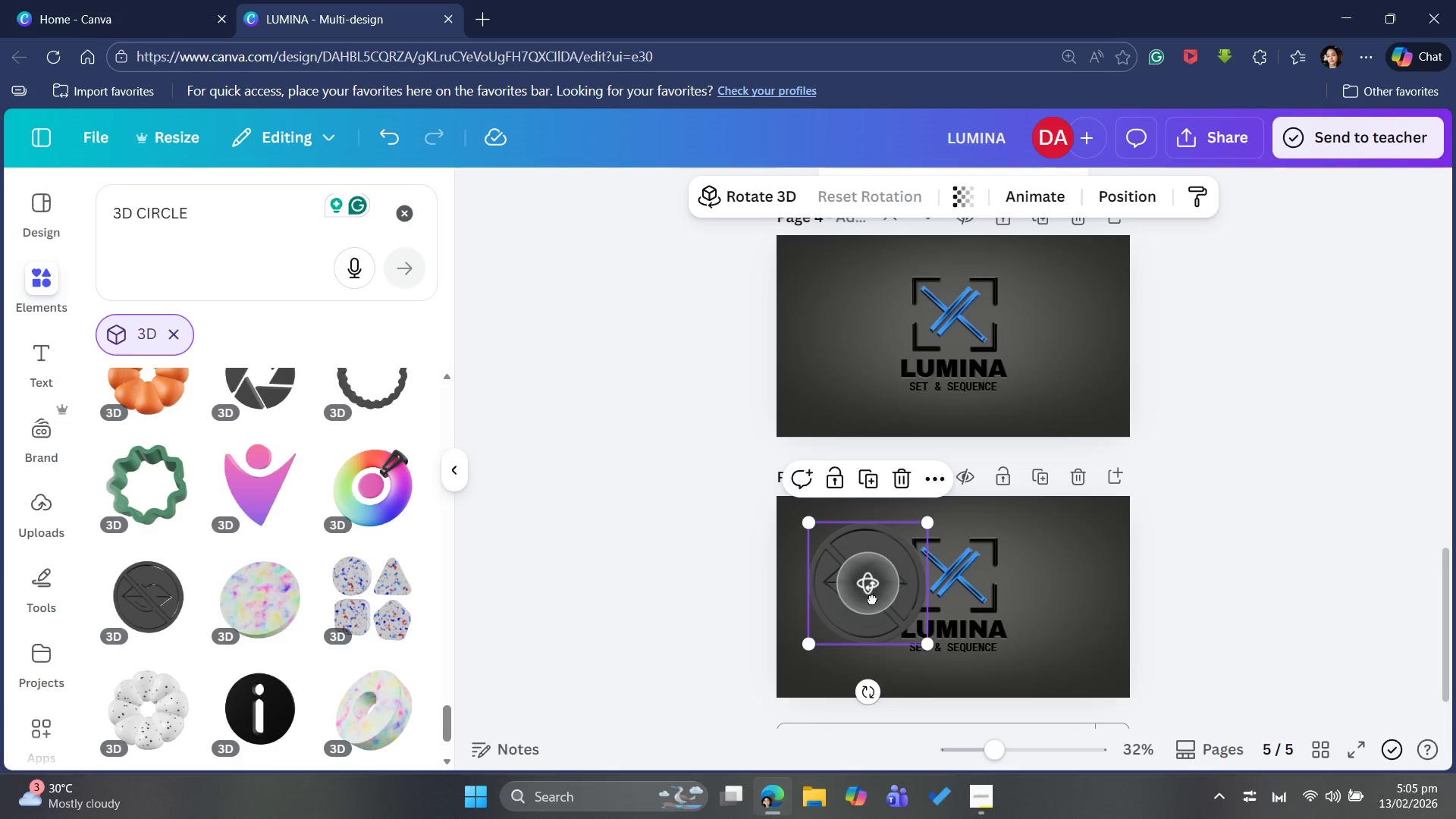 
left_click_drag(start_coordinate=[872, 599], to_coordinate=[877, 603])
 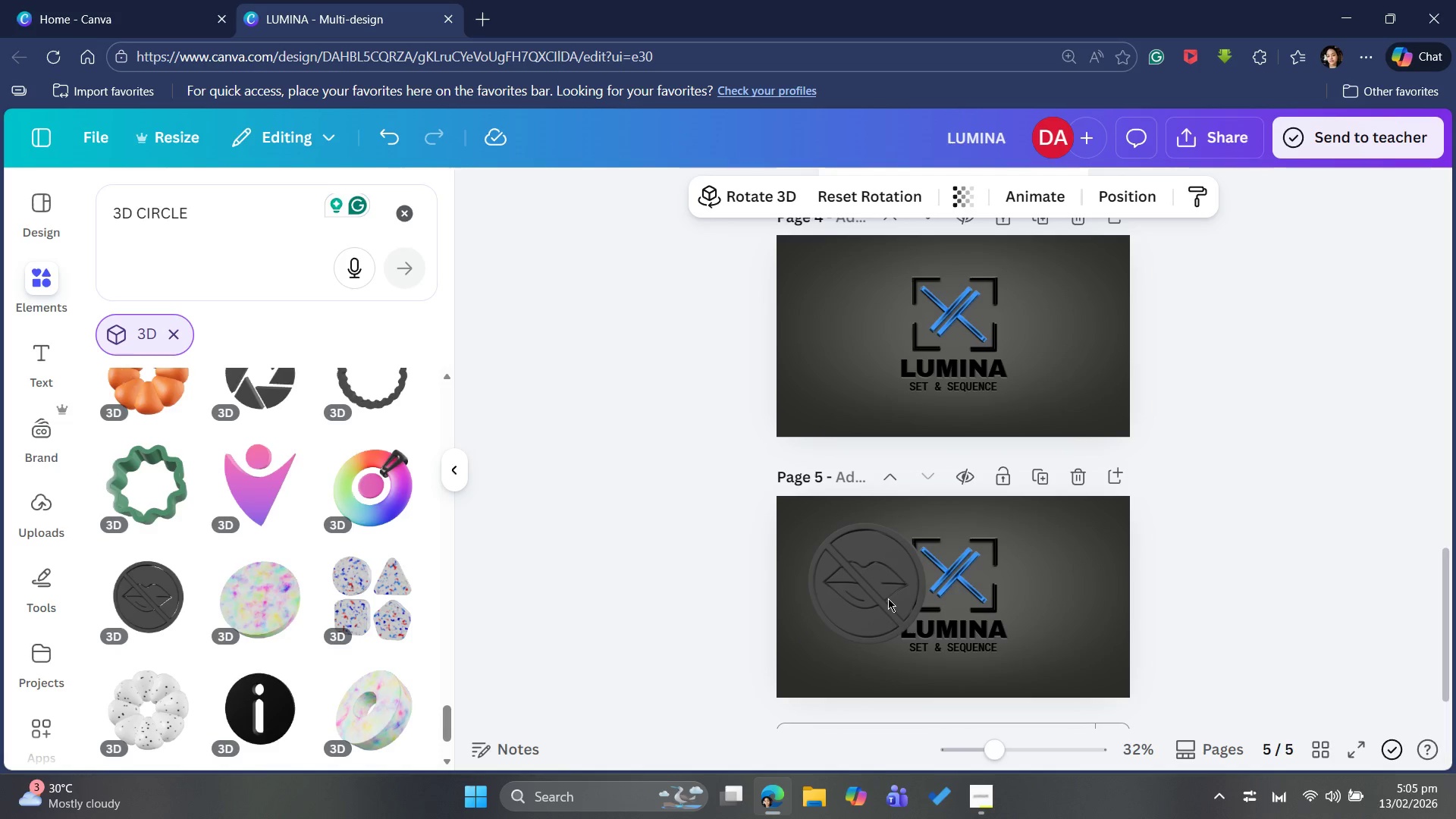 
left_click_drag(start_coordinate=[888, 598], to_coordinate=[902, 588])
 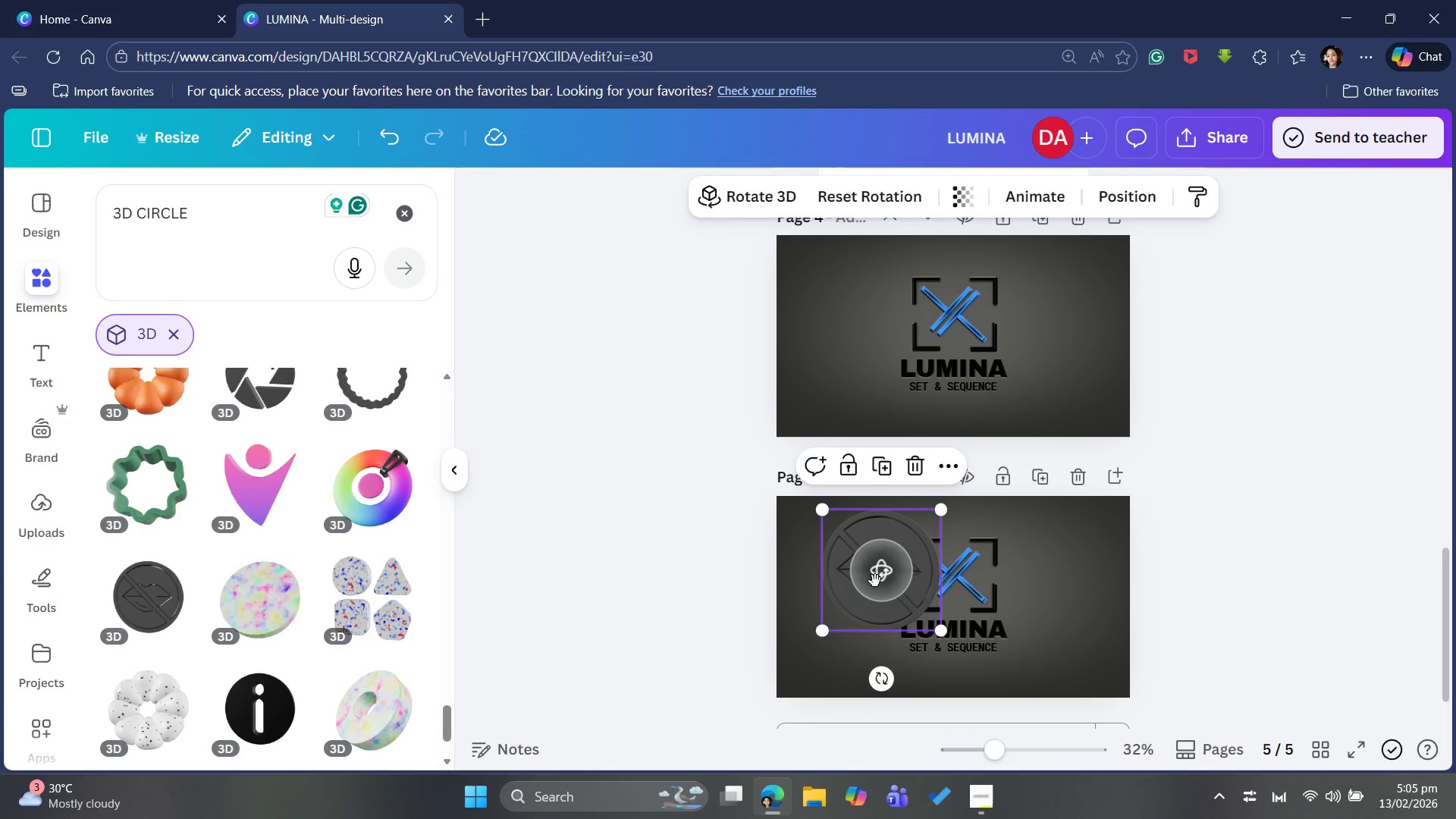 
left_click_drag(start_coordinate=[875, 581], to_coordinate=[886, 573])
 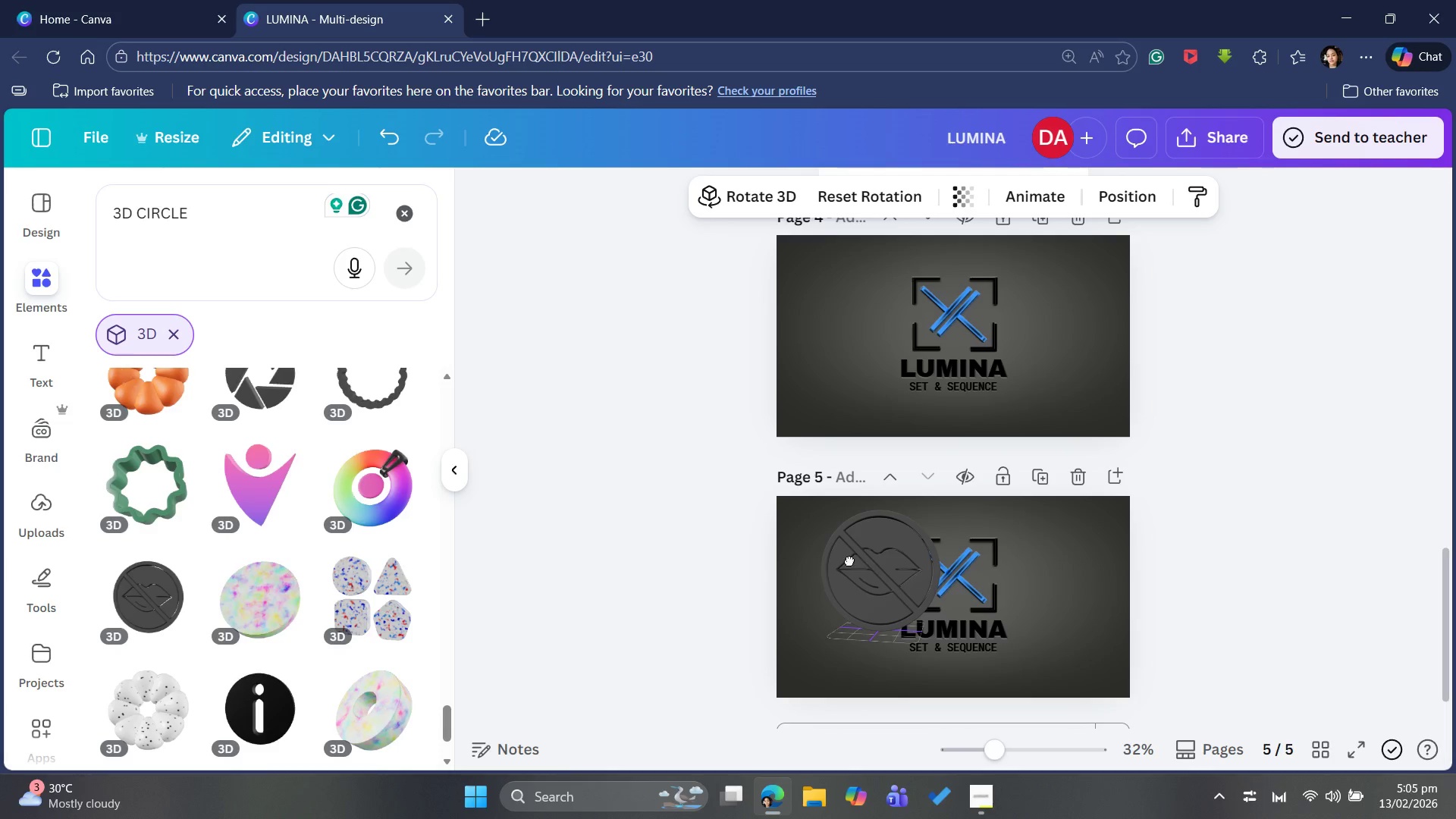 
mouse_move([869, 529])
 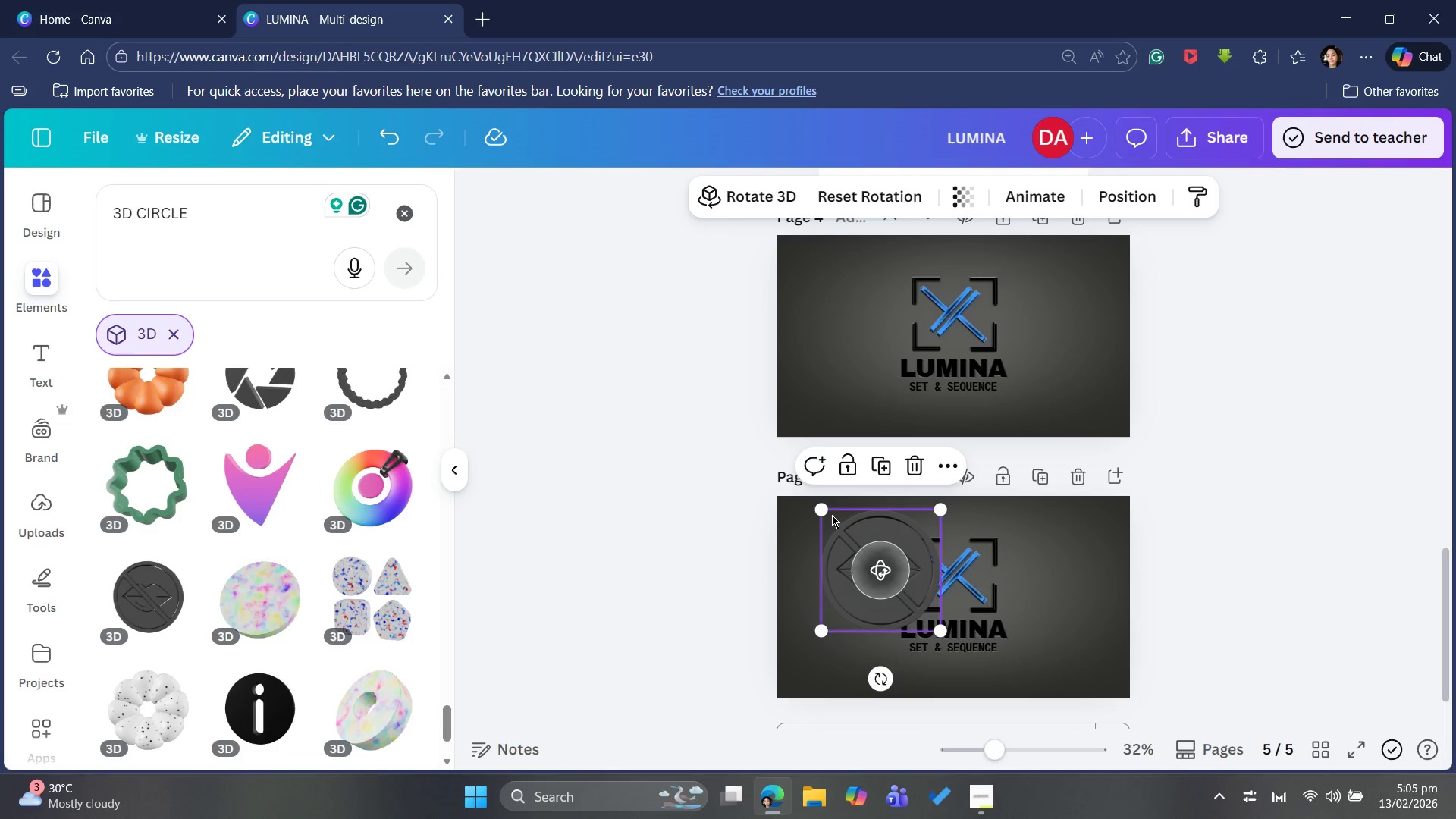 
left_click_drag(start_coordinate=[823, 511], to_coordinate=[874, 542])
 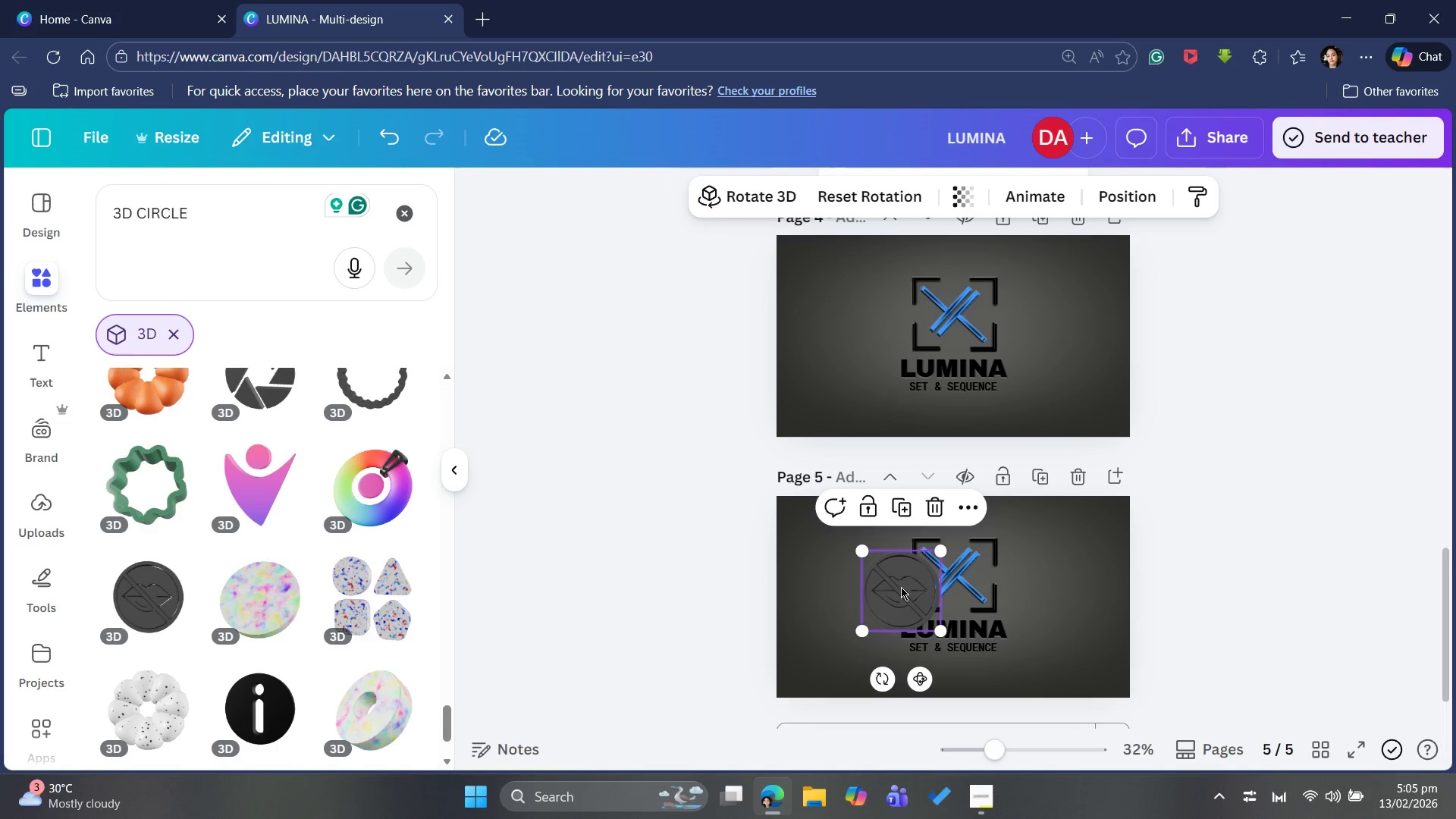 
left_click_drag(start_coordinate=[901, 587], to_coordinate=[833, 563])
 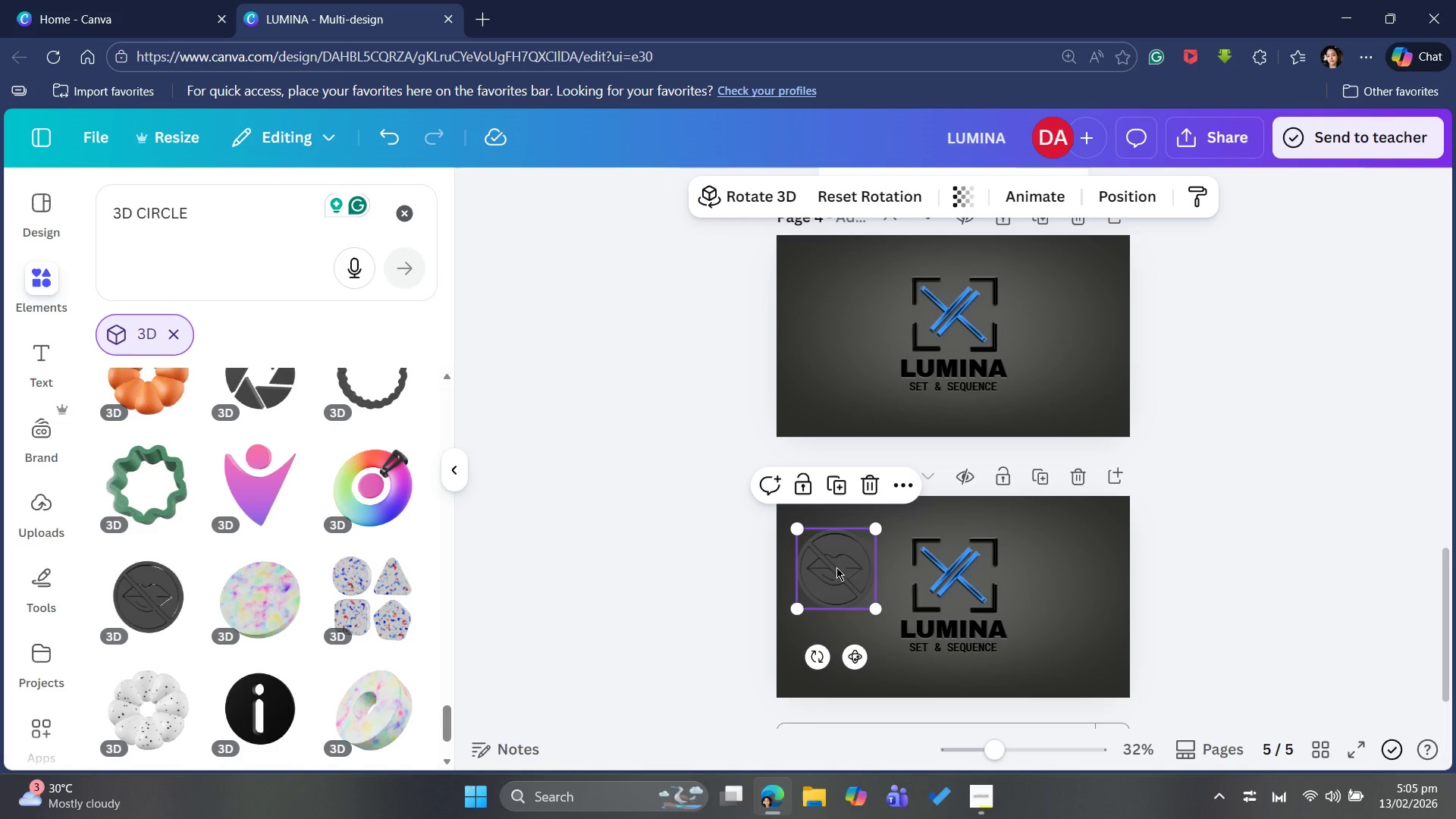 
key(Backspace)
 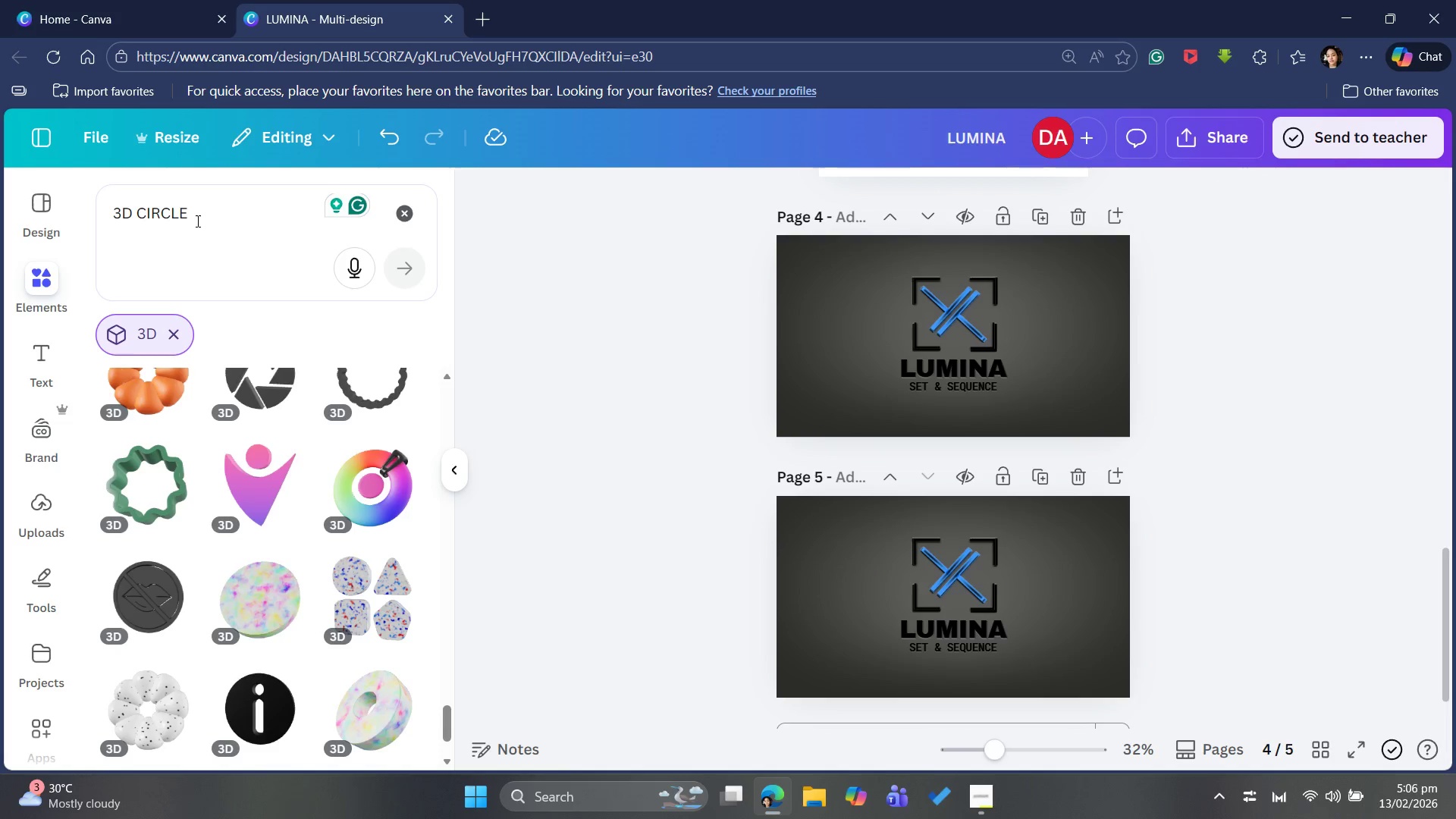 
key(Space)
 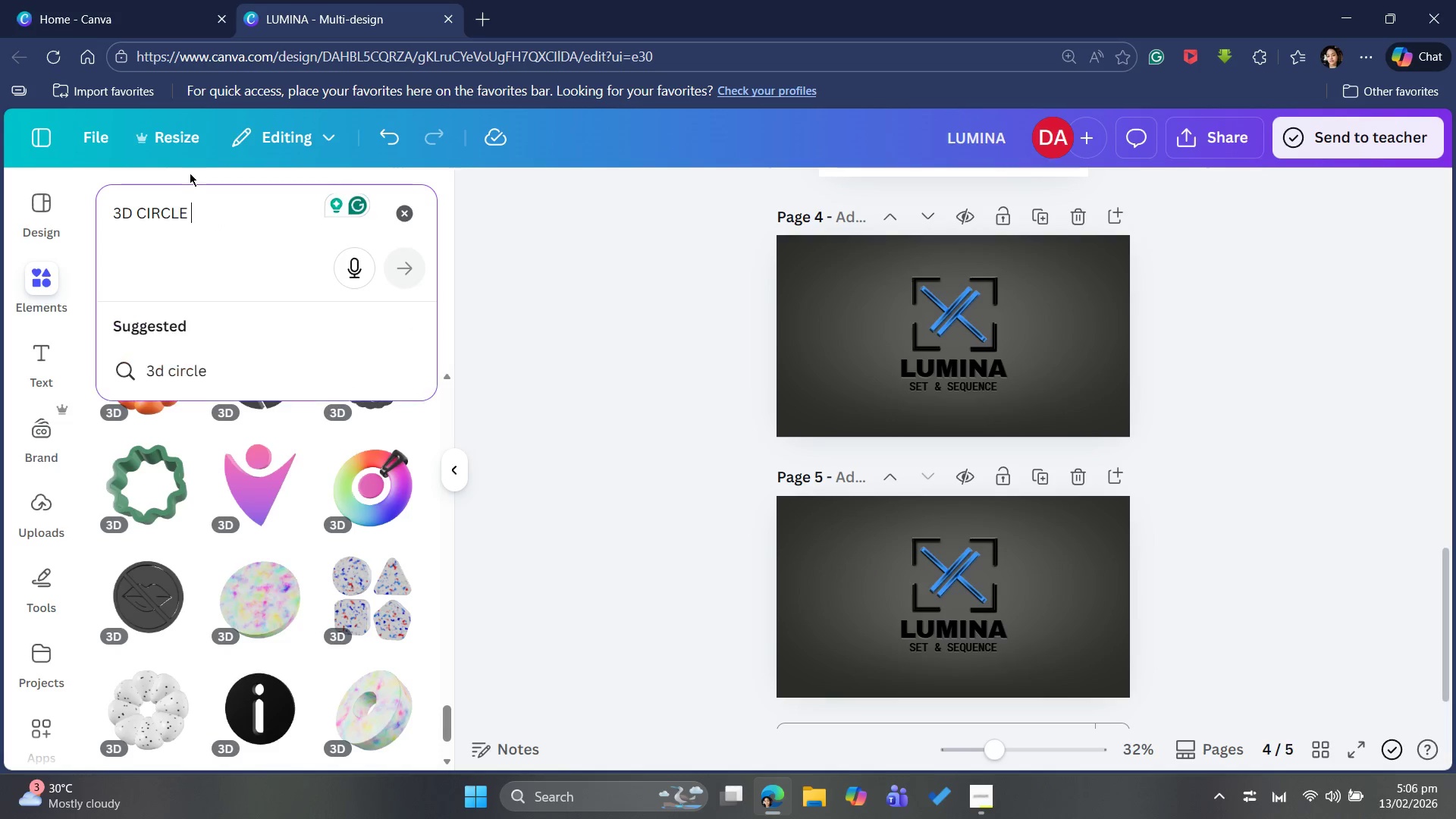 
key(B)
 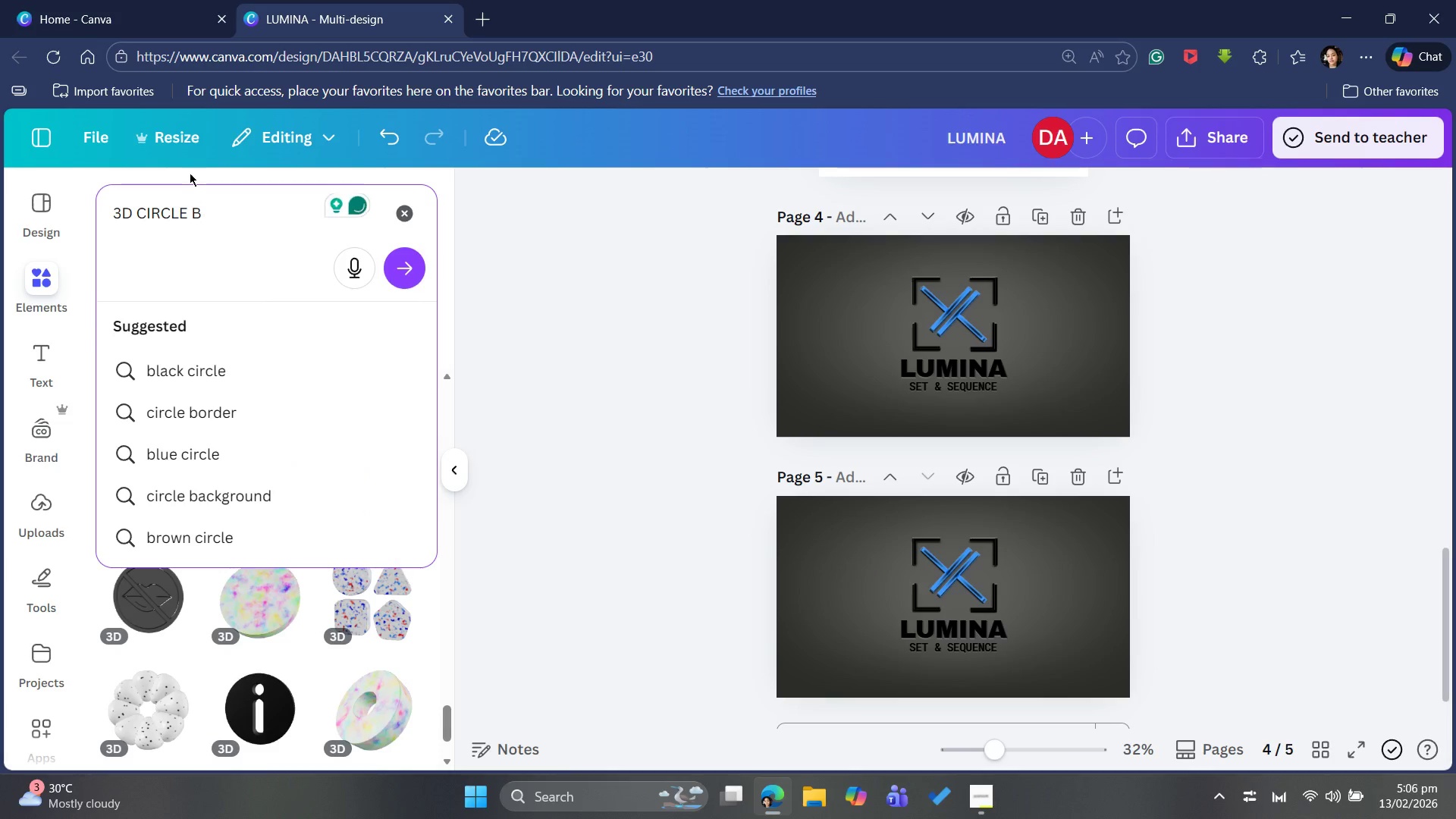 
key(Backspace)
 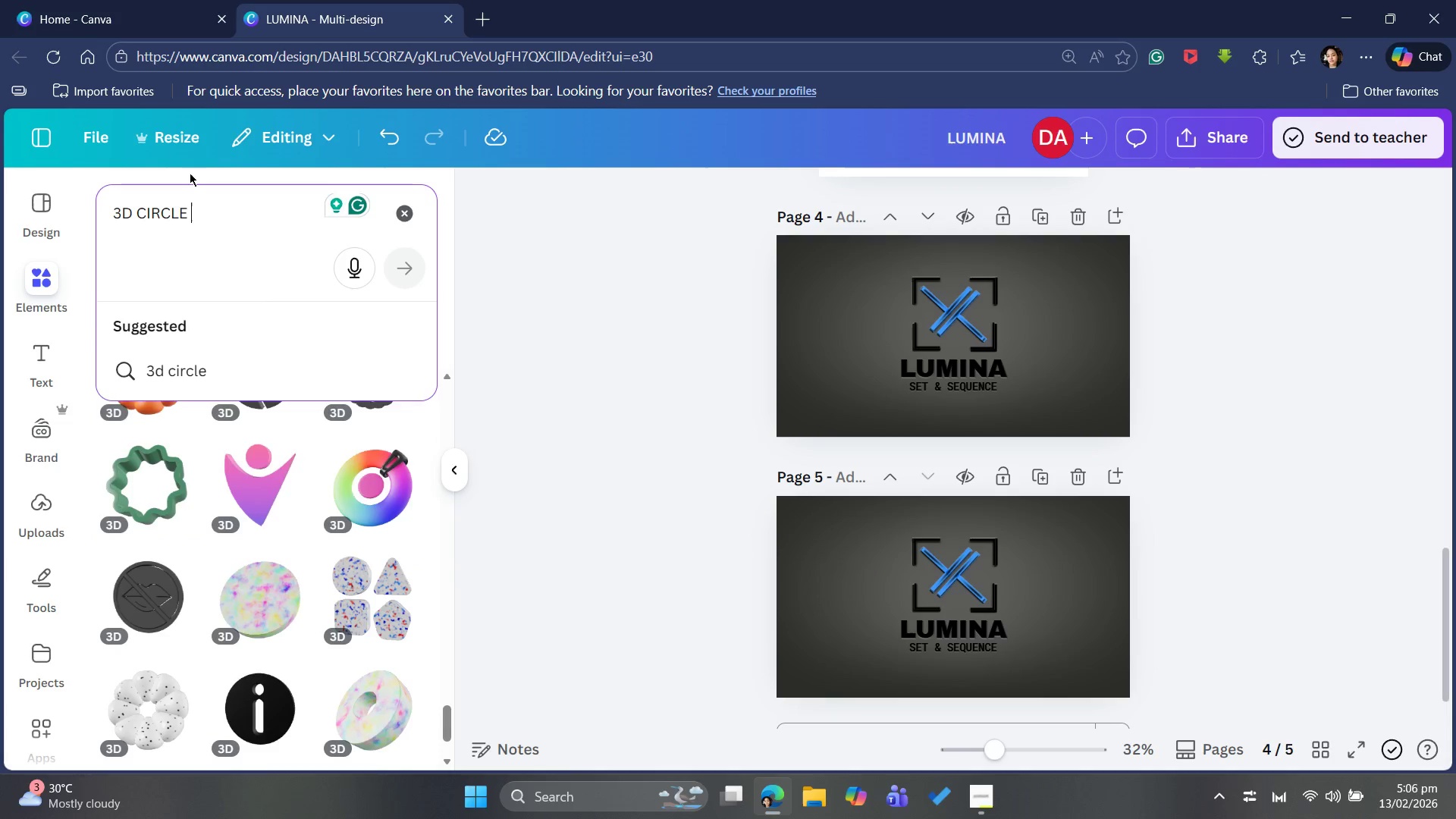 
key(Backspace)
 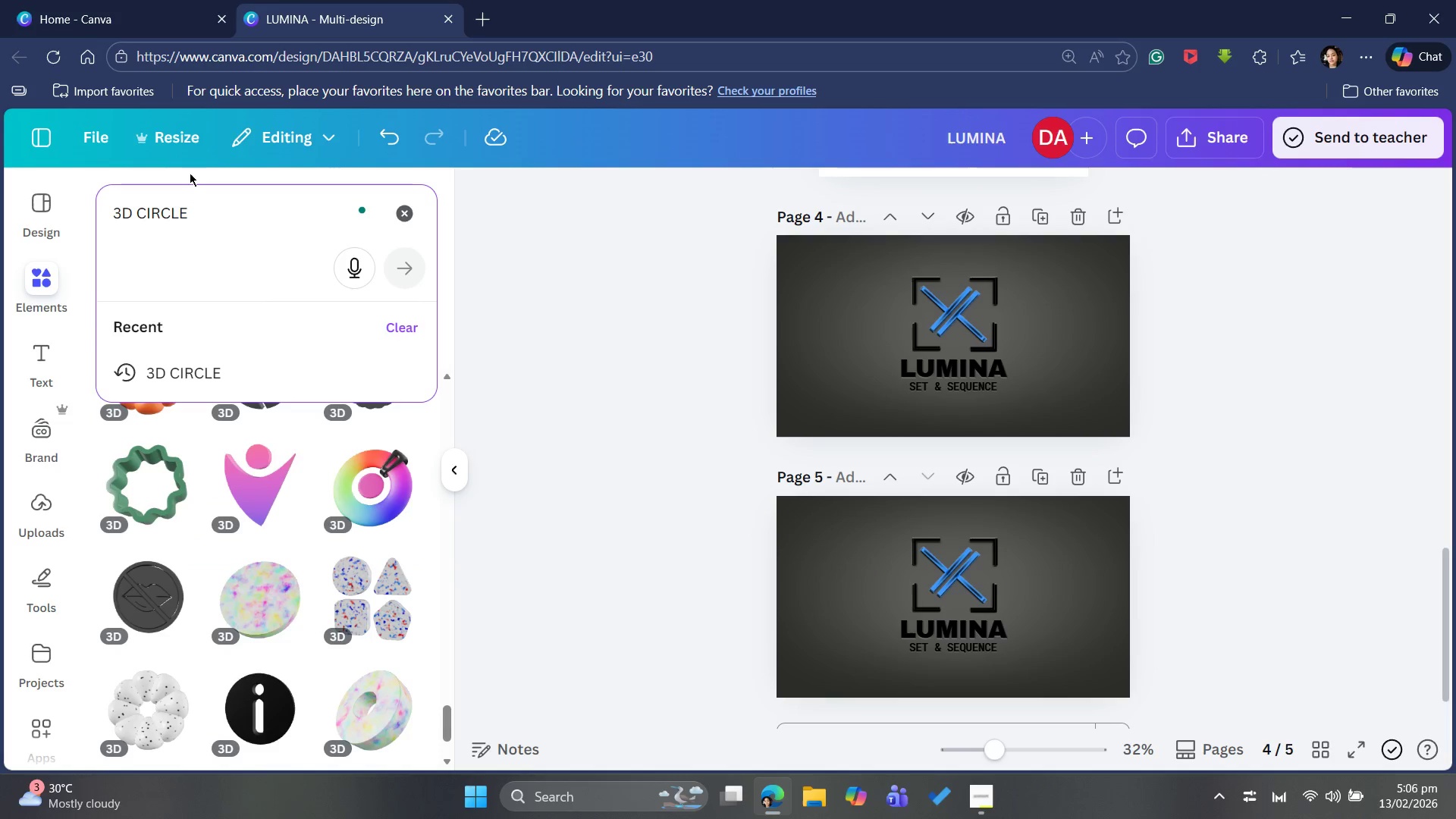 
key(Enter)
 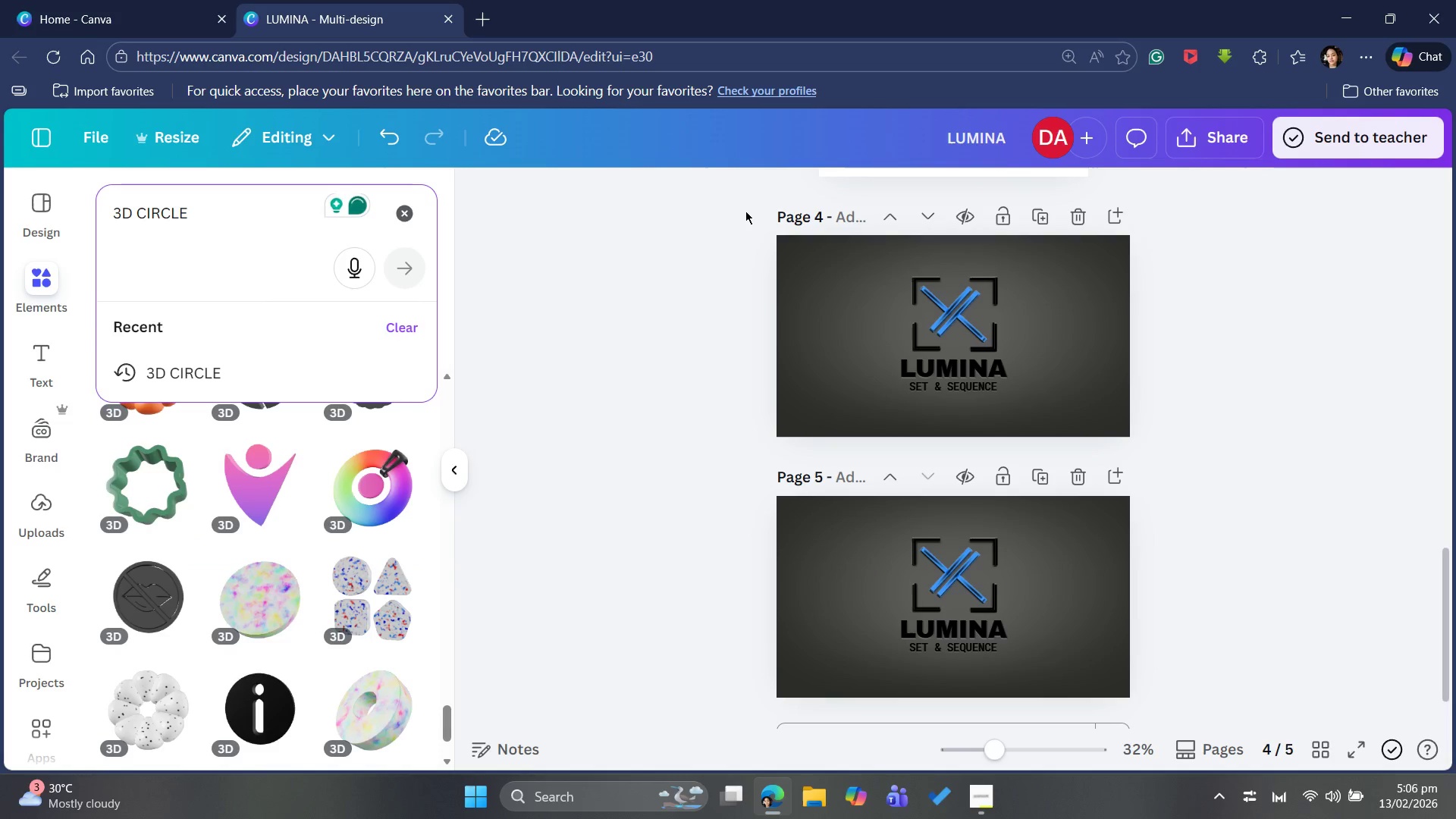 
left_click([673, 281])
 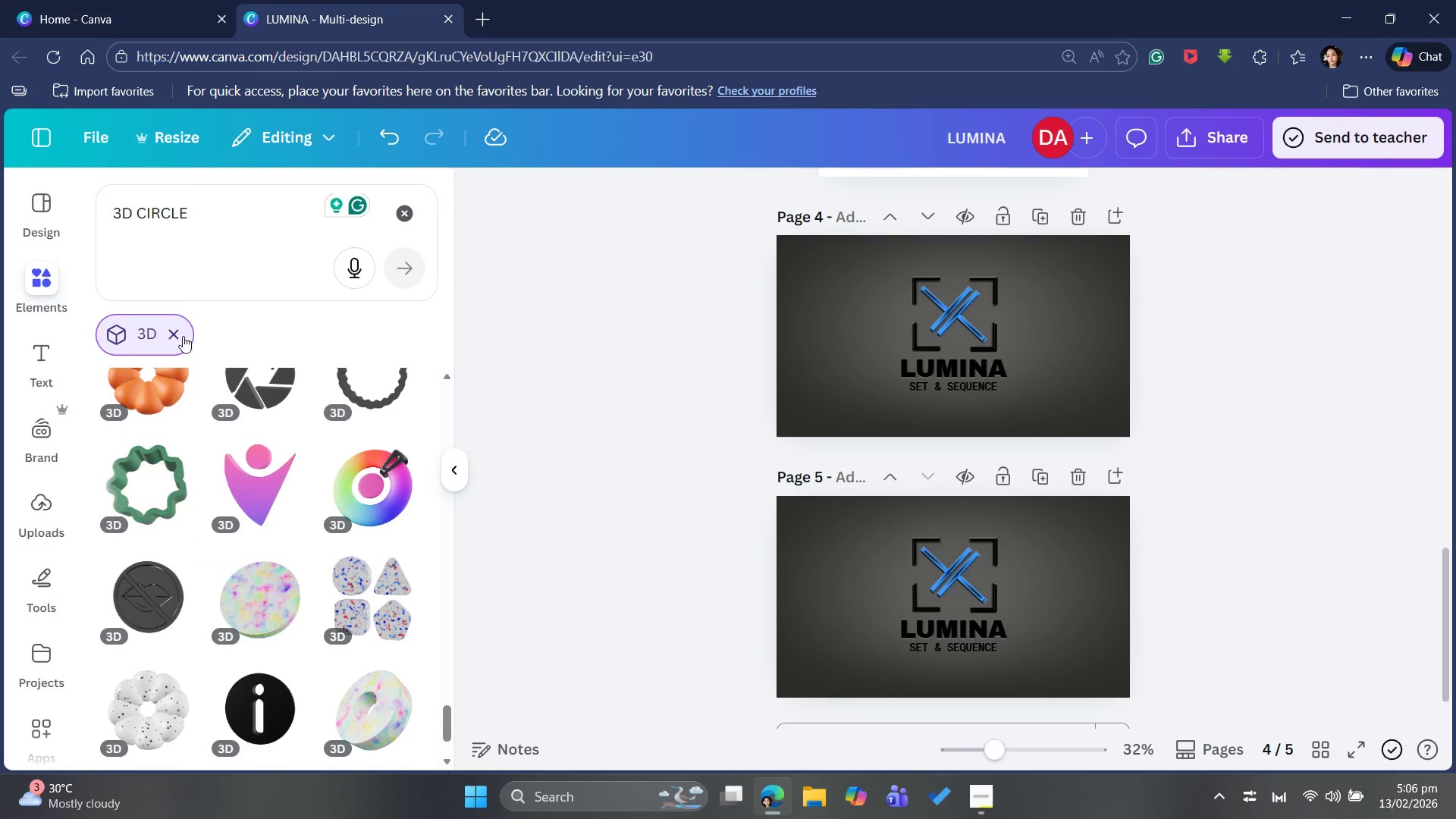 
left_click([177, 340])
 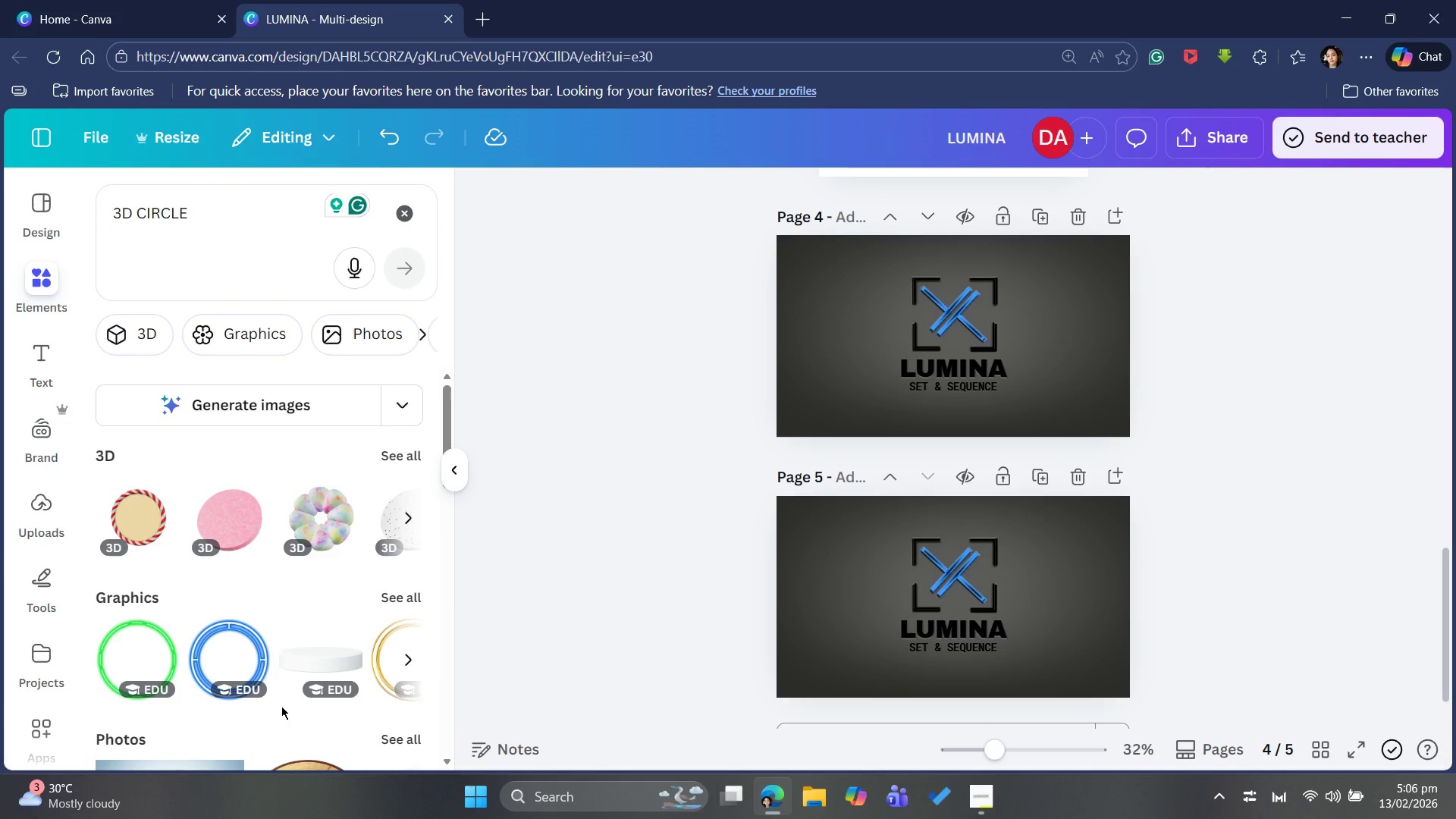 
scroll: coordinate [283, 701], scroll_direction: up, amount: 1.0
 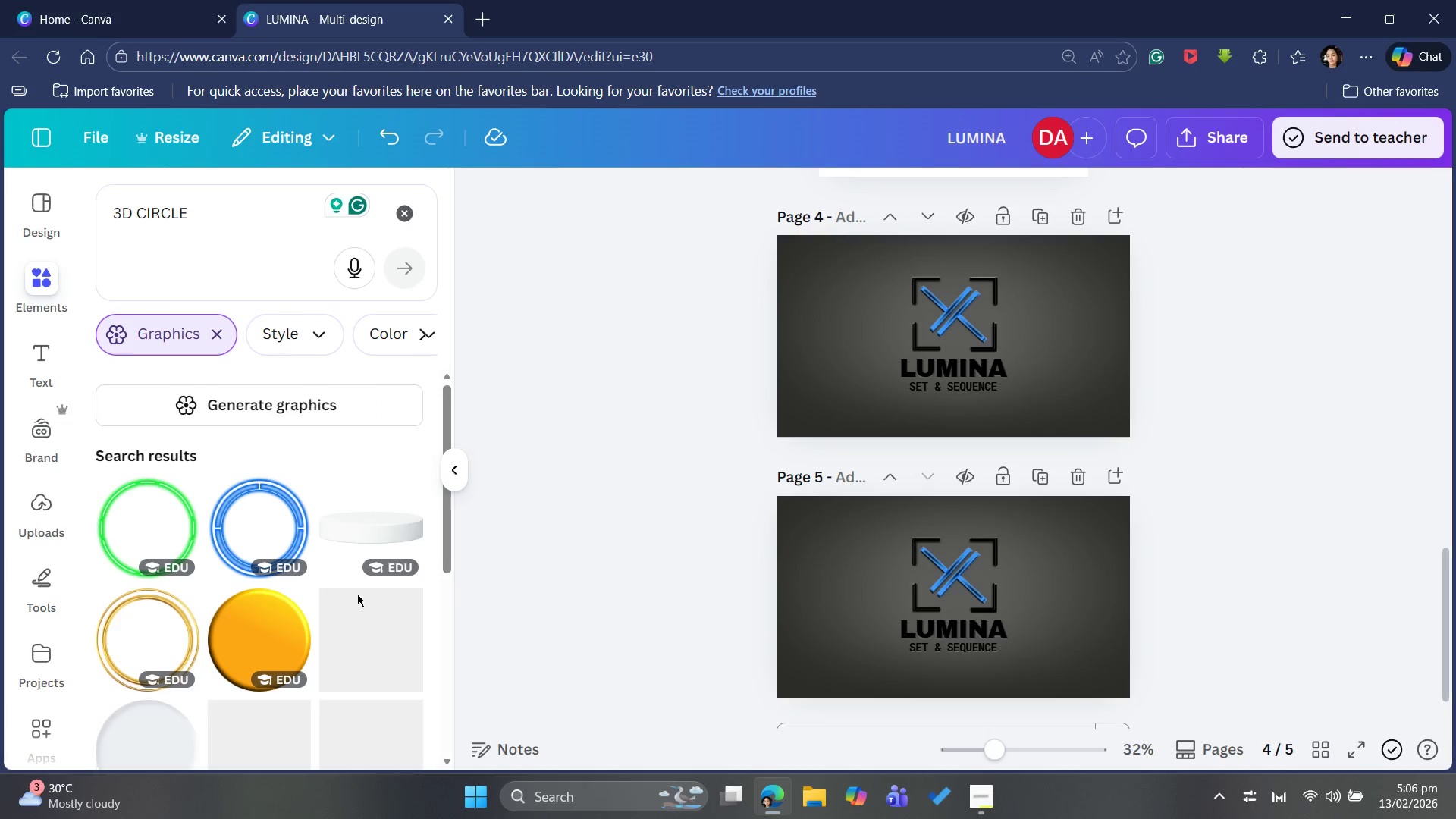 
scroll: coordinate [325, 597], scroll_direction: down, amount: 2.0
 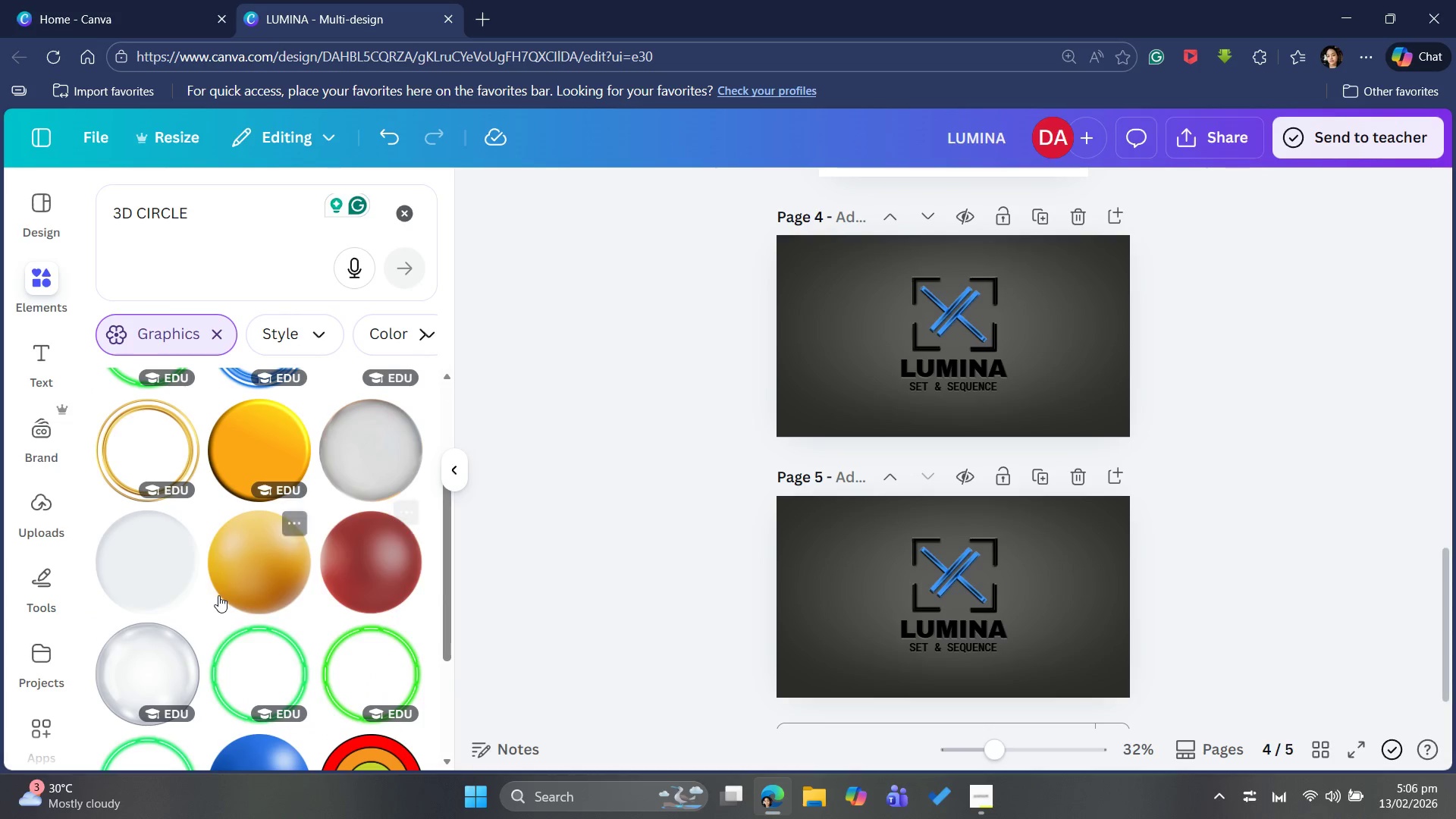 
mouse_move([327, 458])
 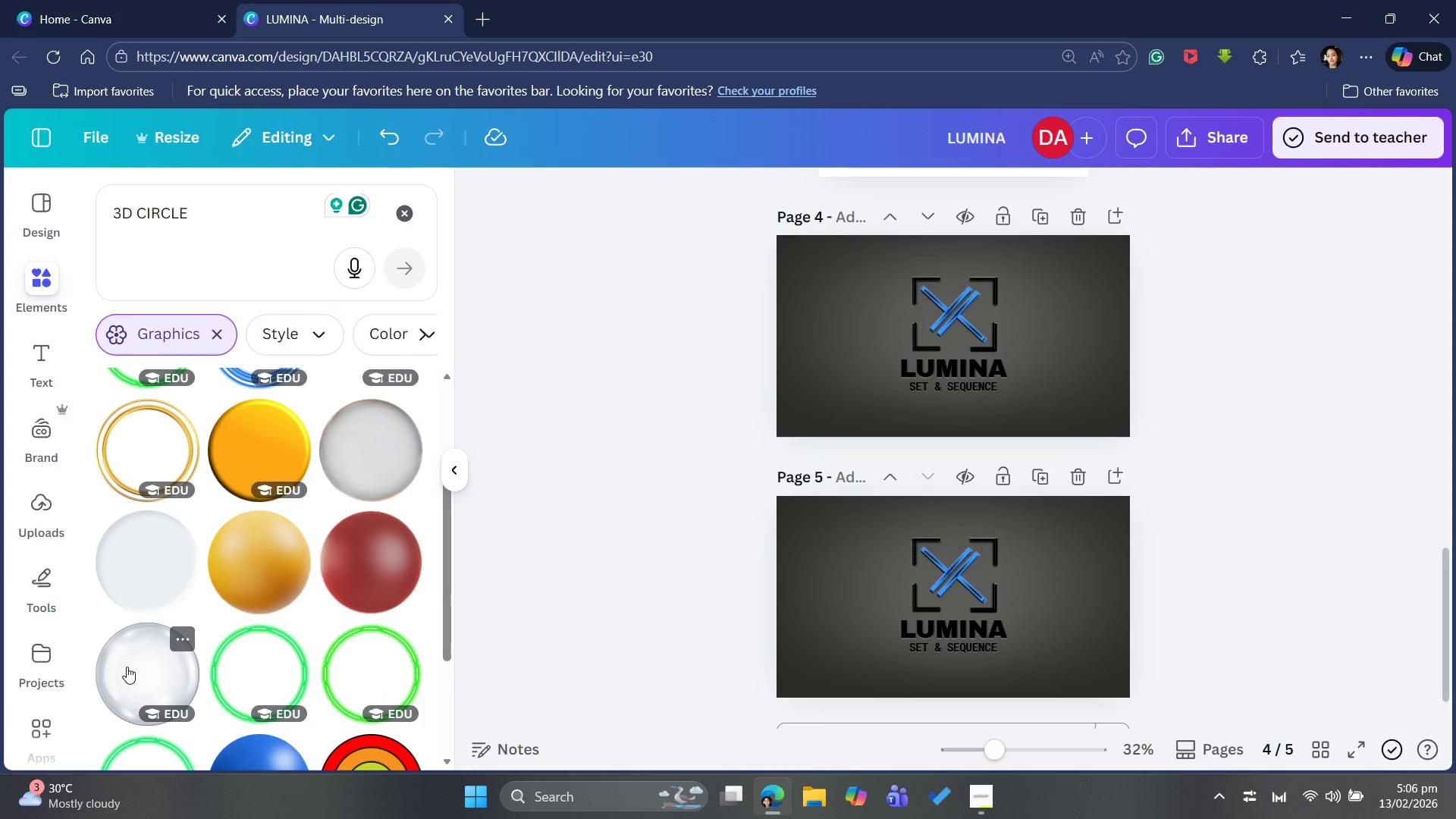 
left_click([127, 667])
 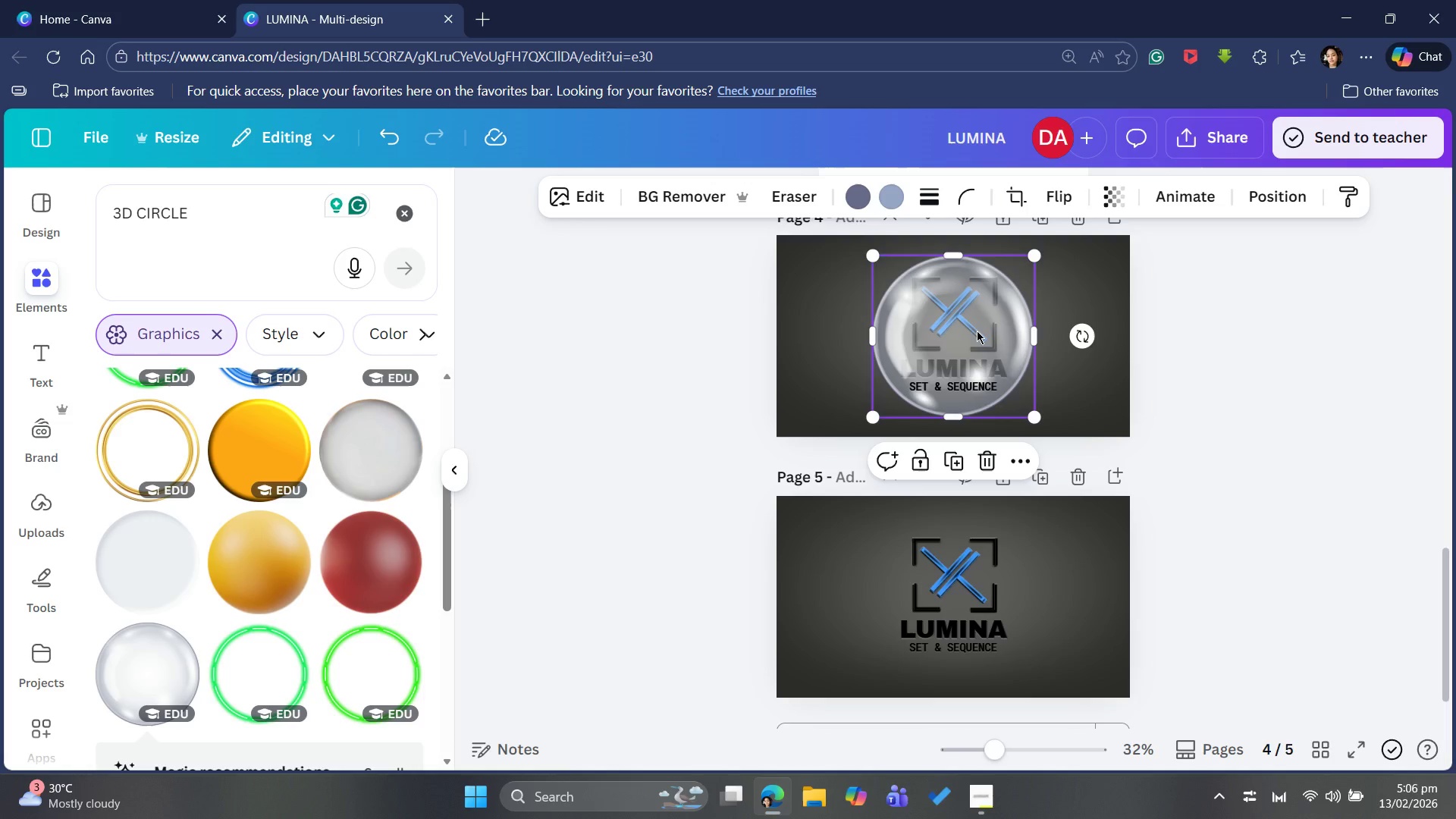 
left_click_drag(start_coordinate=[994, 331], to_coordinate=[905, 577])
 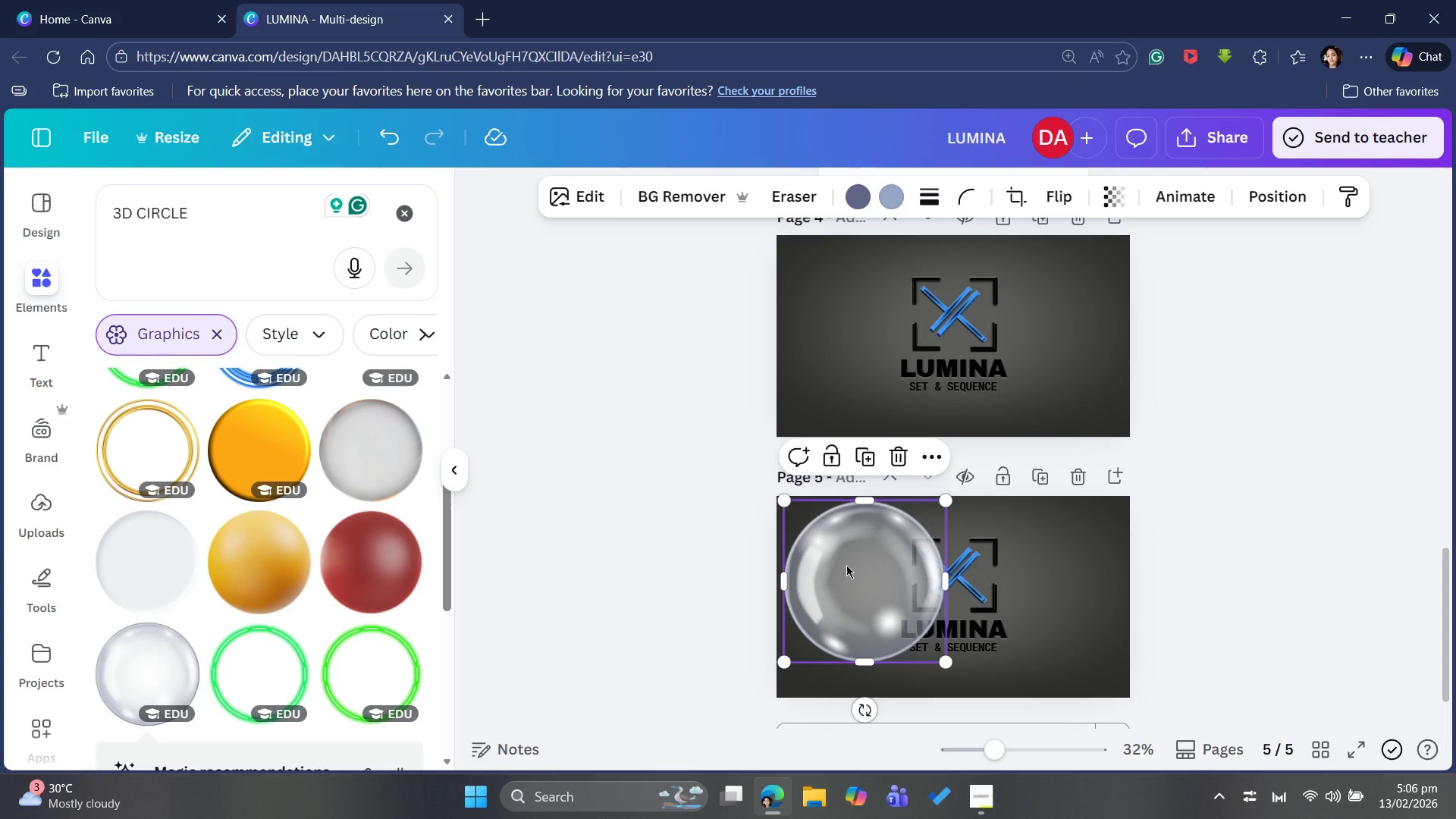 
key(Backspace)
 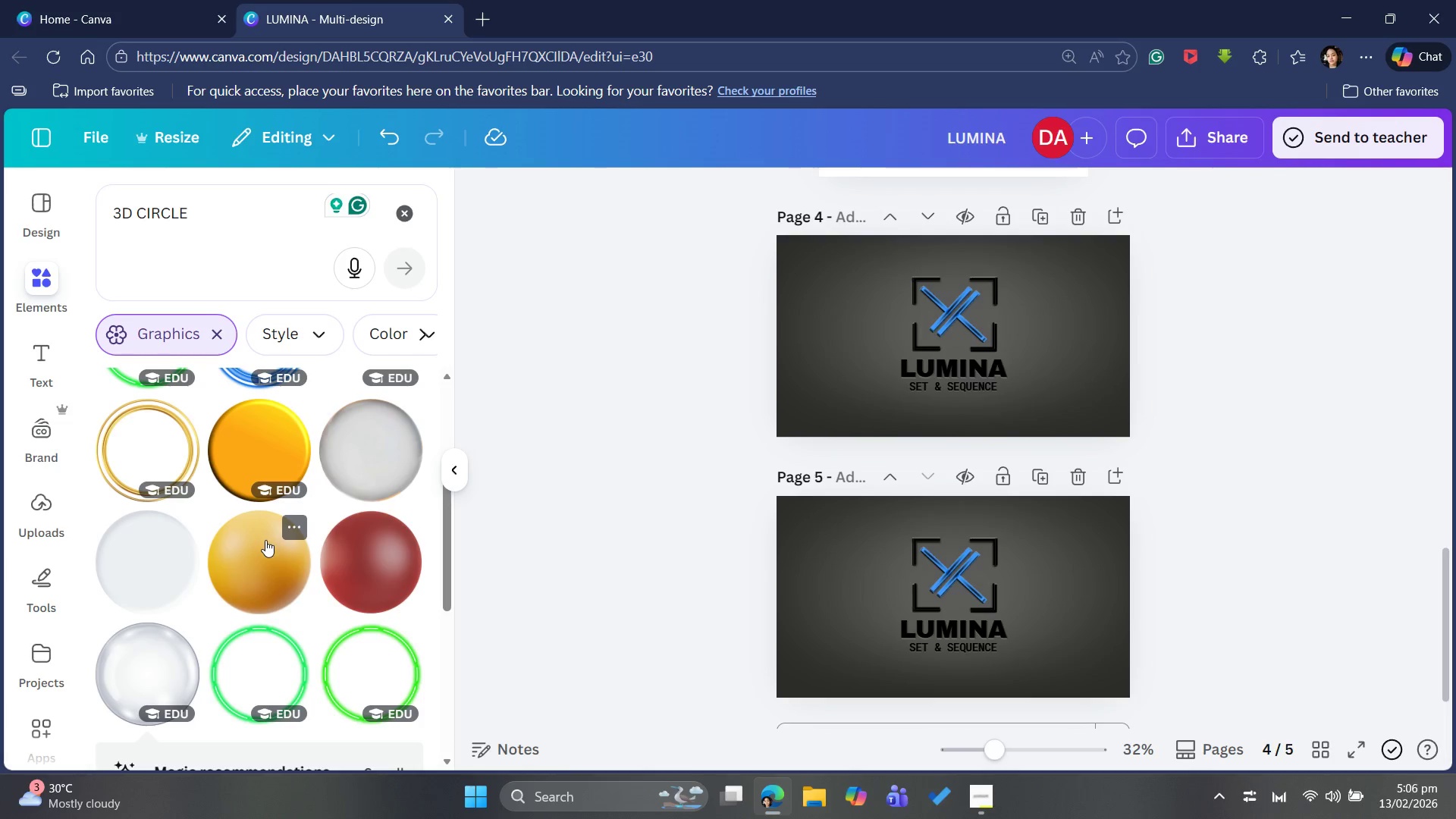 
scroll: coordinate [264, 540], scroll_direction: up, amount: 1.0
 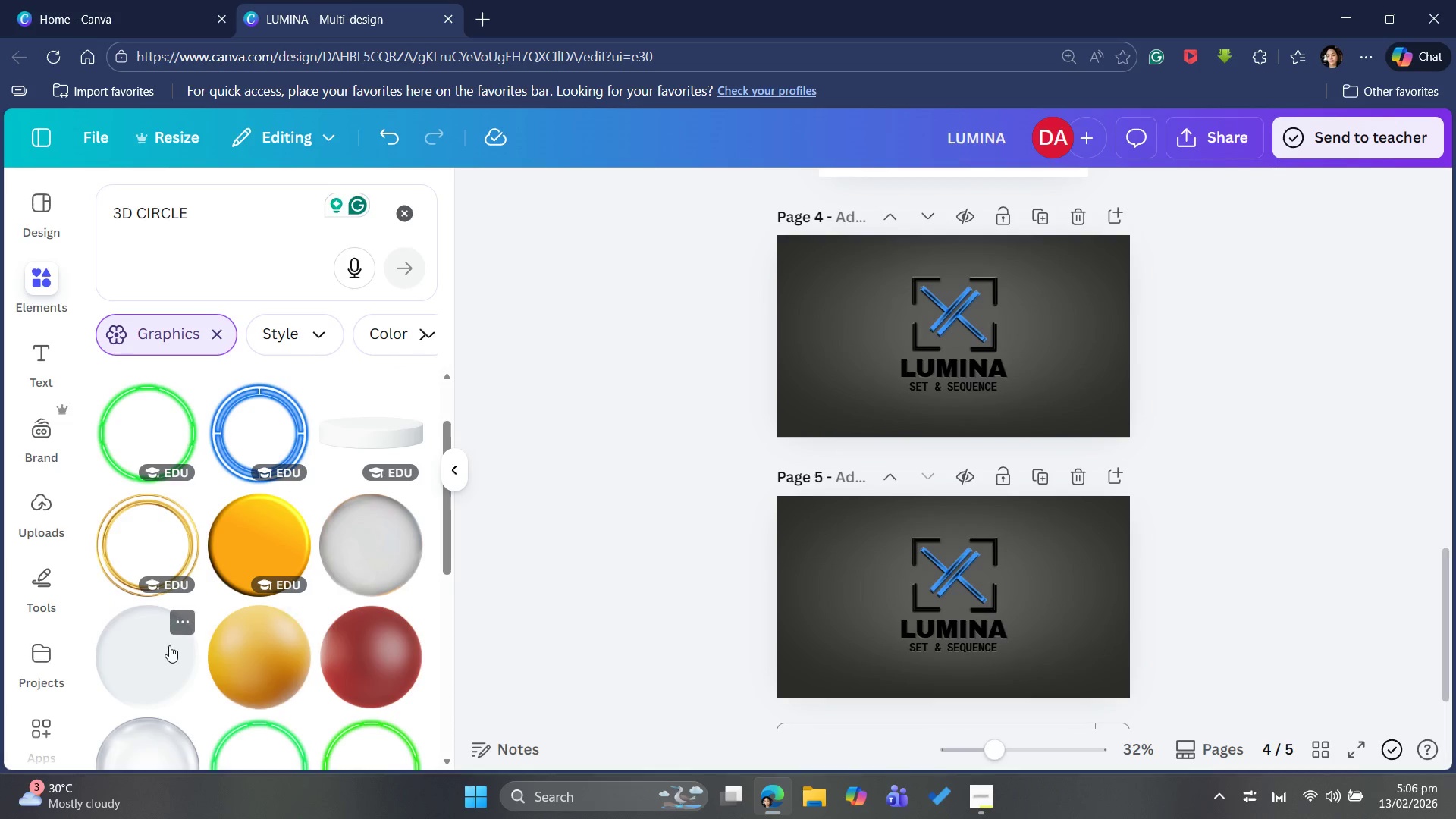 
left_click([168, 647])
 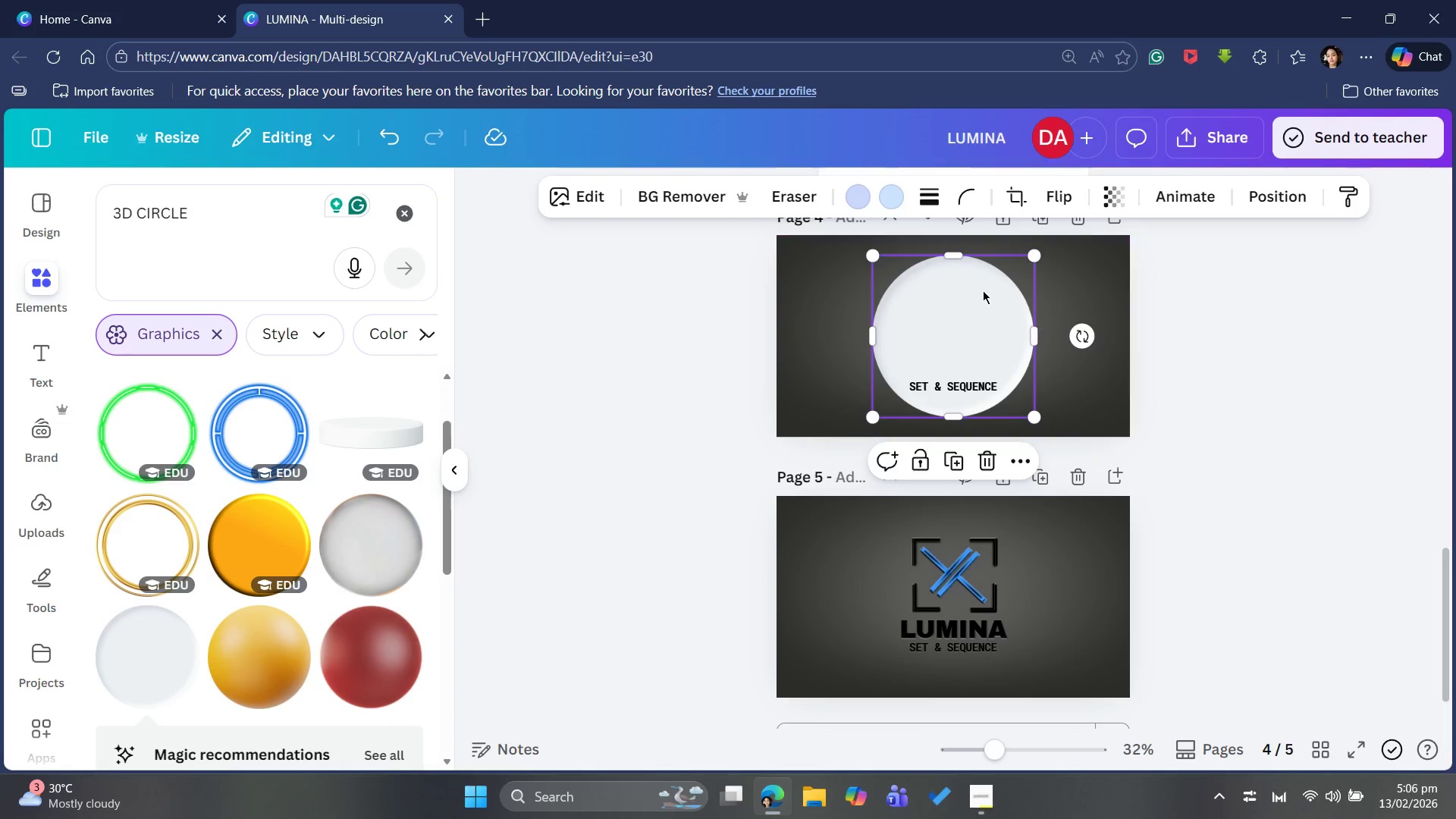 
left_click_drag(start_coordinate=[976, 297], to_coordinate=[893, 571])
 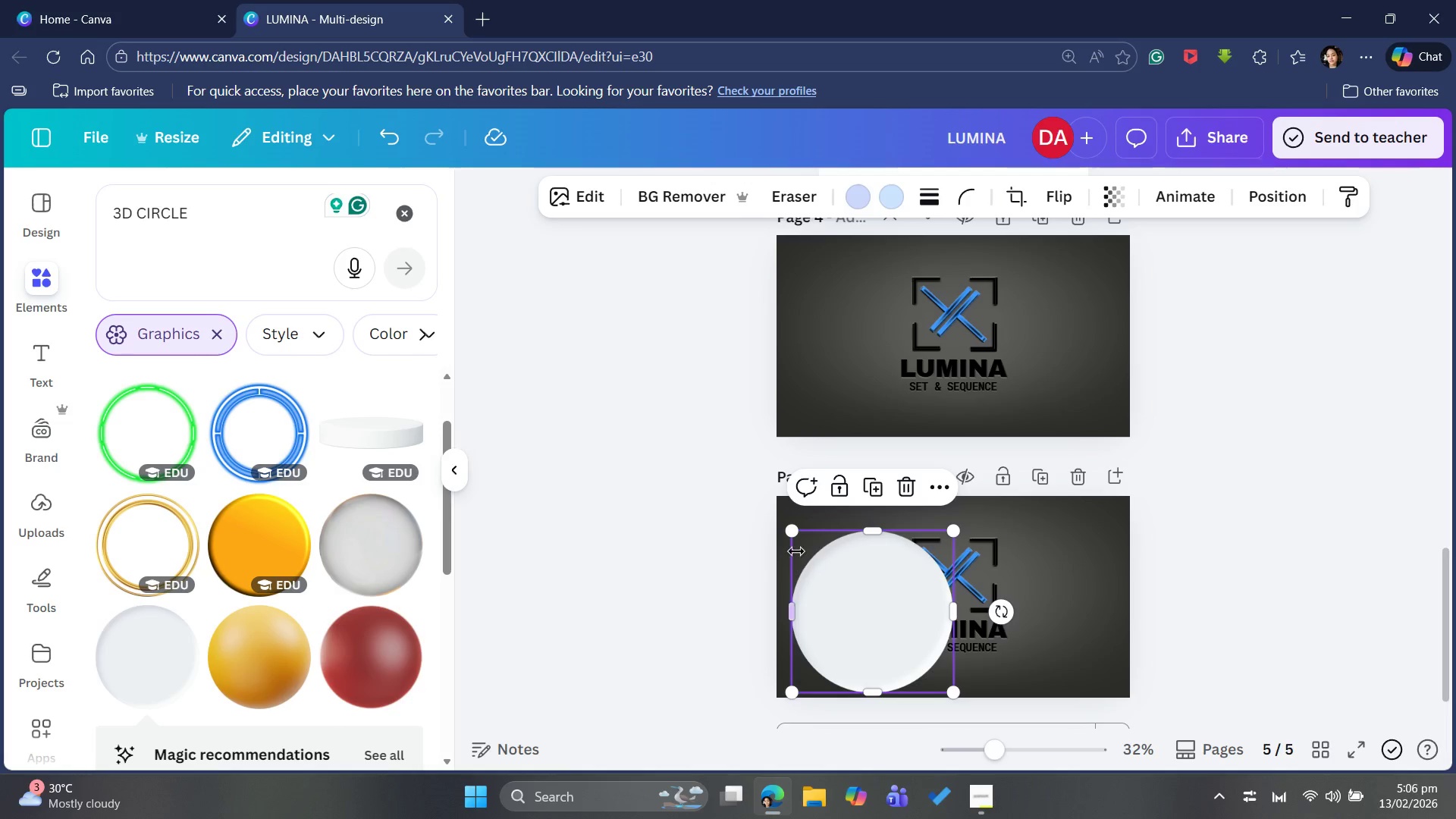 
left_click_drag(start_coordinate=[793, 529], to_coordinate=[881, 578])
 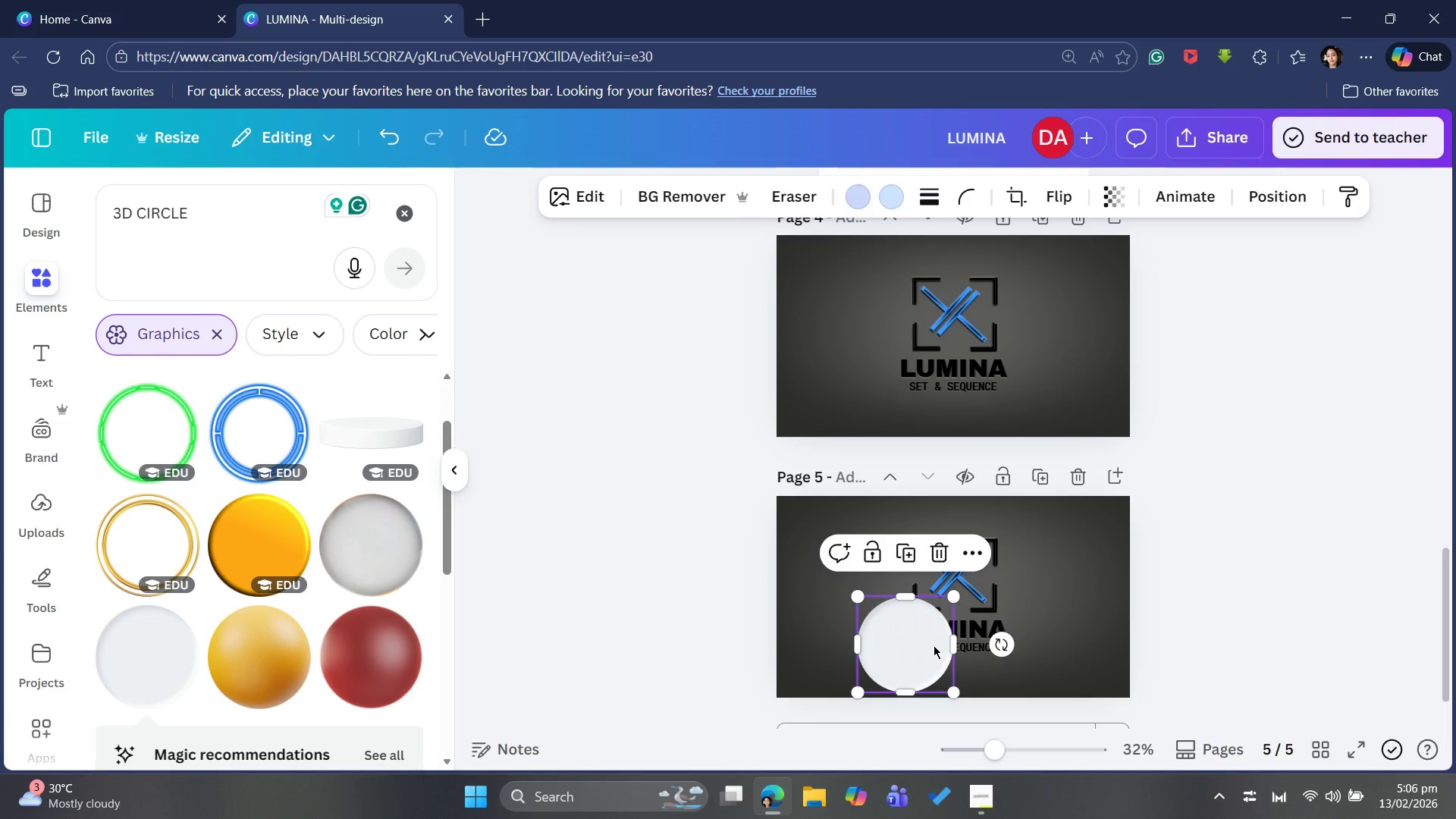 
left_click_drag(start_coordinate=[934, 645], to_coordinate=[866, 555])
 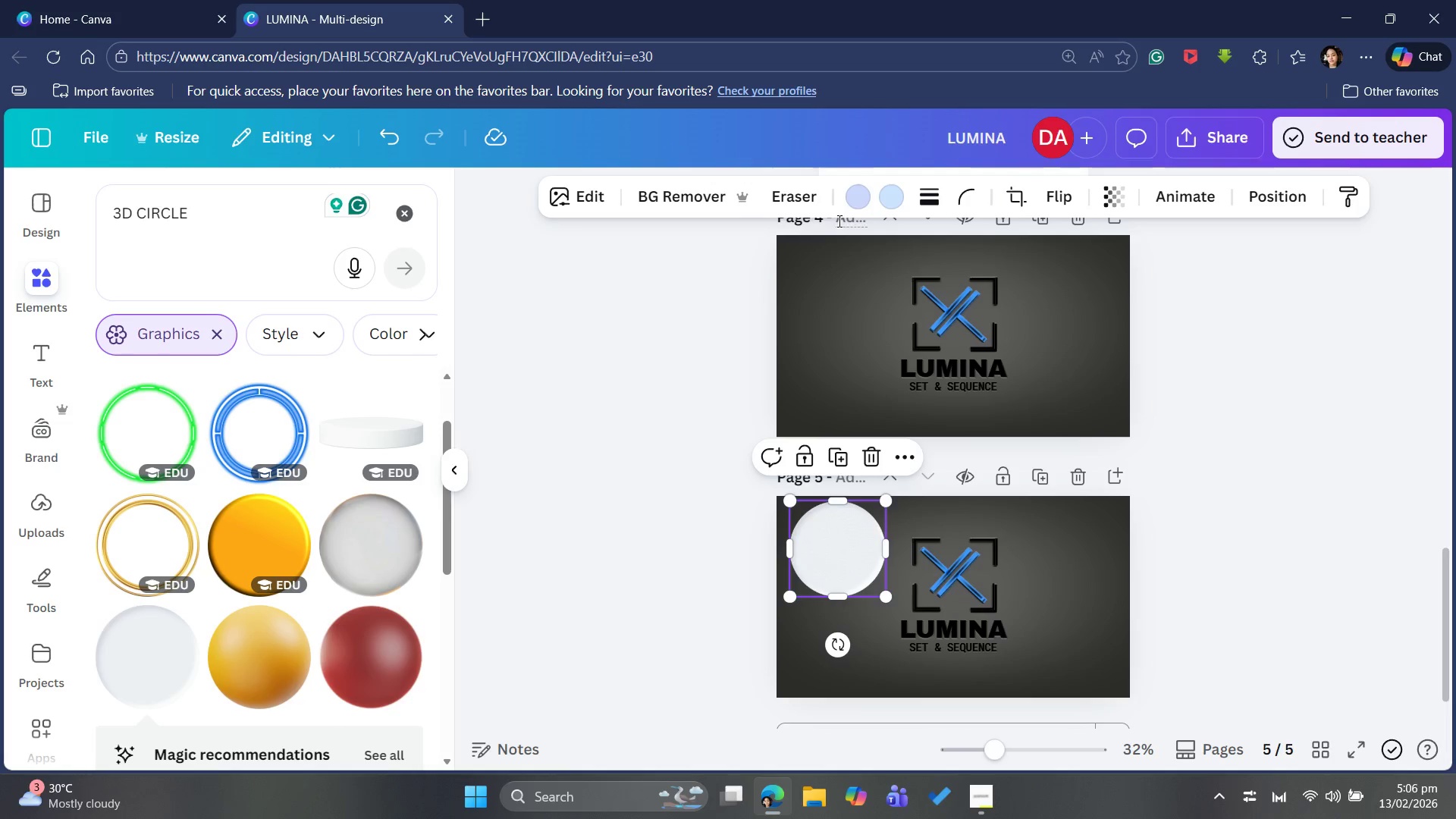 
left_click([853, 206])
 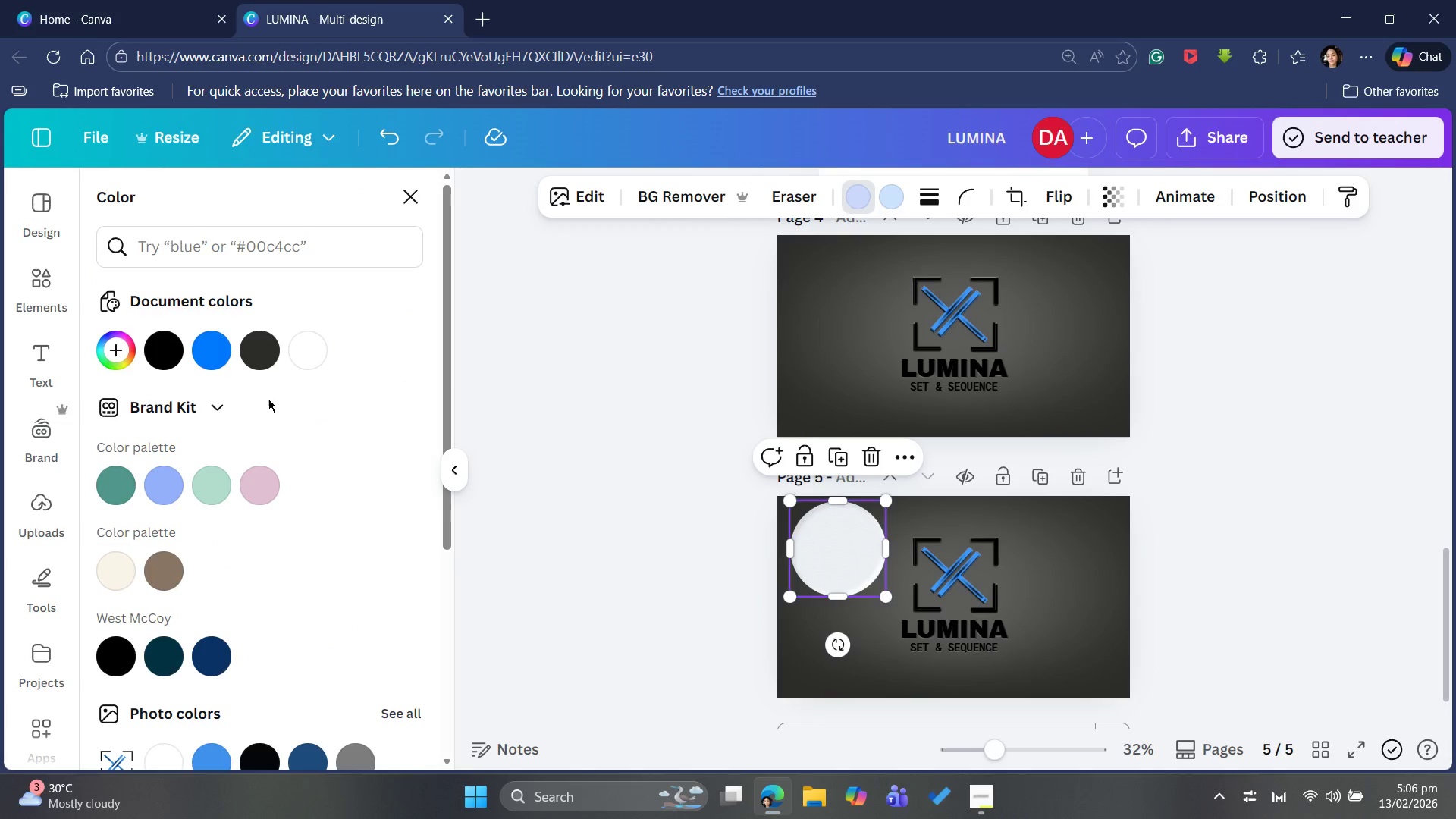 
mouse_move([275, 356])
 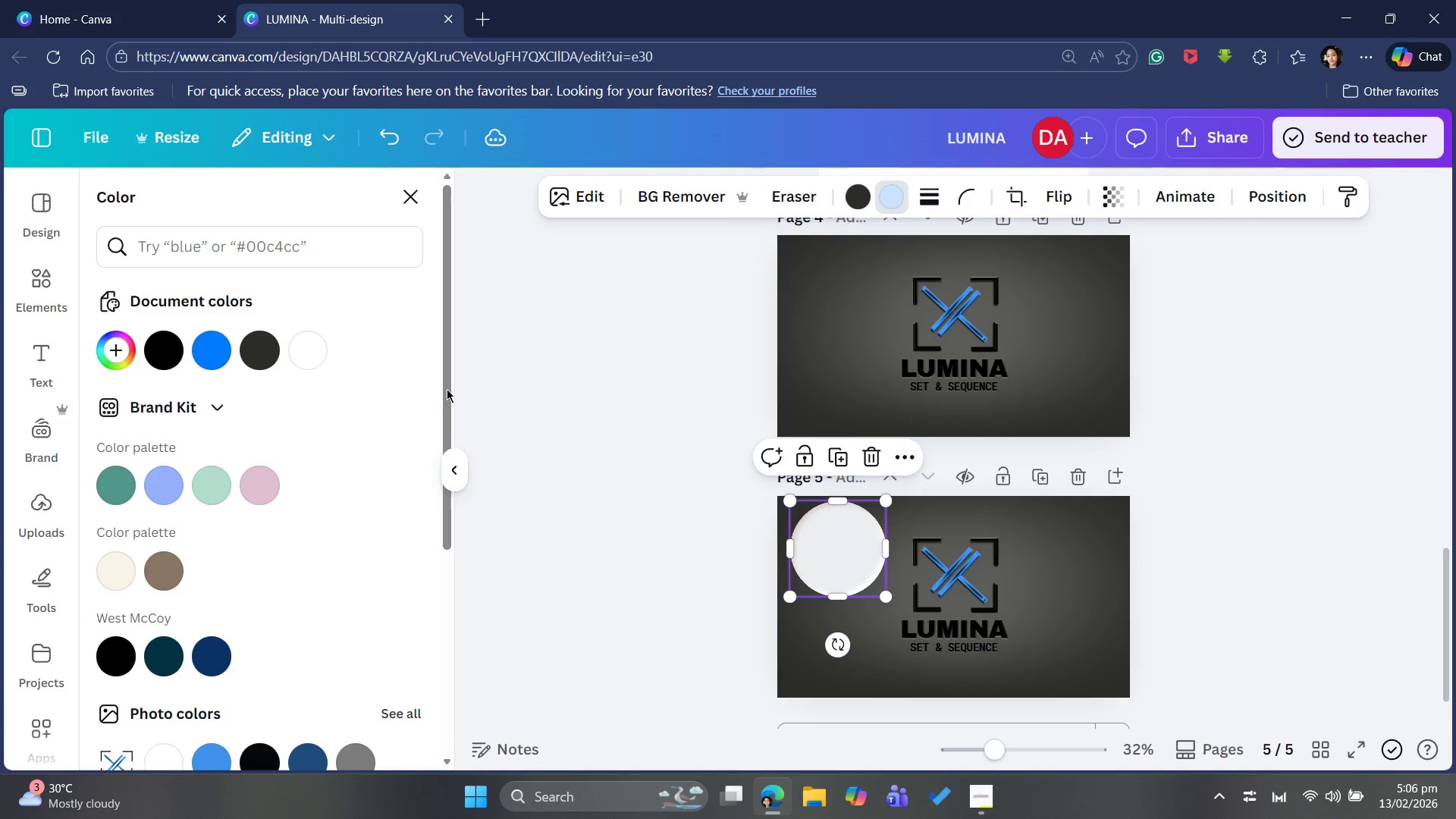 
left_click([274, 351])
 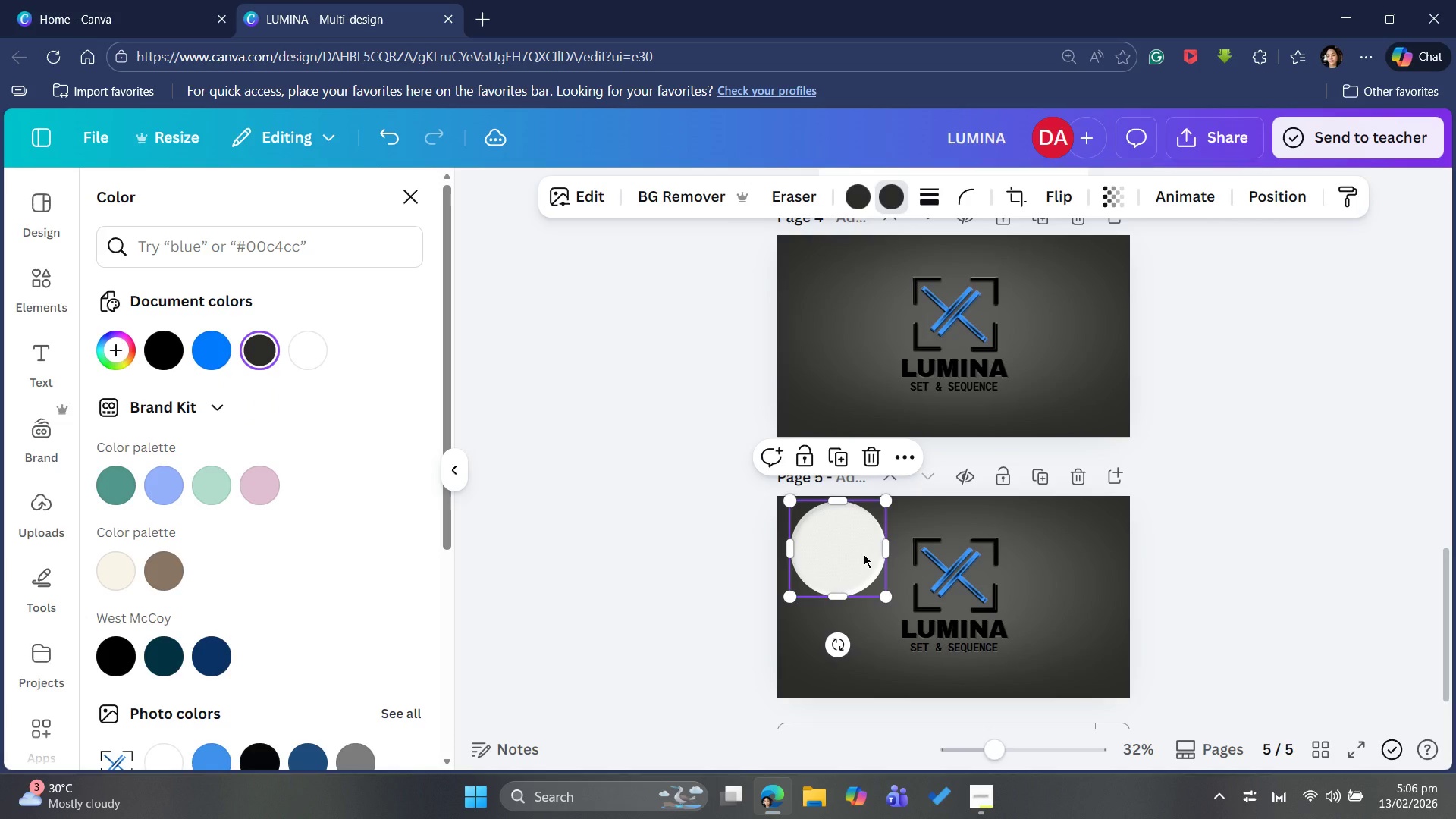 
left_click([1438, 563])
 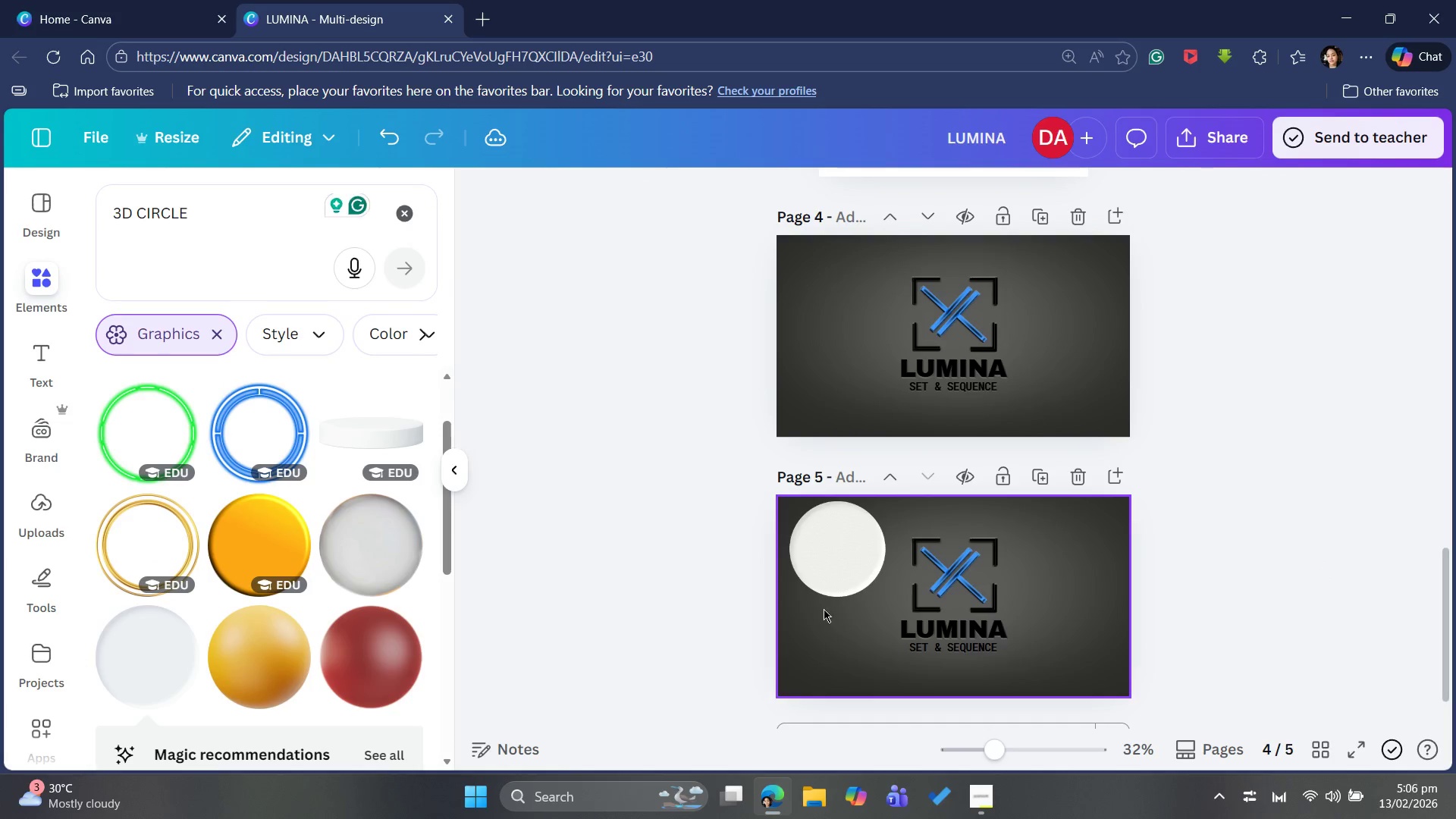 
left_click([833, 560])
 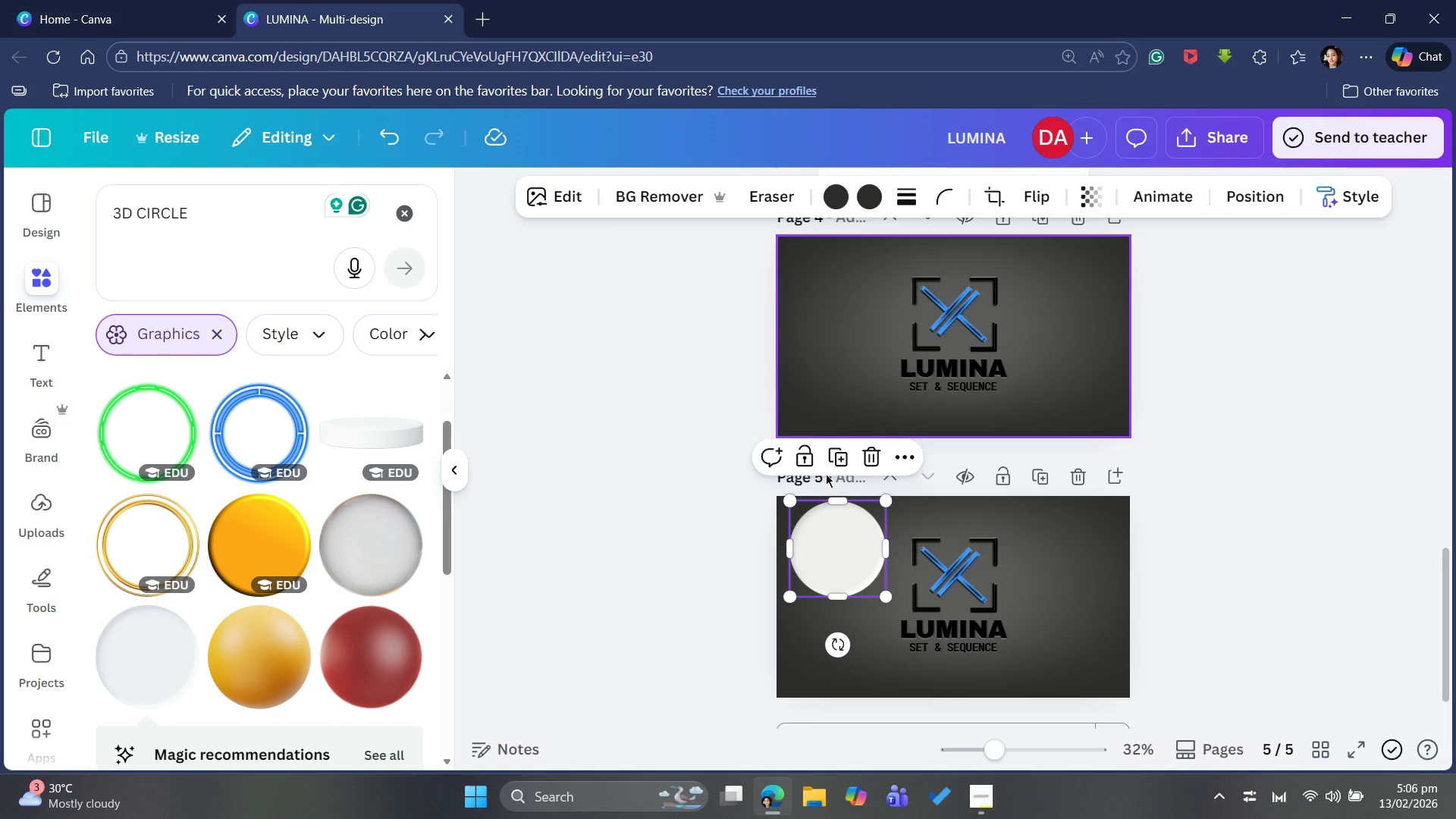 
left_click_drag(start_coordinate=[852, 536], to_coordinate=[861, 544])
 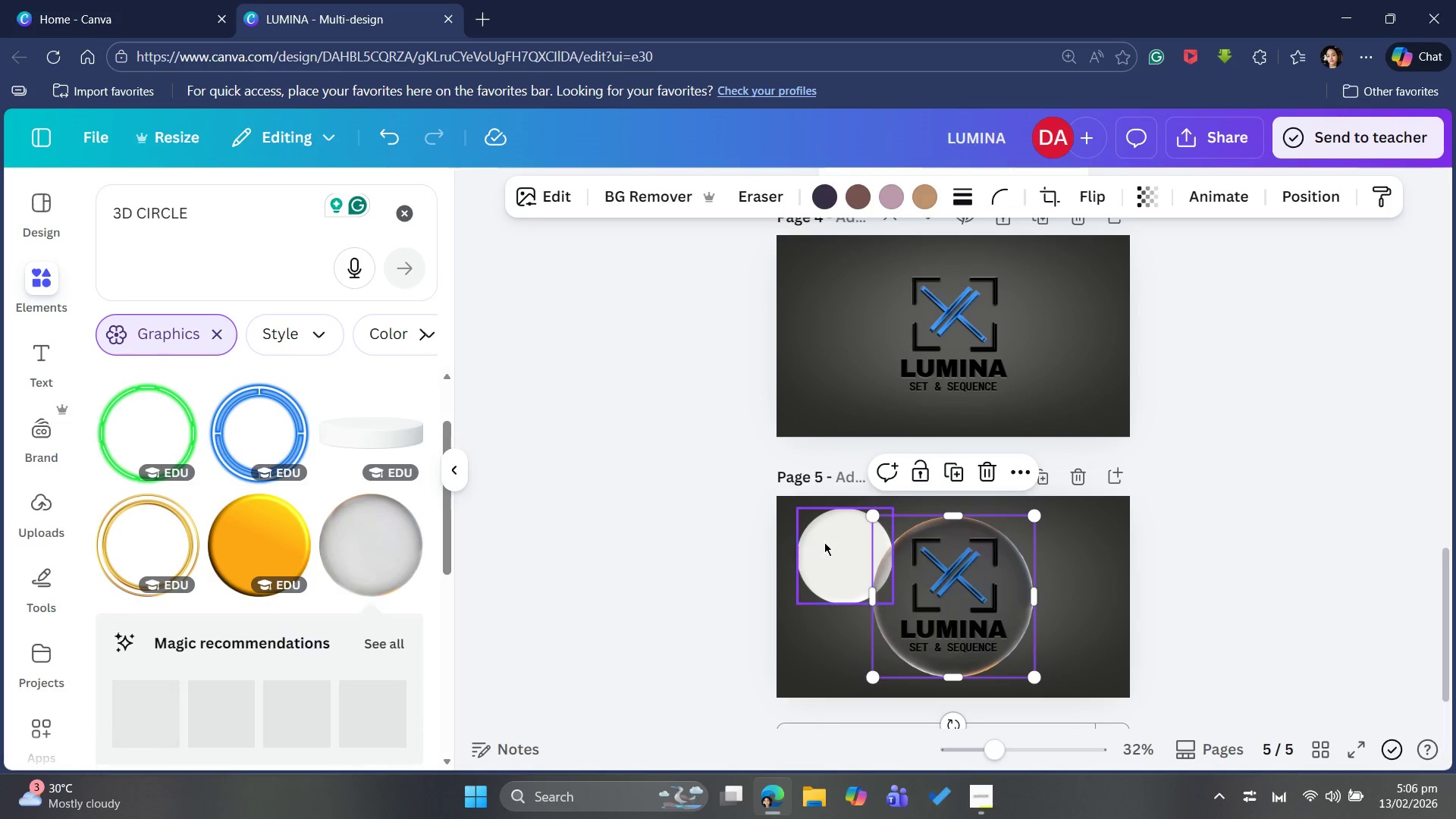 
left_click_drag(start_coordinate=[956, 598], to_coordinate=[928, 588])
 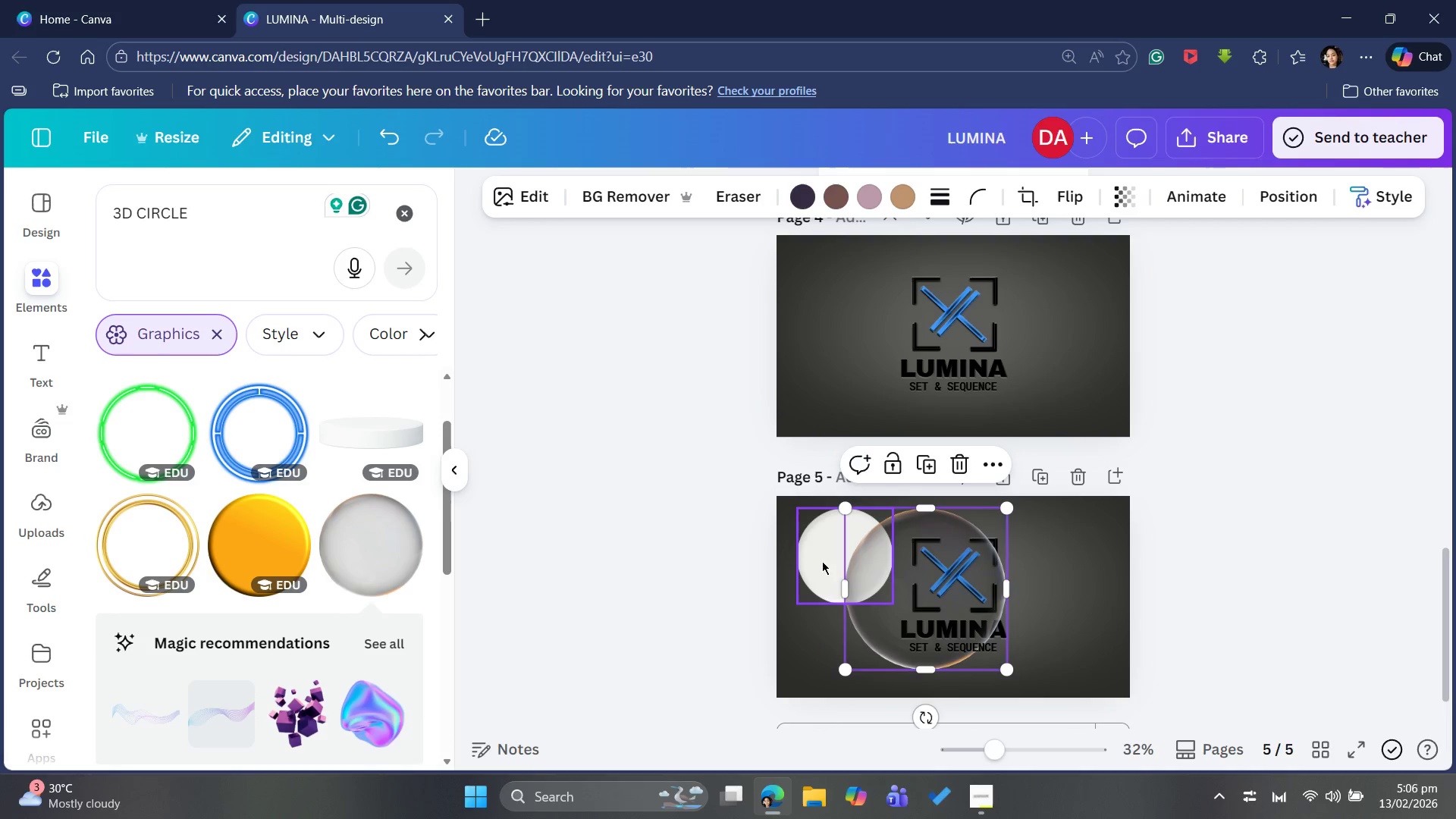 
left_click([815, 555])
 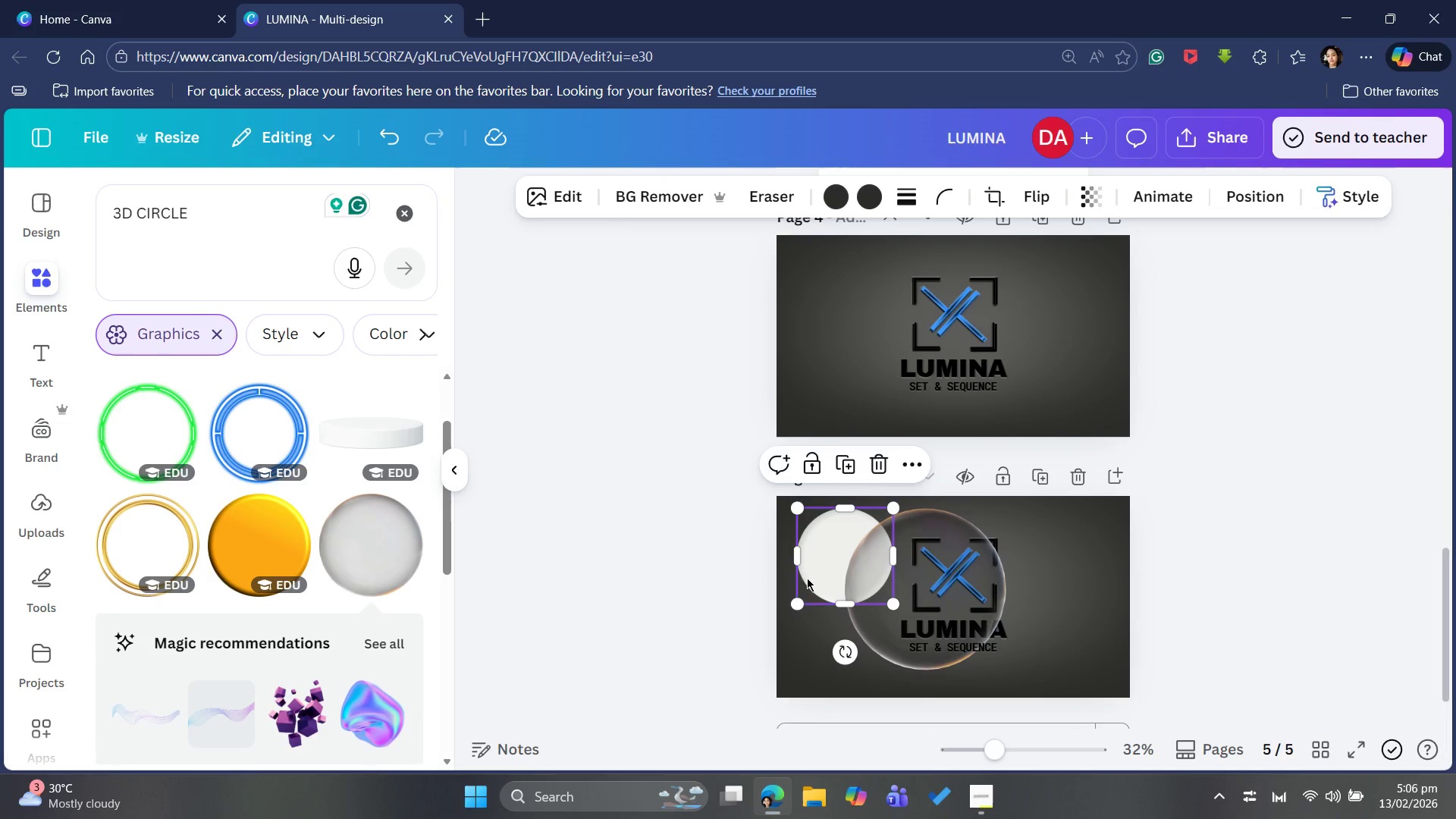 
key(Backspace)
 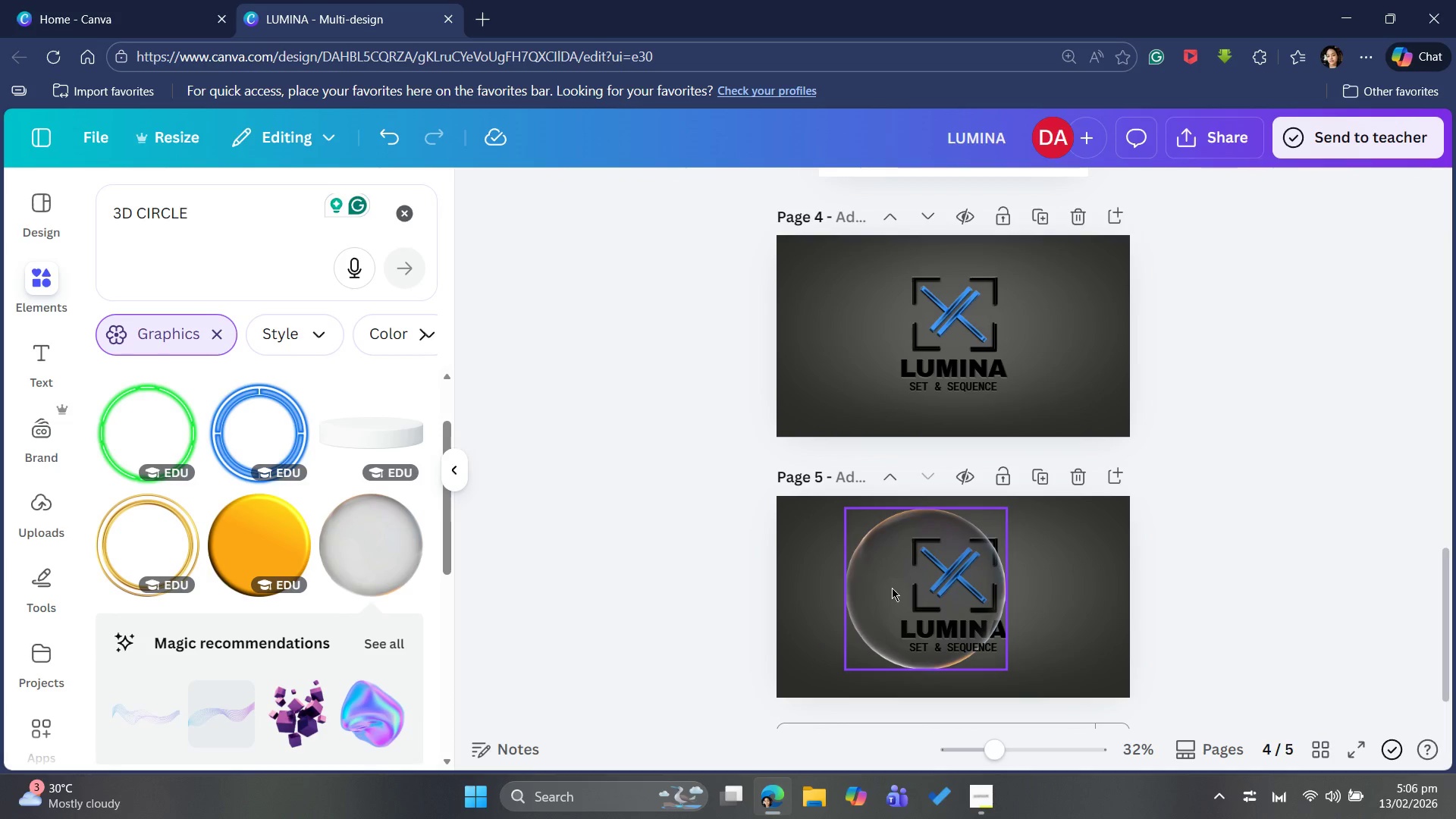 
left_click_drag(start_coordinate=[891, 588], to_coordinate=[849, 592])
 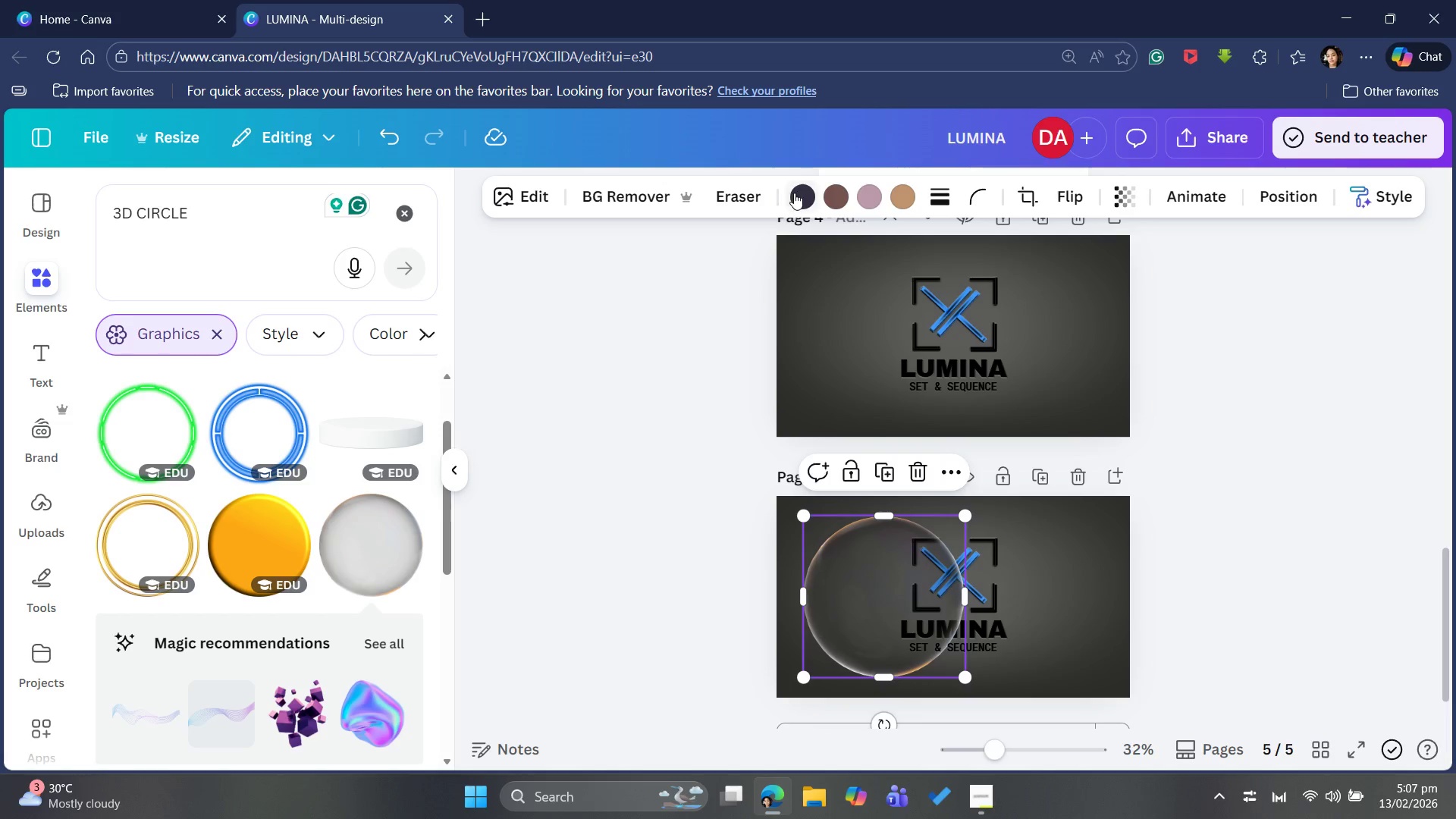 
left_click([802, 191])
 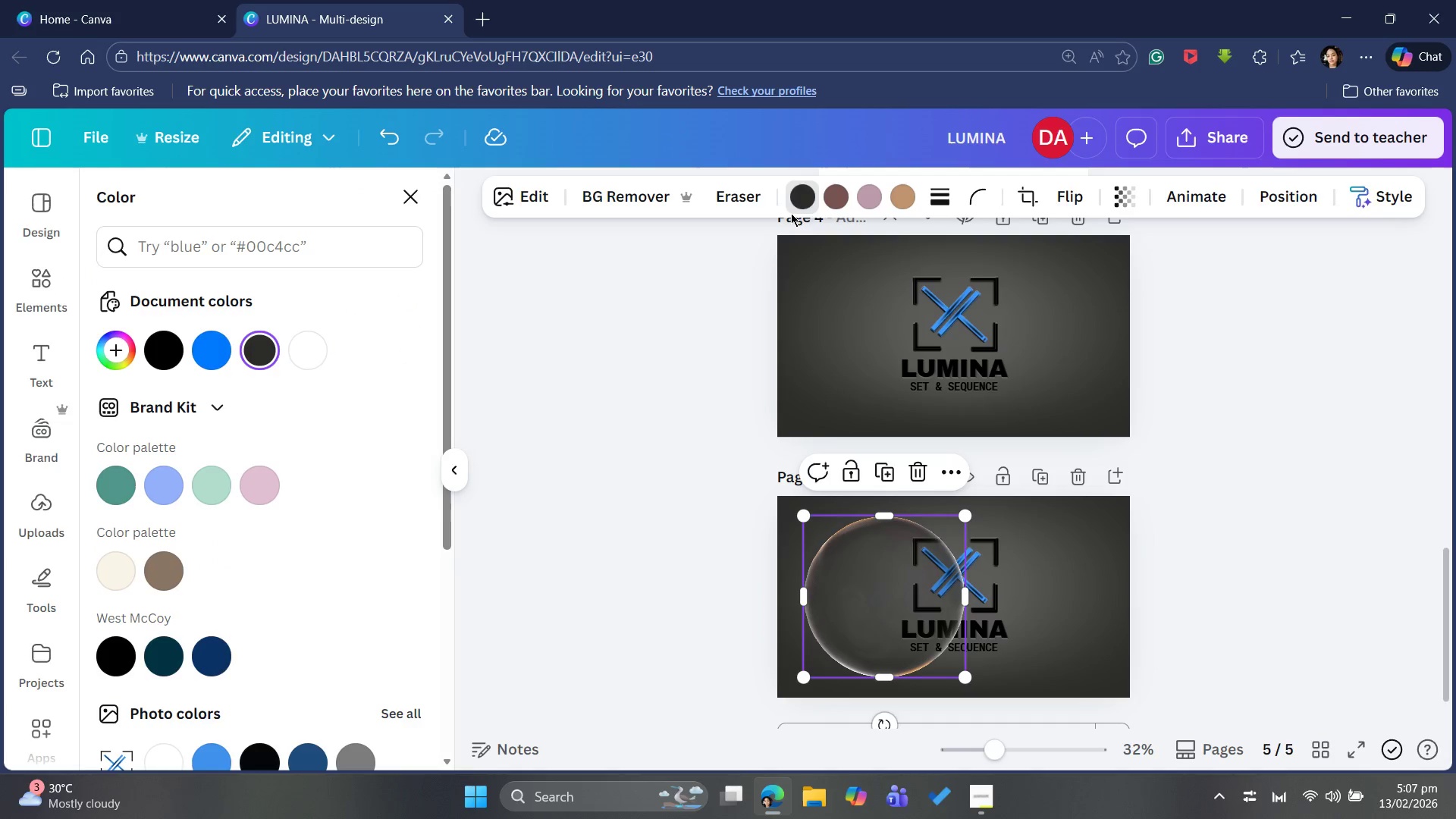 
left_click([835, 204])
 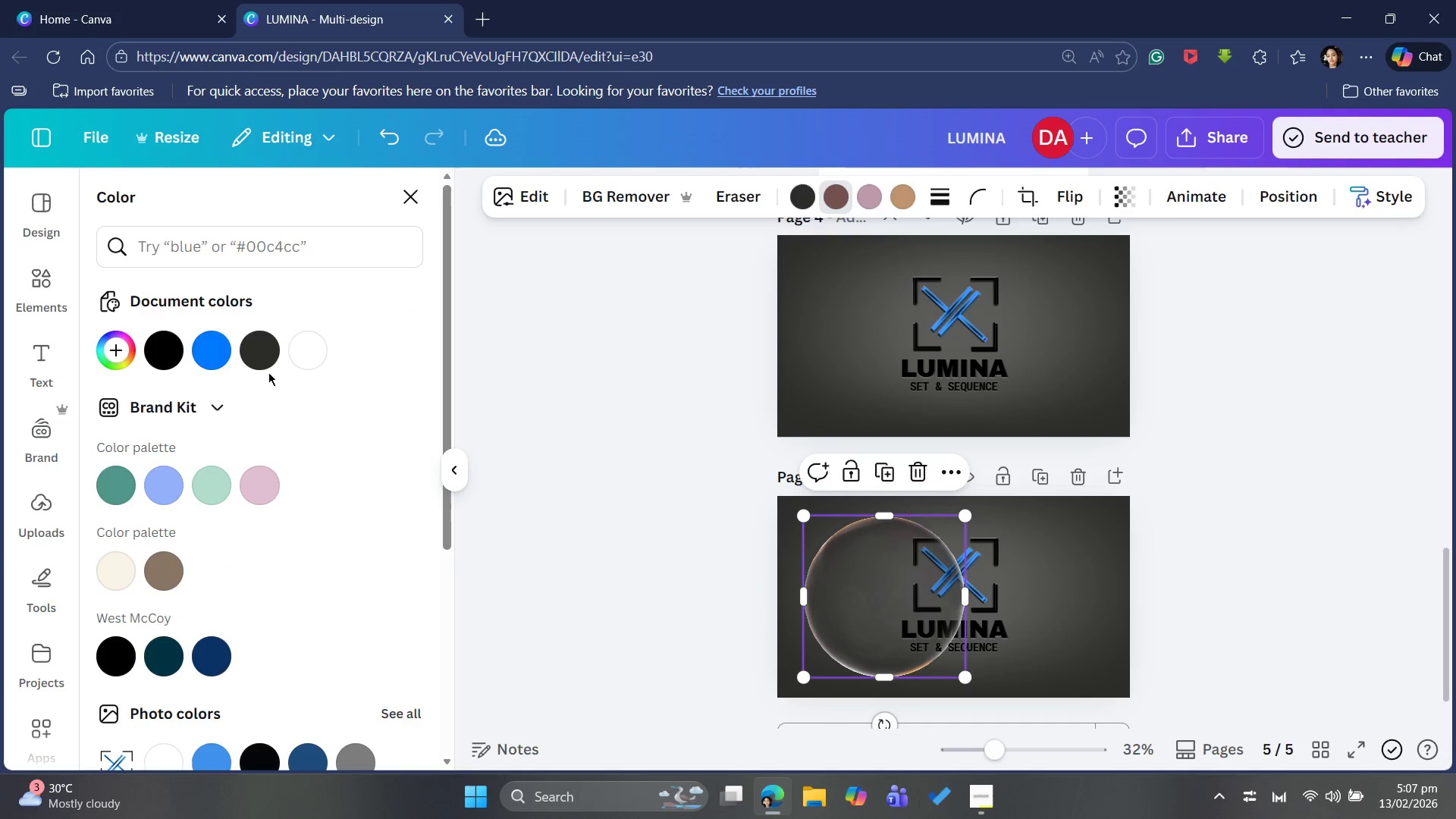 
left_click([270, 362])
 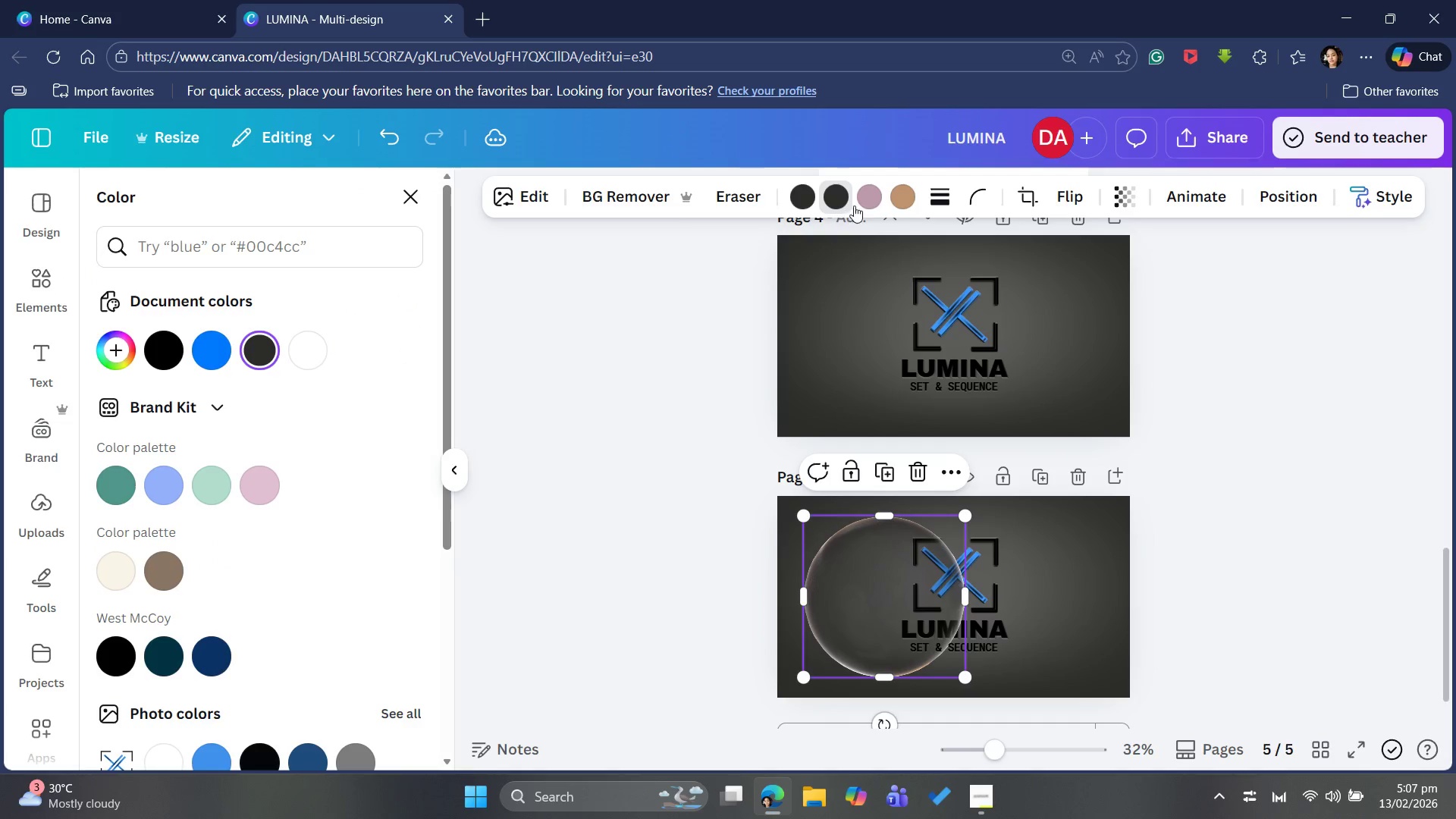 
left_click([873, 200])
 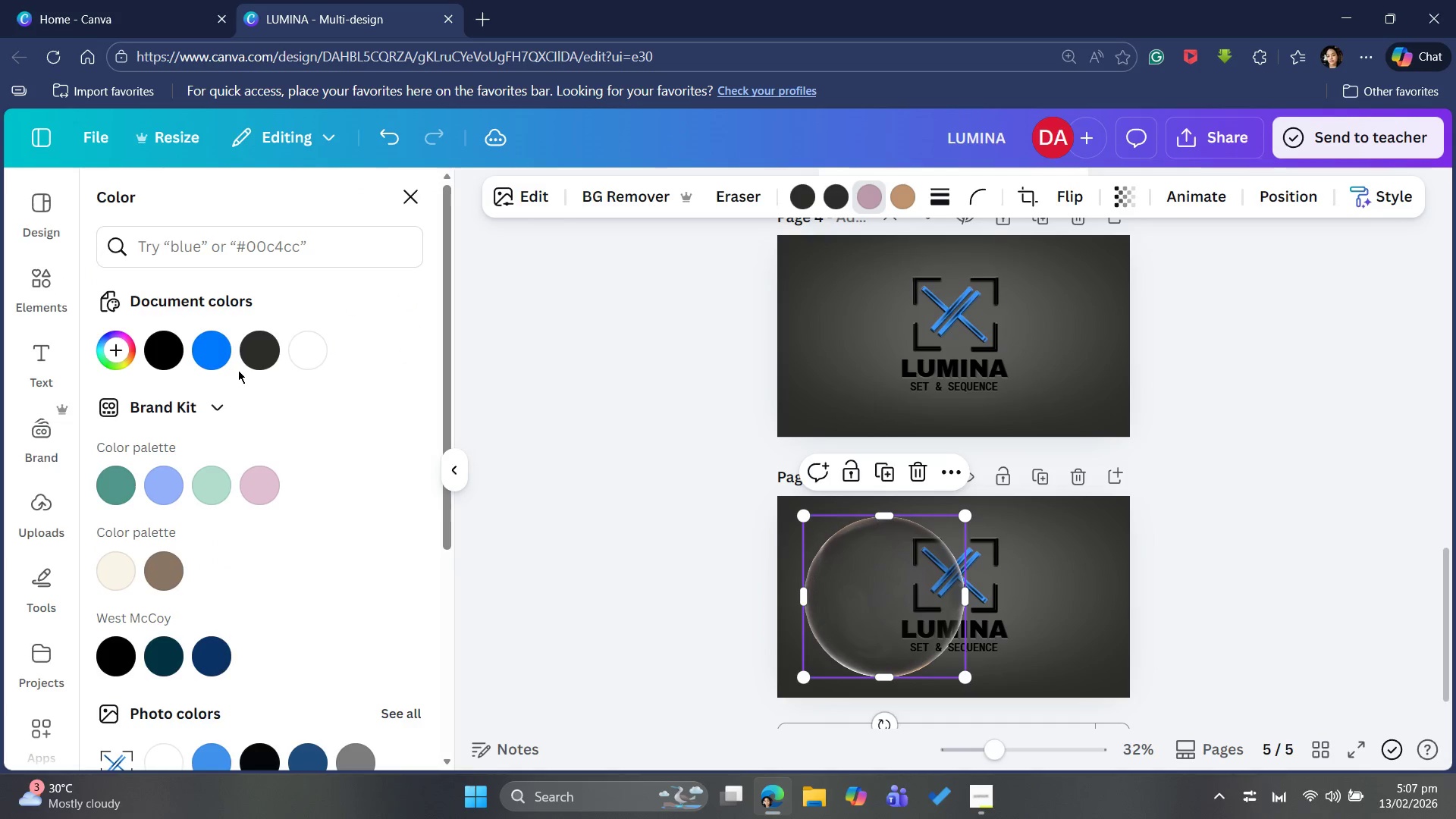 
left_click([262, 352])
 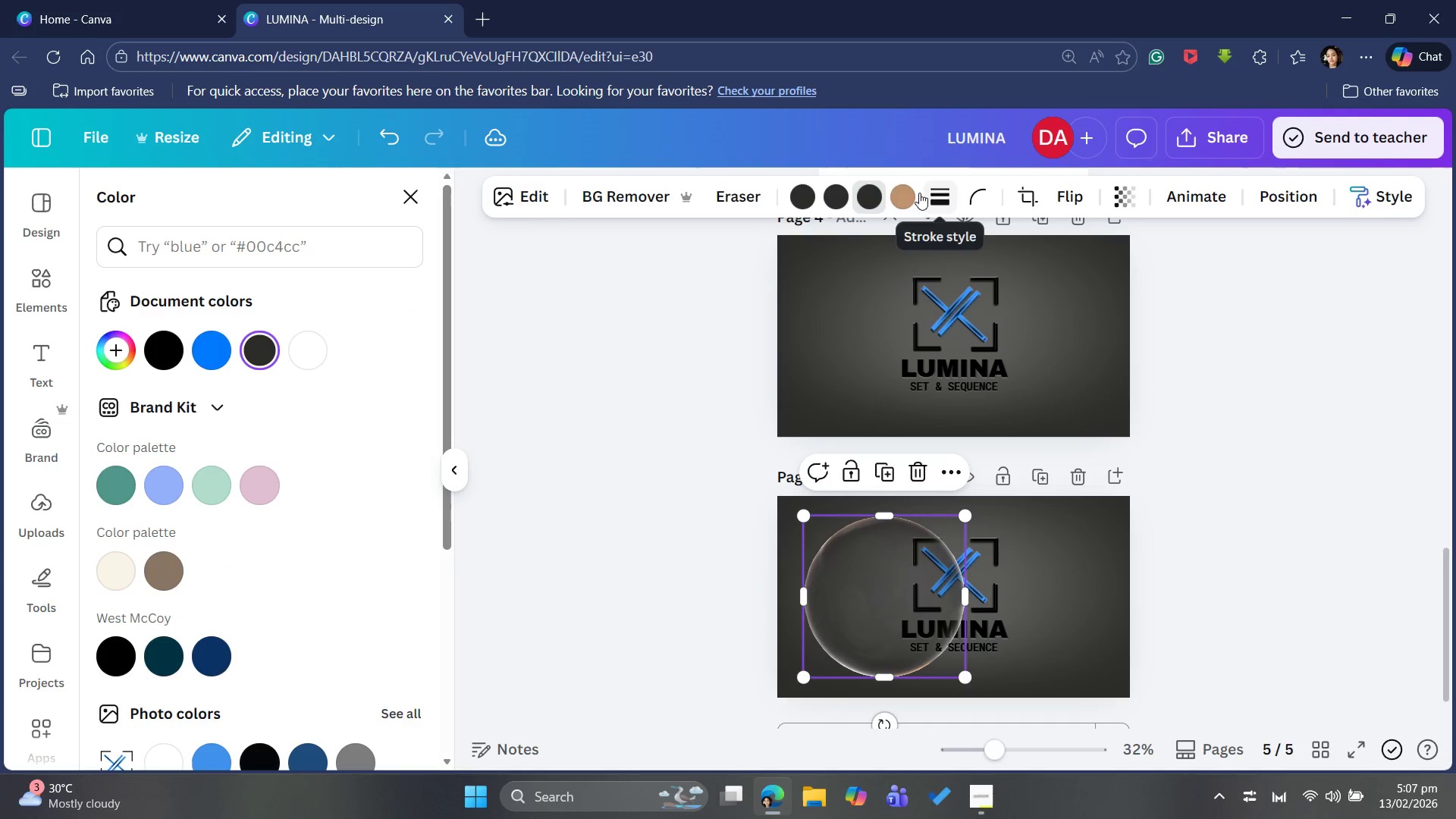 
left_click_drag(start_coordinate=[896, 192], to_coordinate=[900, 194])
 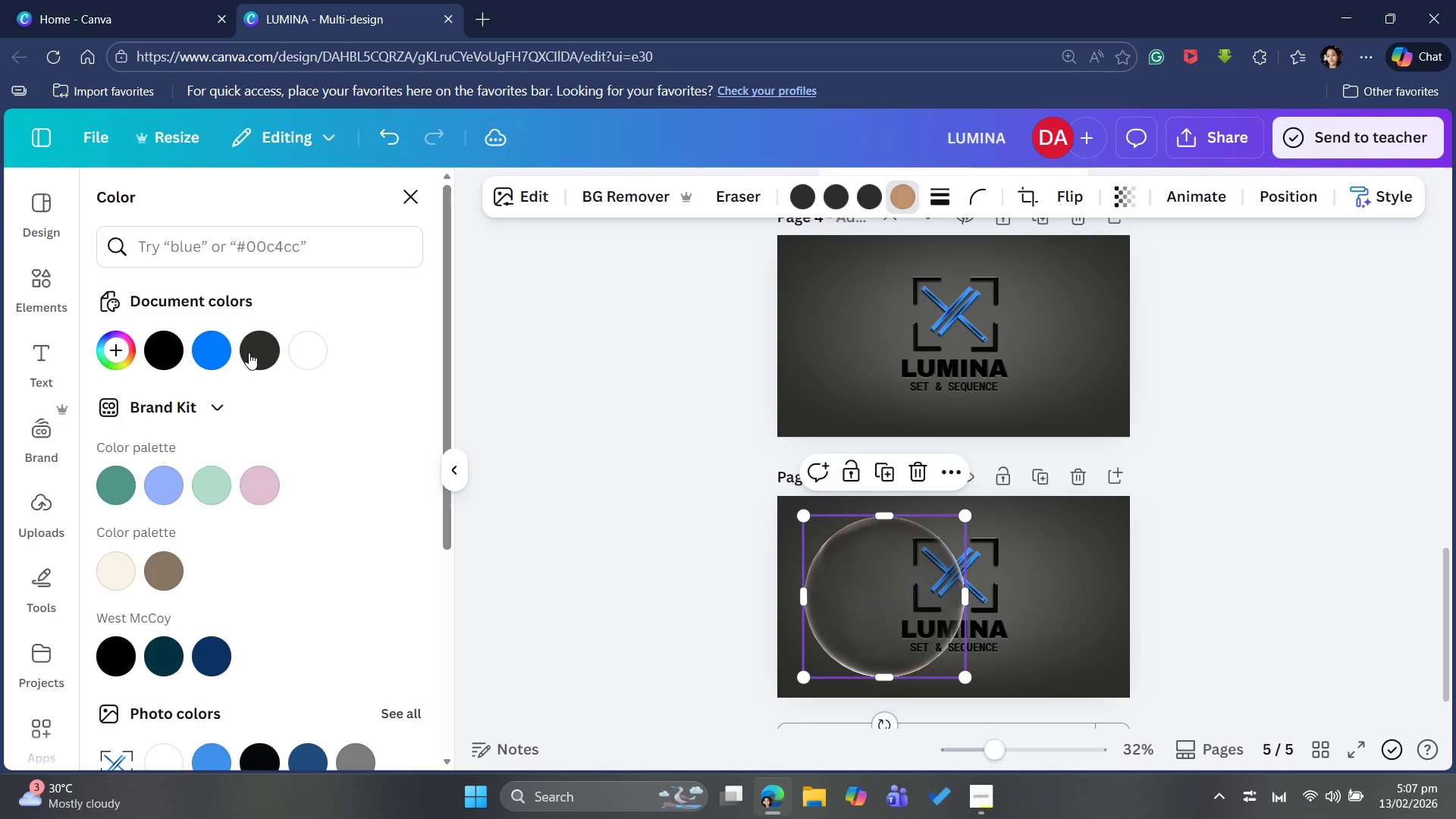 
left_click([260, 344])
 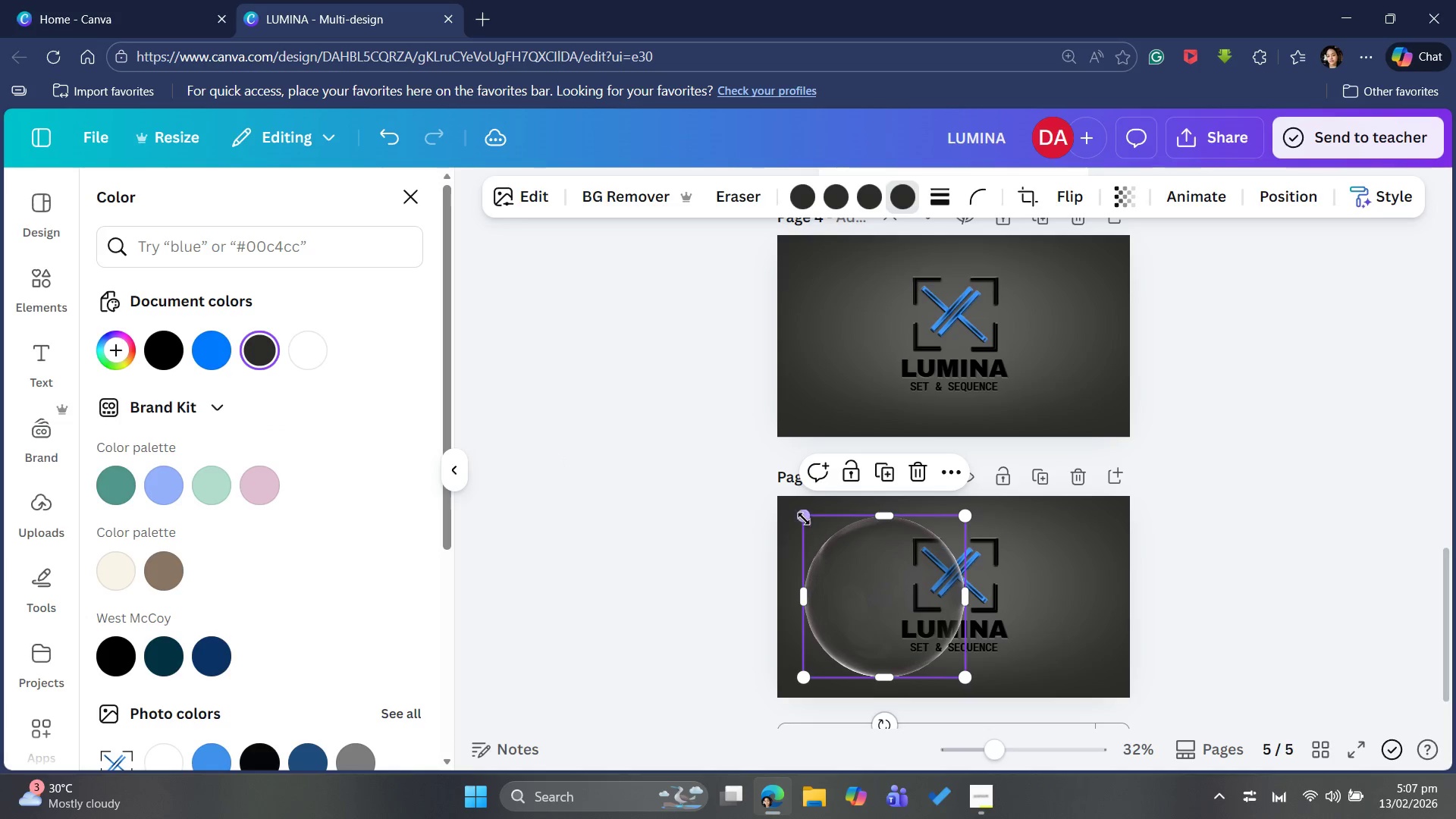 
left_click_drag(start_coordinate=[807, 517], to_coordinate=[902, 579])
 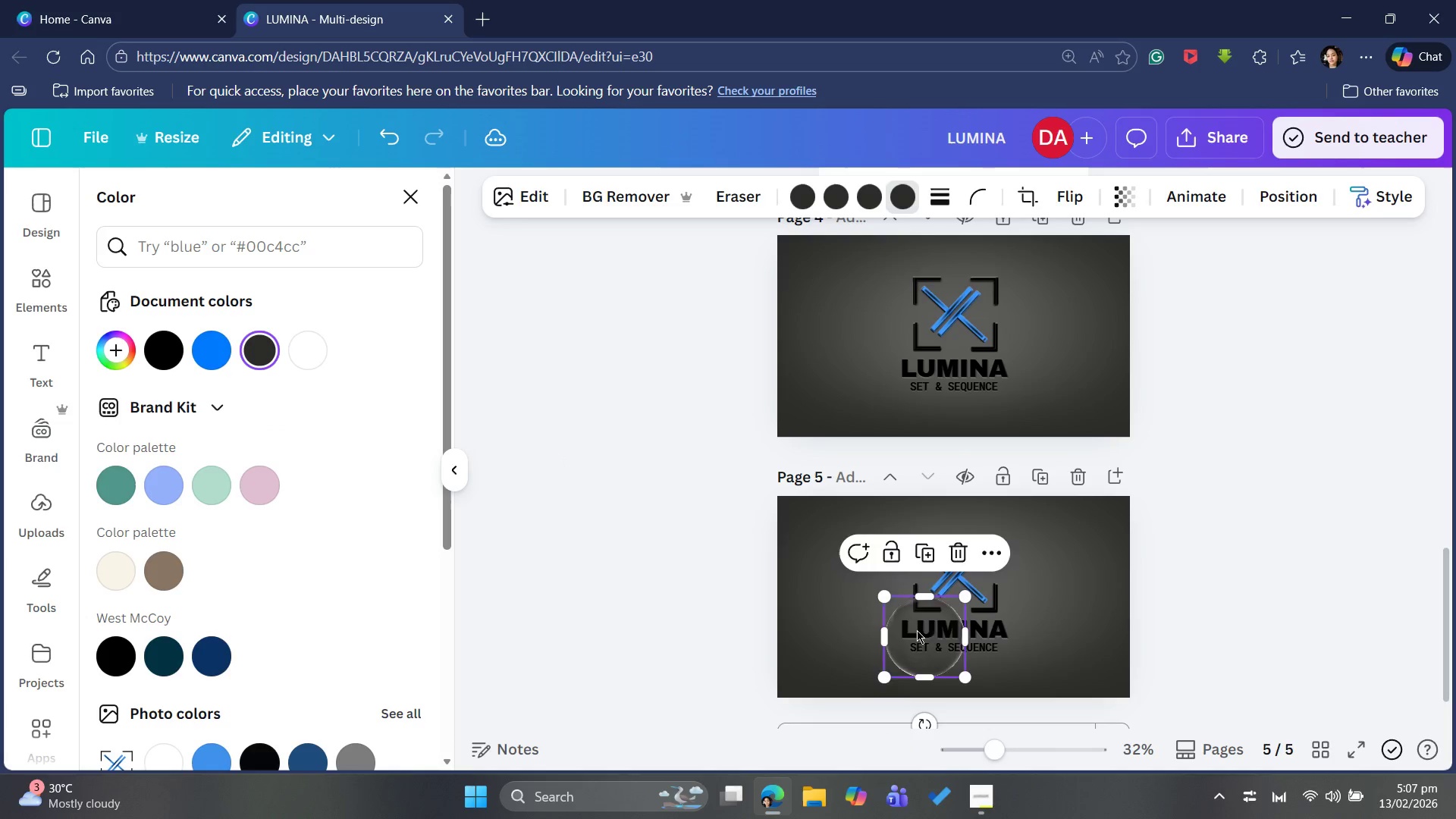 
left_click_drag(start_coordinate=[917, 632], to_coordinate=[827, 548])
 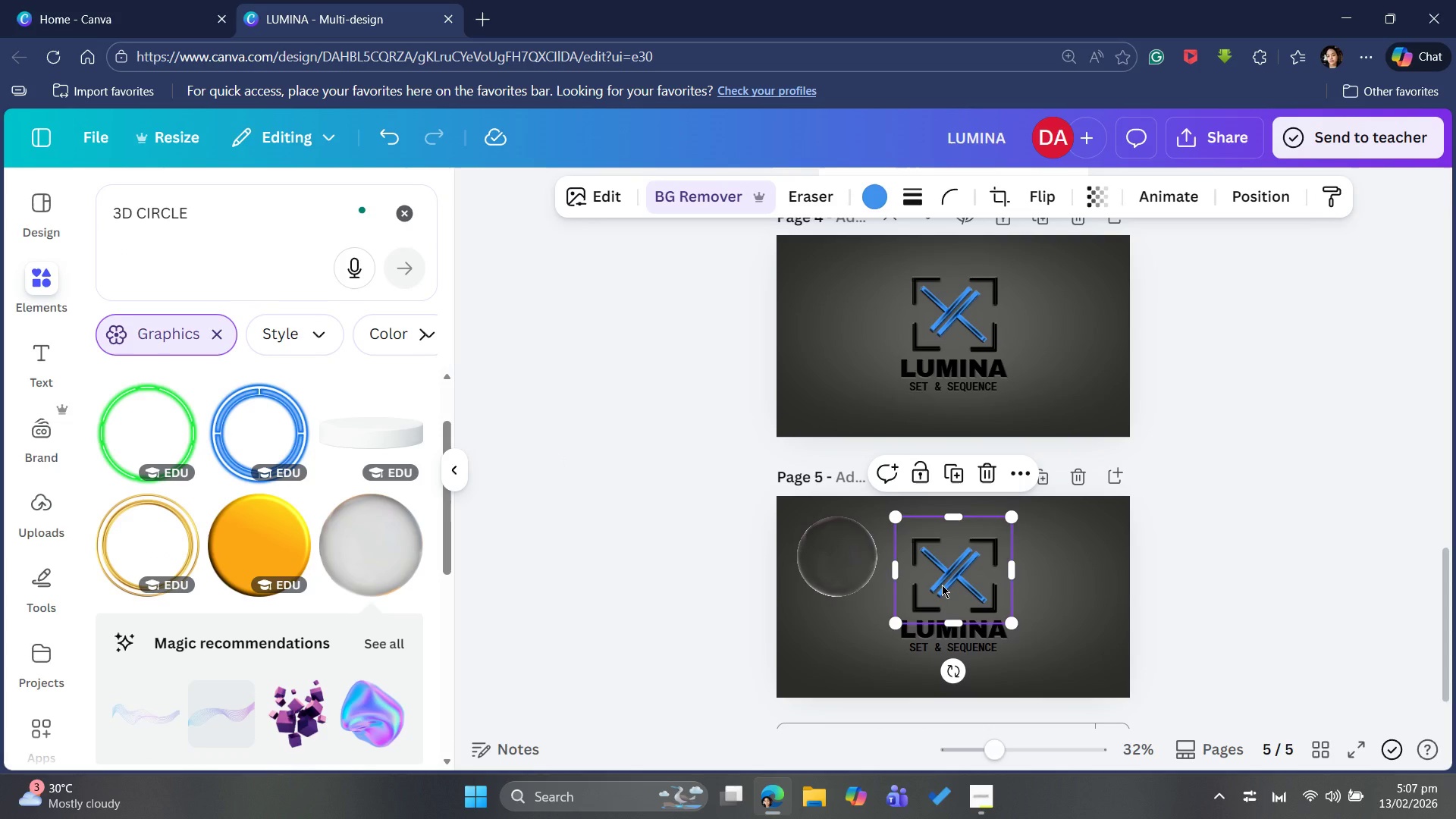 
key(Control+C)
 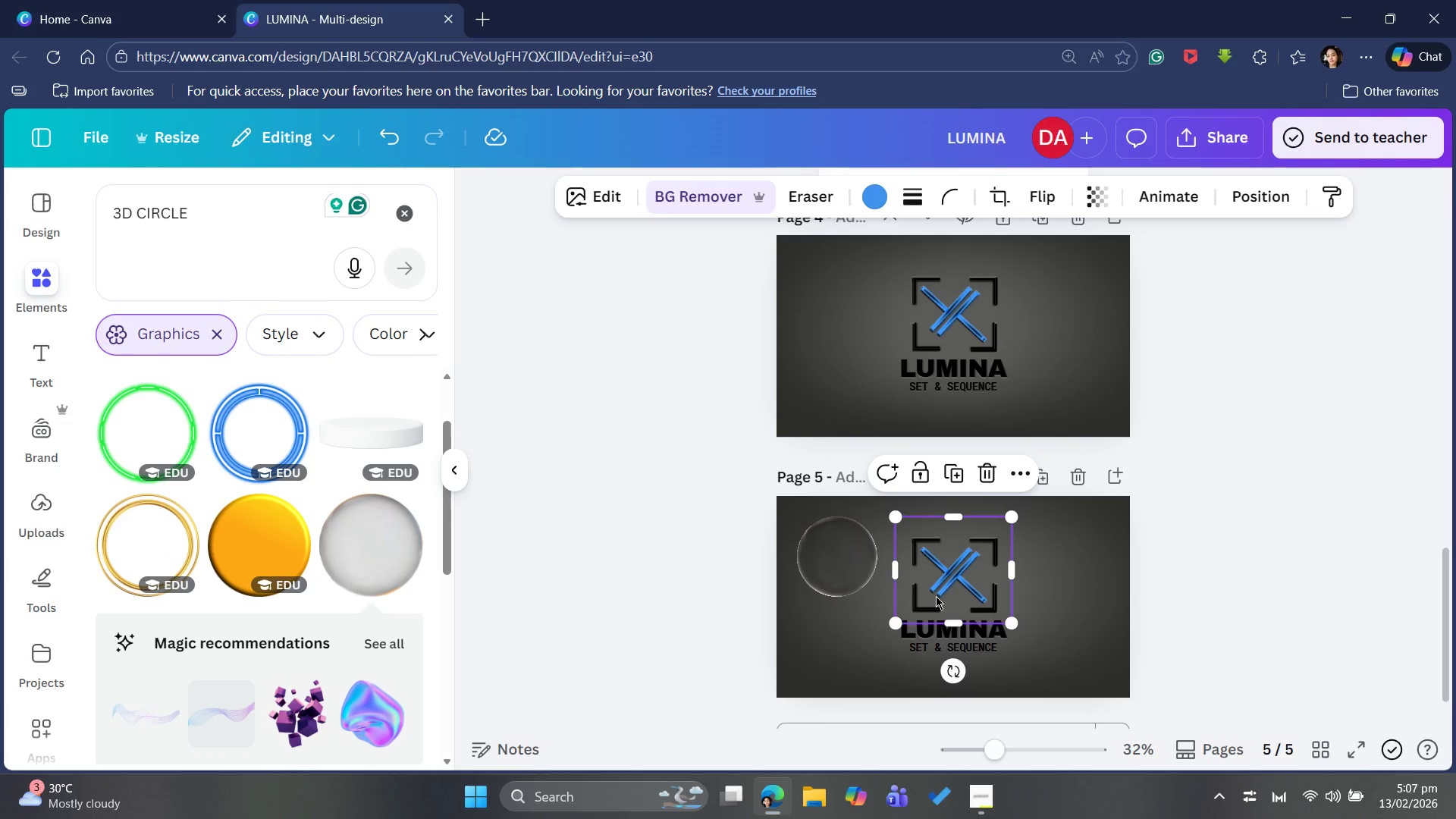 
key(Control+V)
 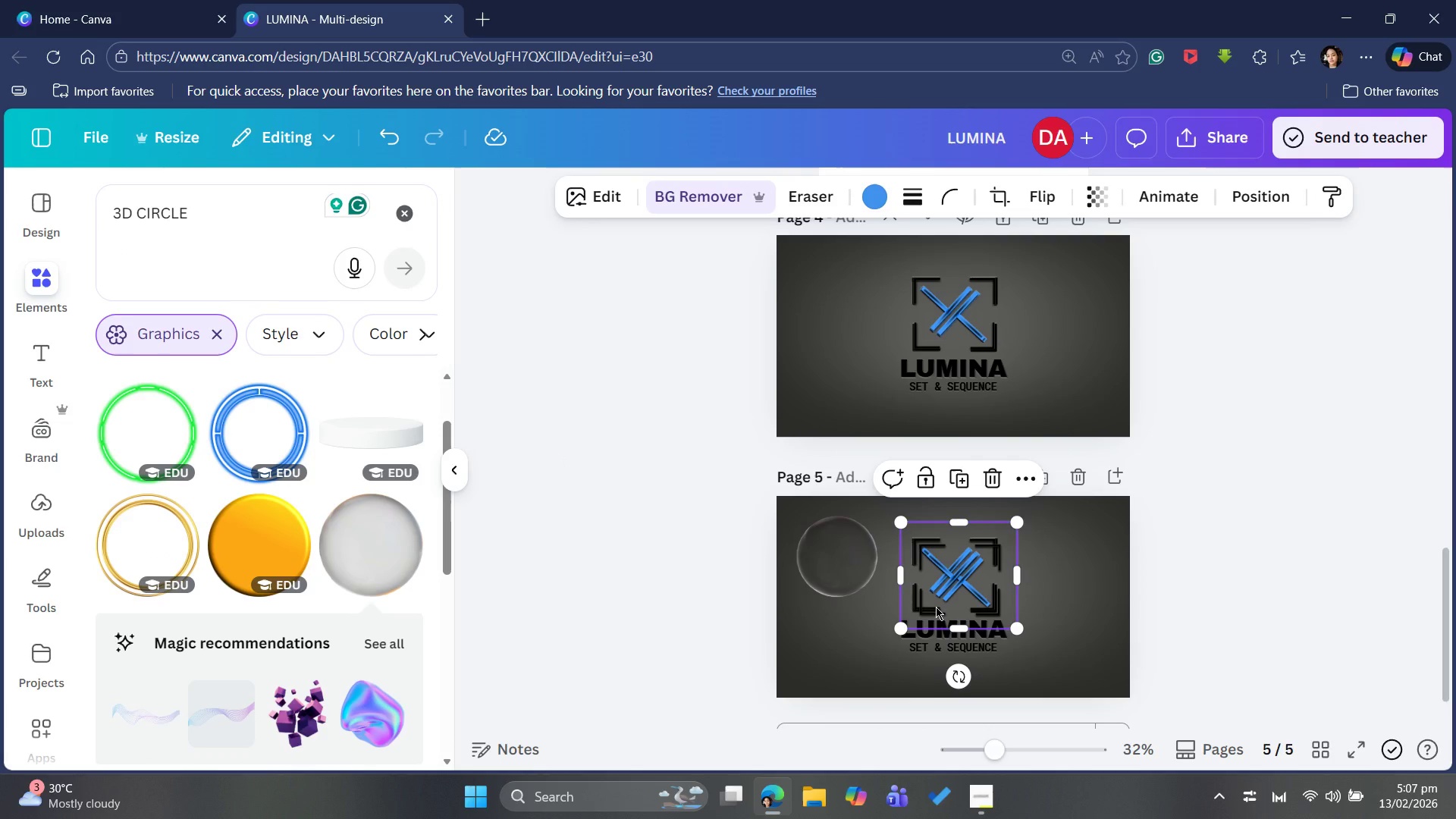 
key(Control+Z)
 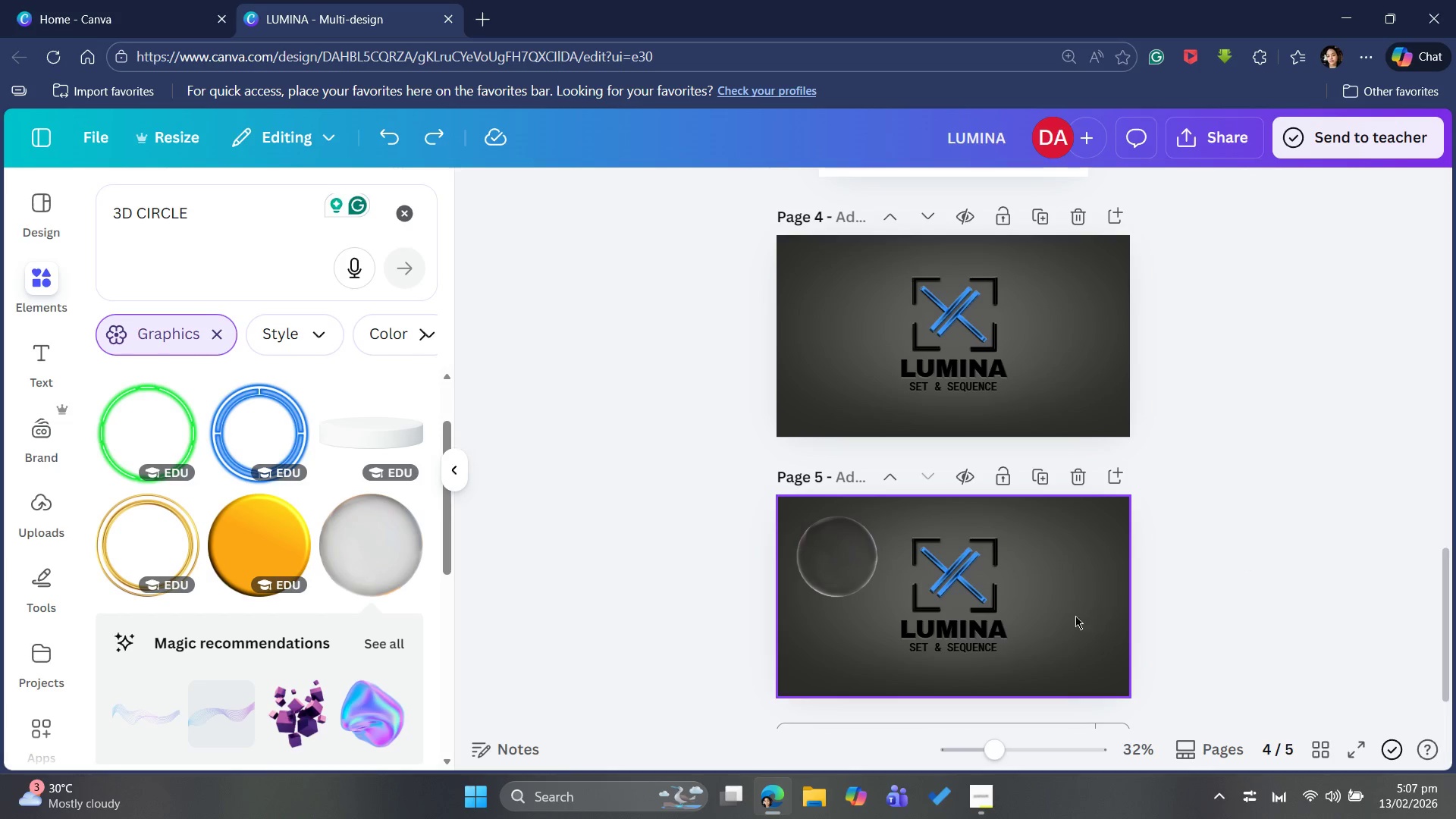 
left_click_drag(start_coordinate=[1038, 604], to_coordinate=[912, 551])
 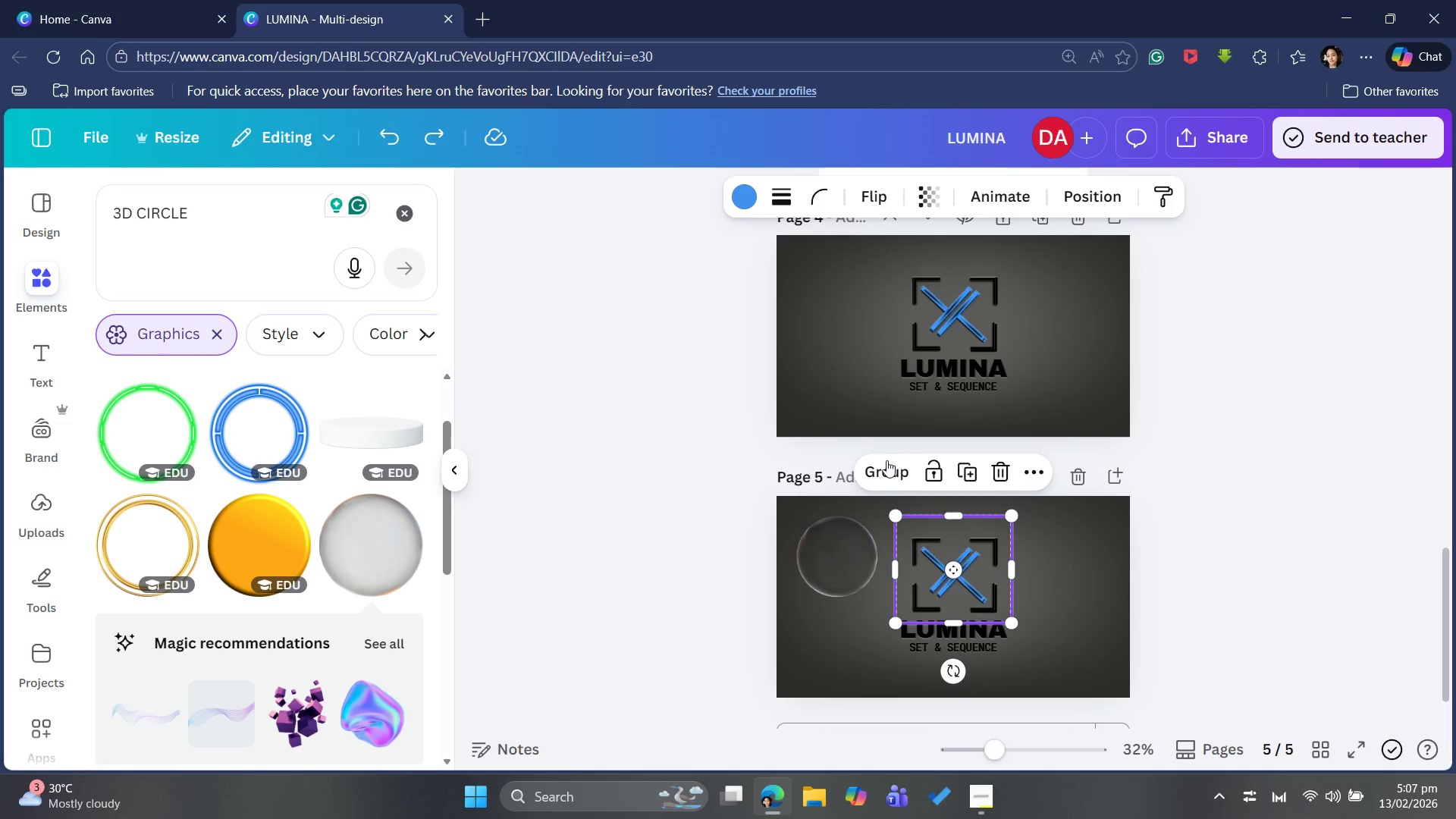 
left_click([889, 470])
 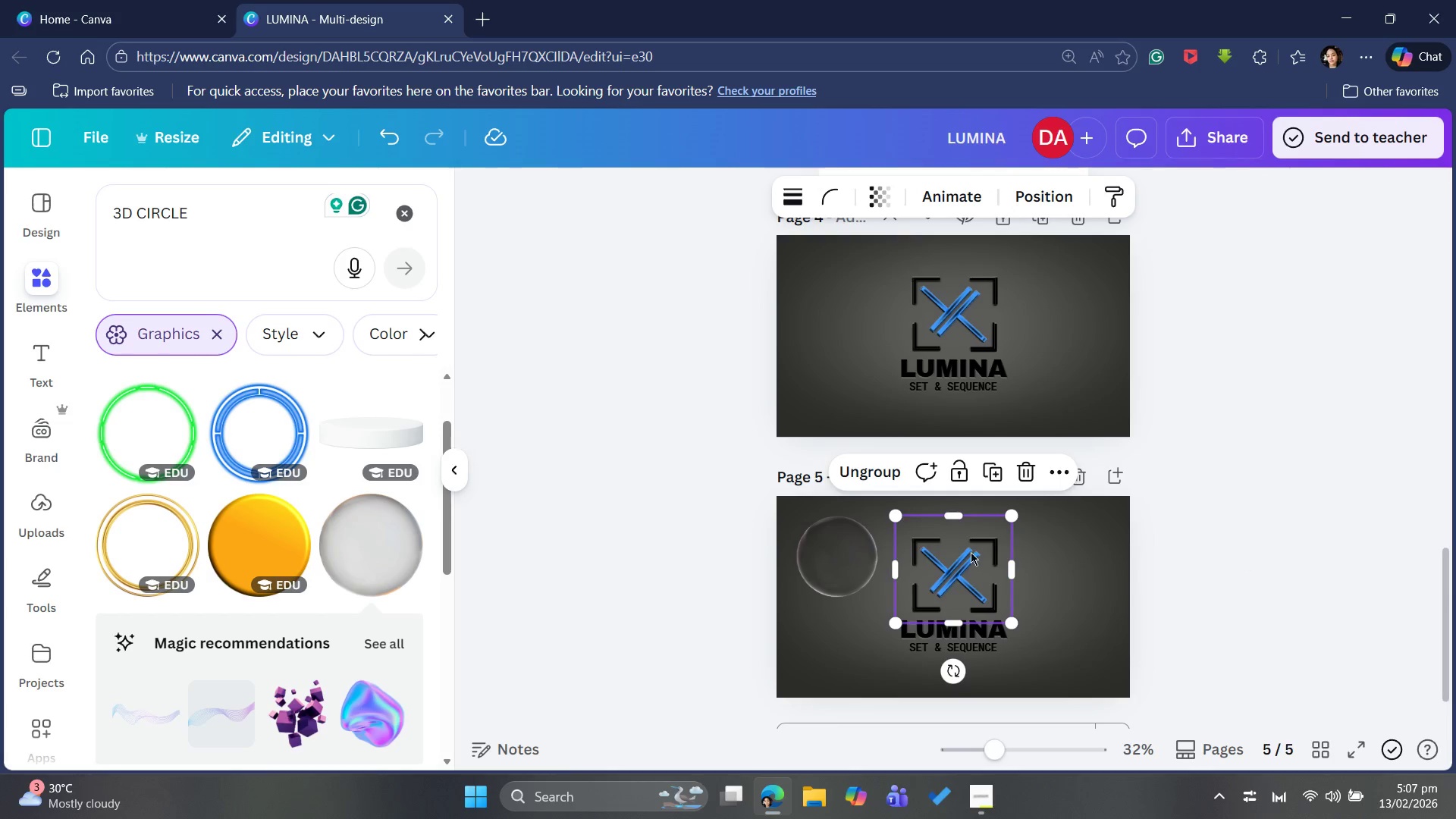 
left_click_drag(start_coordinate=[961, 550], to_coordinate=[846, 547])
 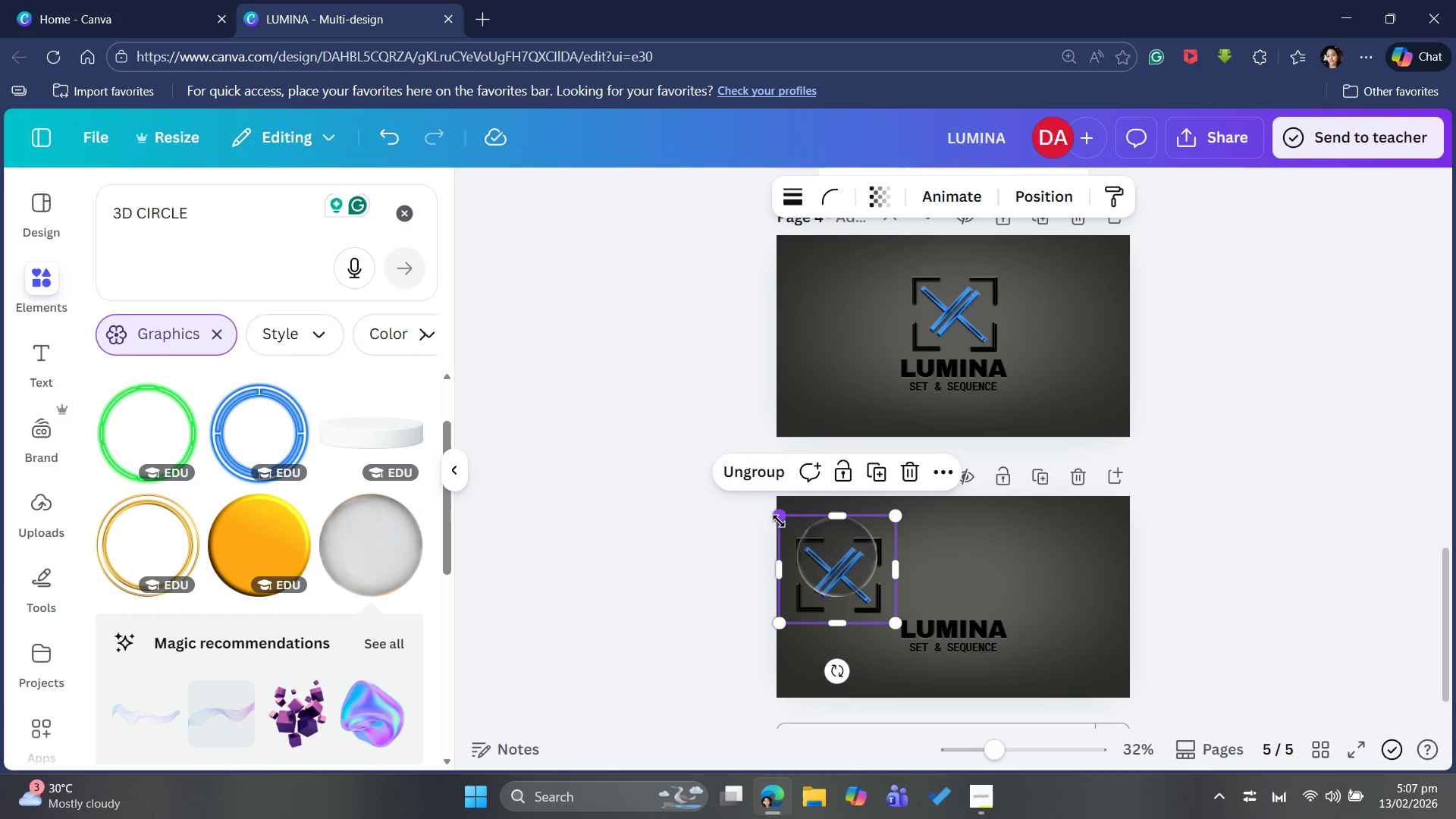 
left_click_drag(start_coordinate=[780, 521], to_coordinate=[829, 557])
 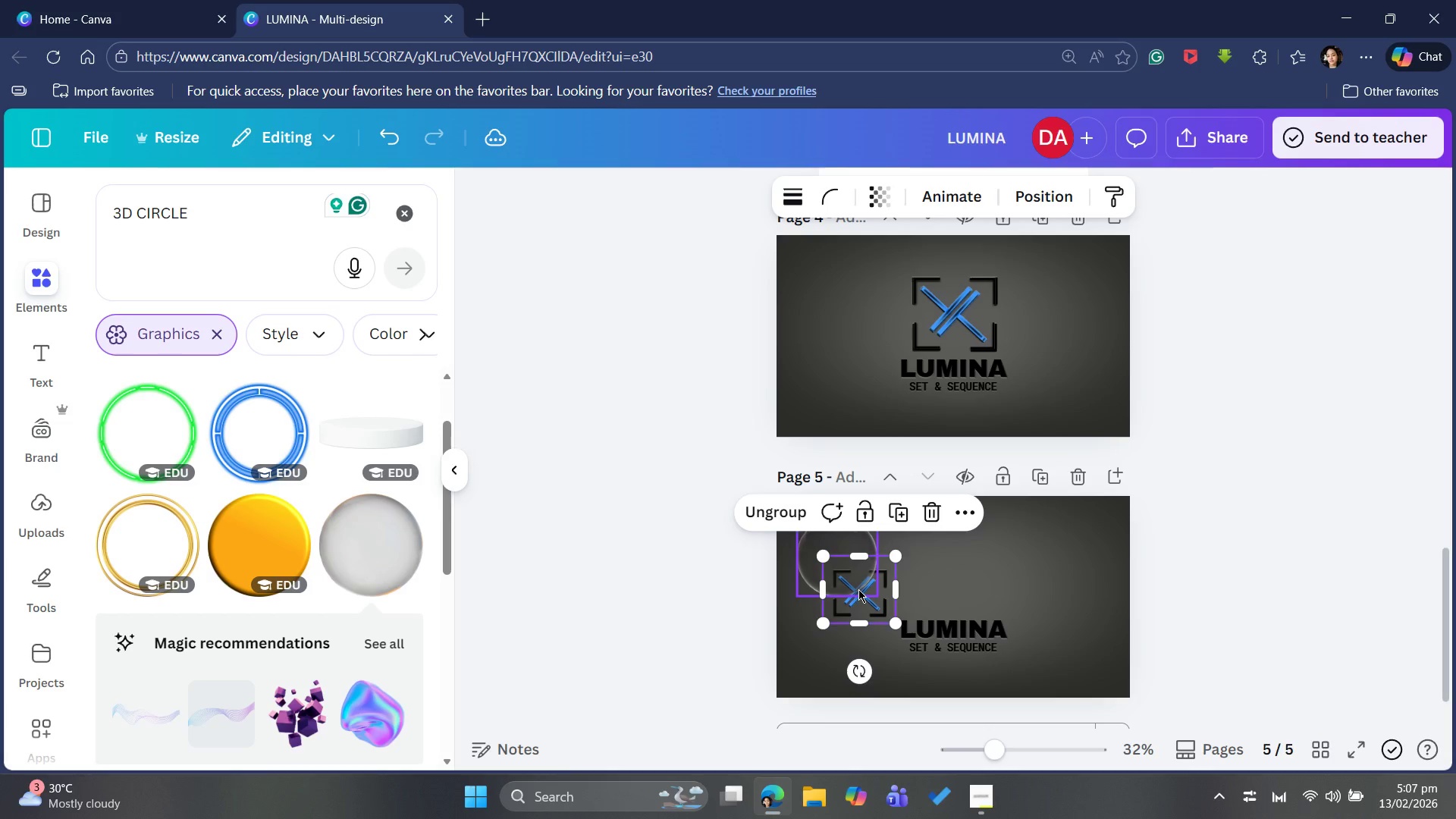 
left_click_drag(start_coordinate=[858, 589], to_coordinate=[853, 585])
 